 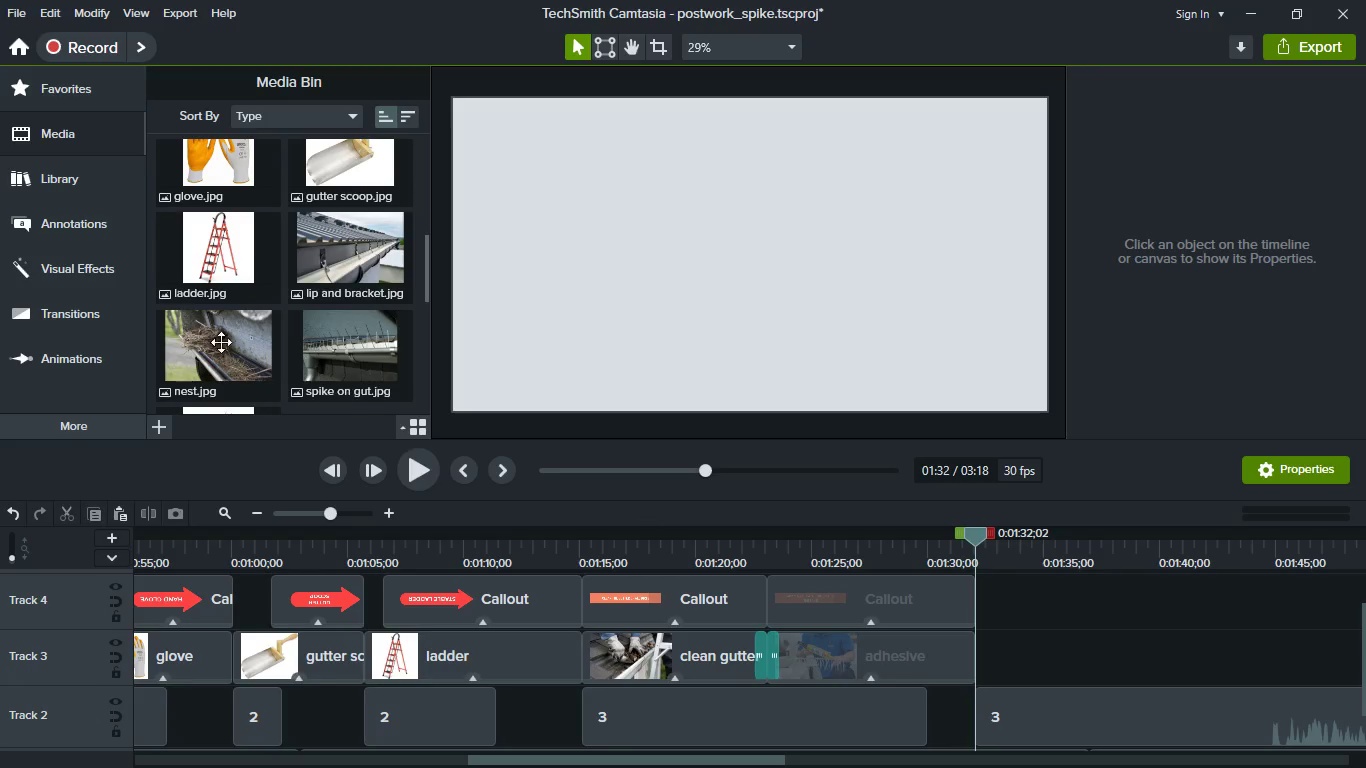 
key(Control+I)
 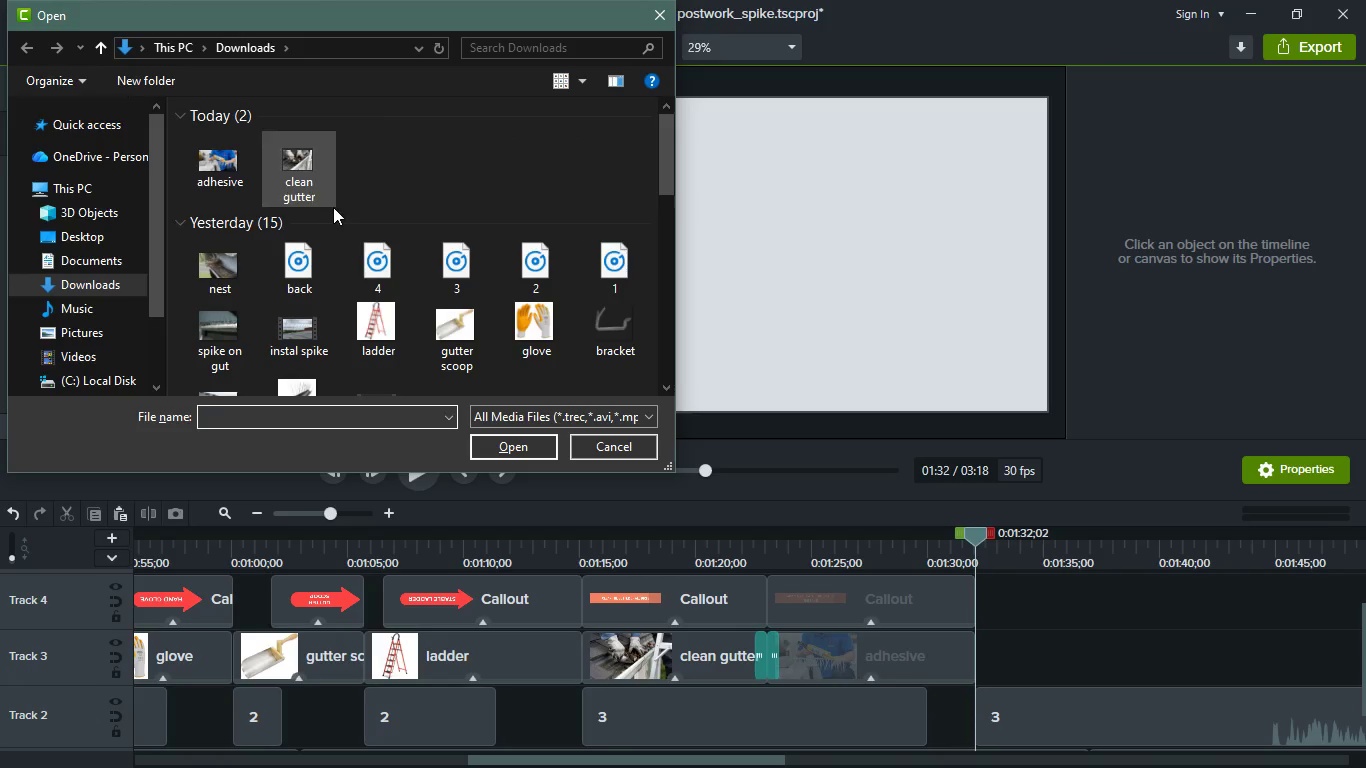 
left_click([495, 170])
 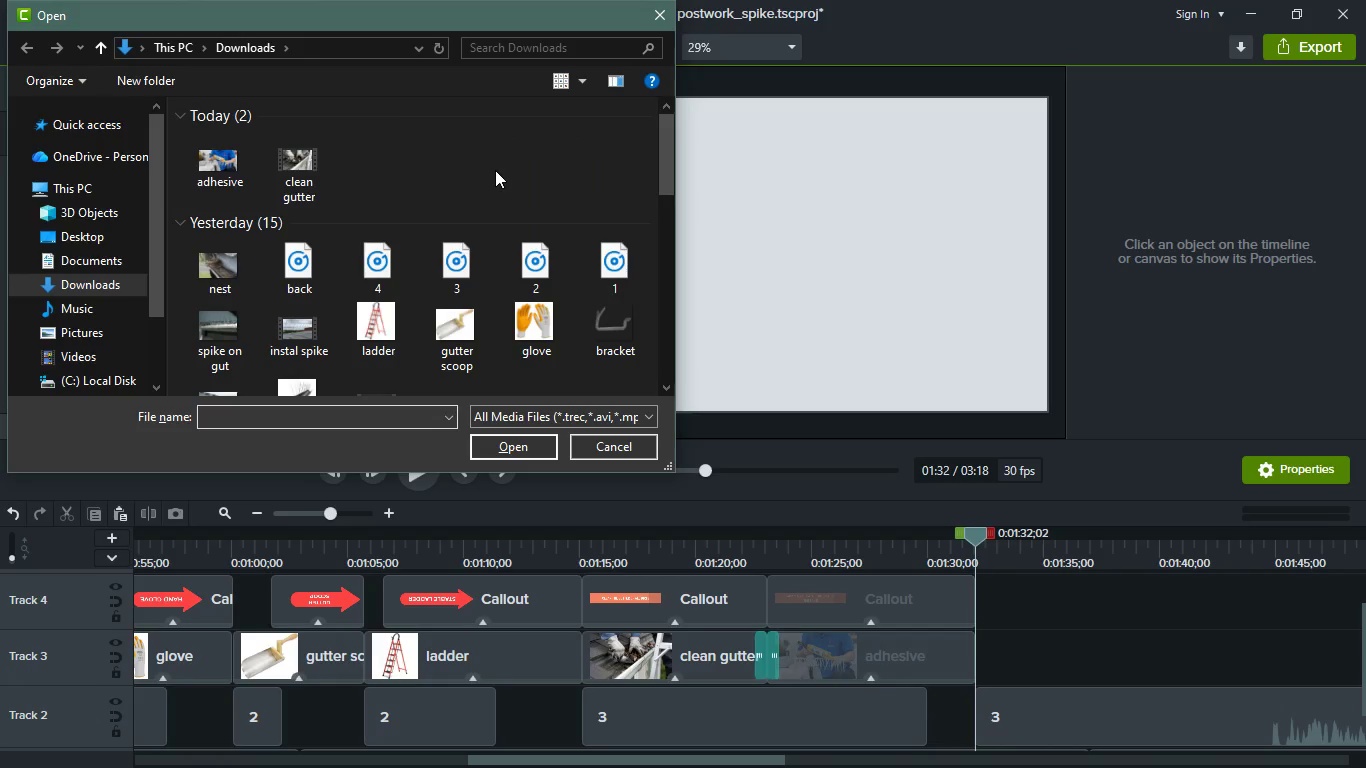 
key(Control+R)
 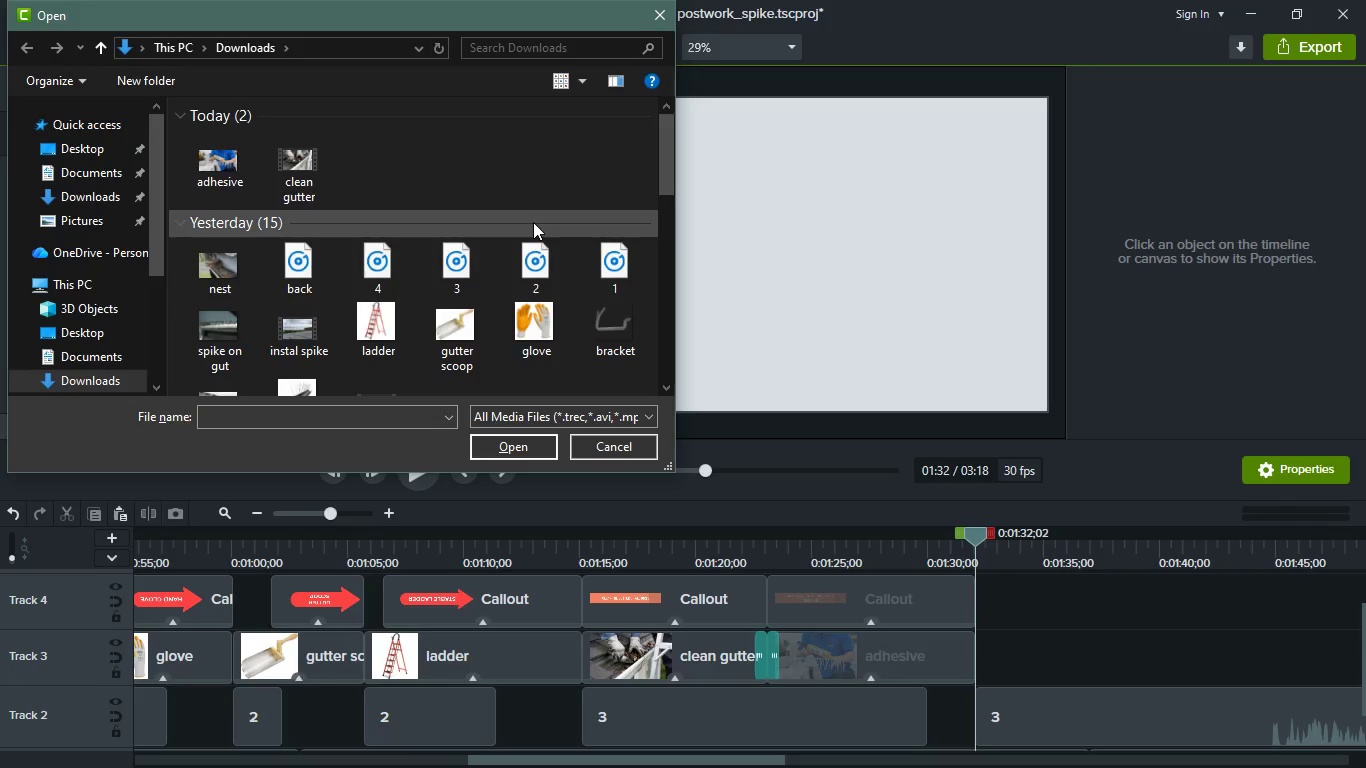 
left_click([489, 172])
 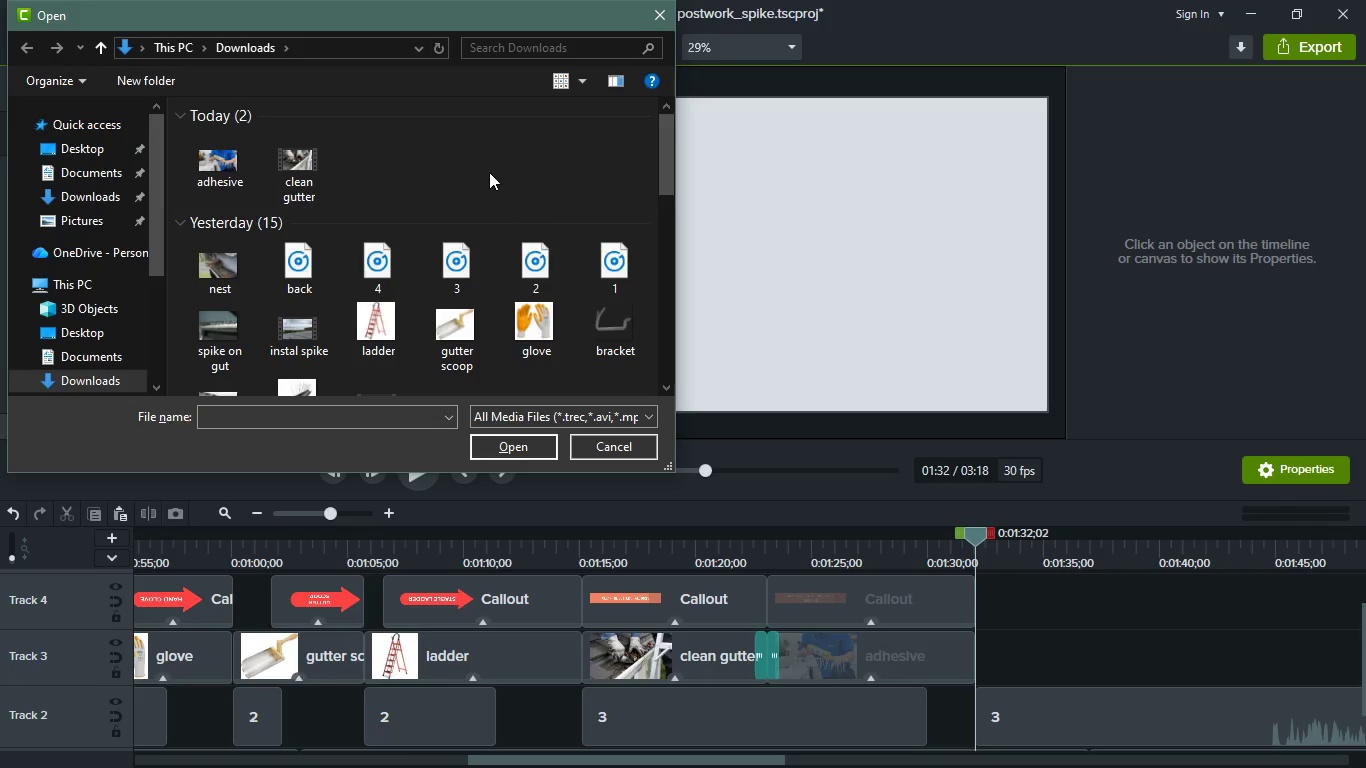 
key(Meta+MetaLeft)
 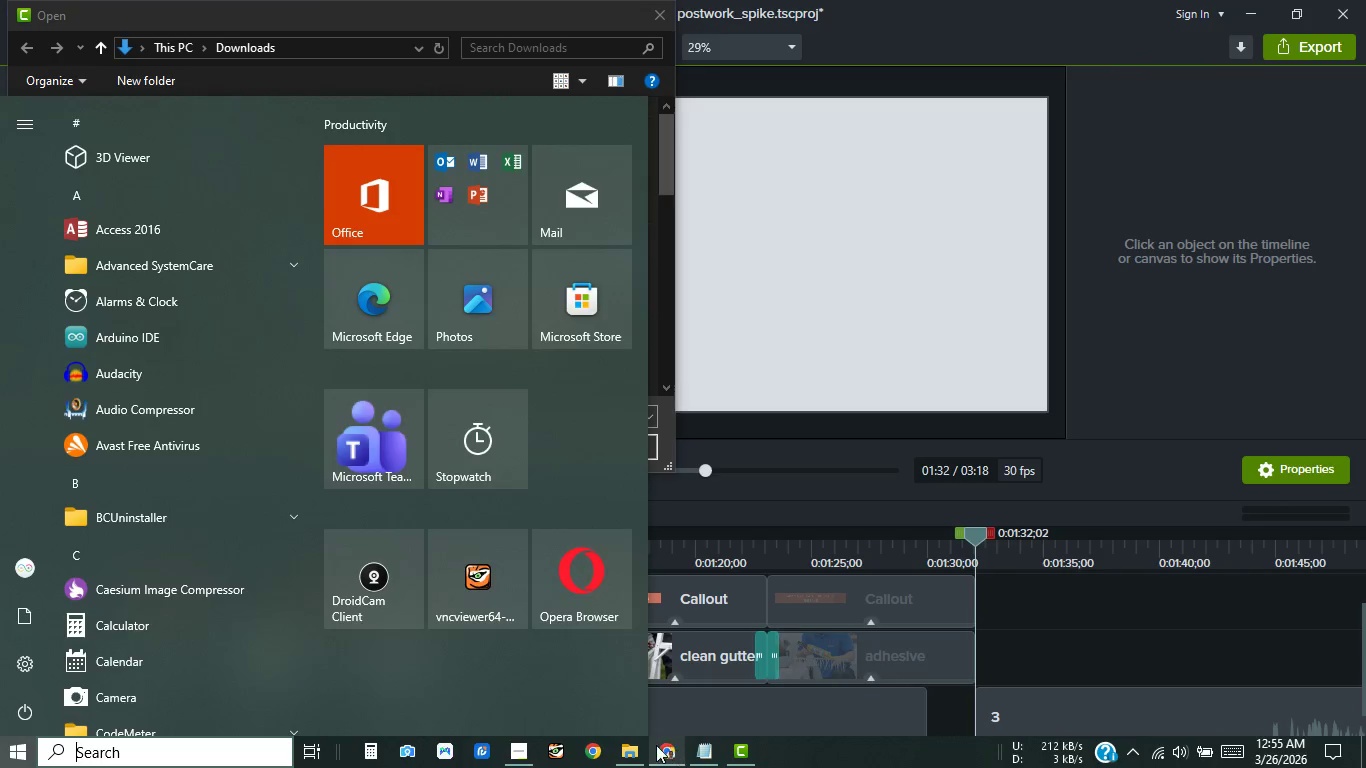 
left_click([655, 745])
 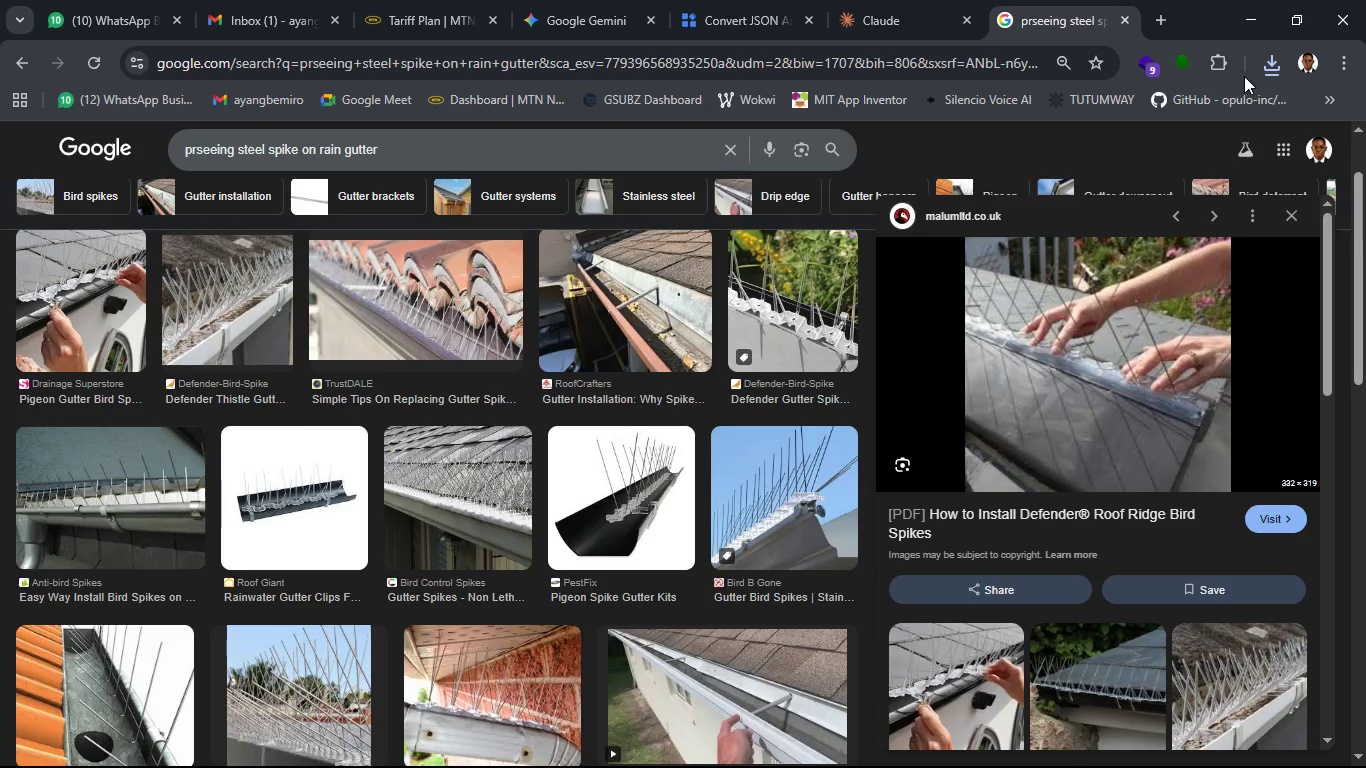 
left_click([1267, 67])
 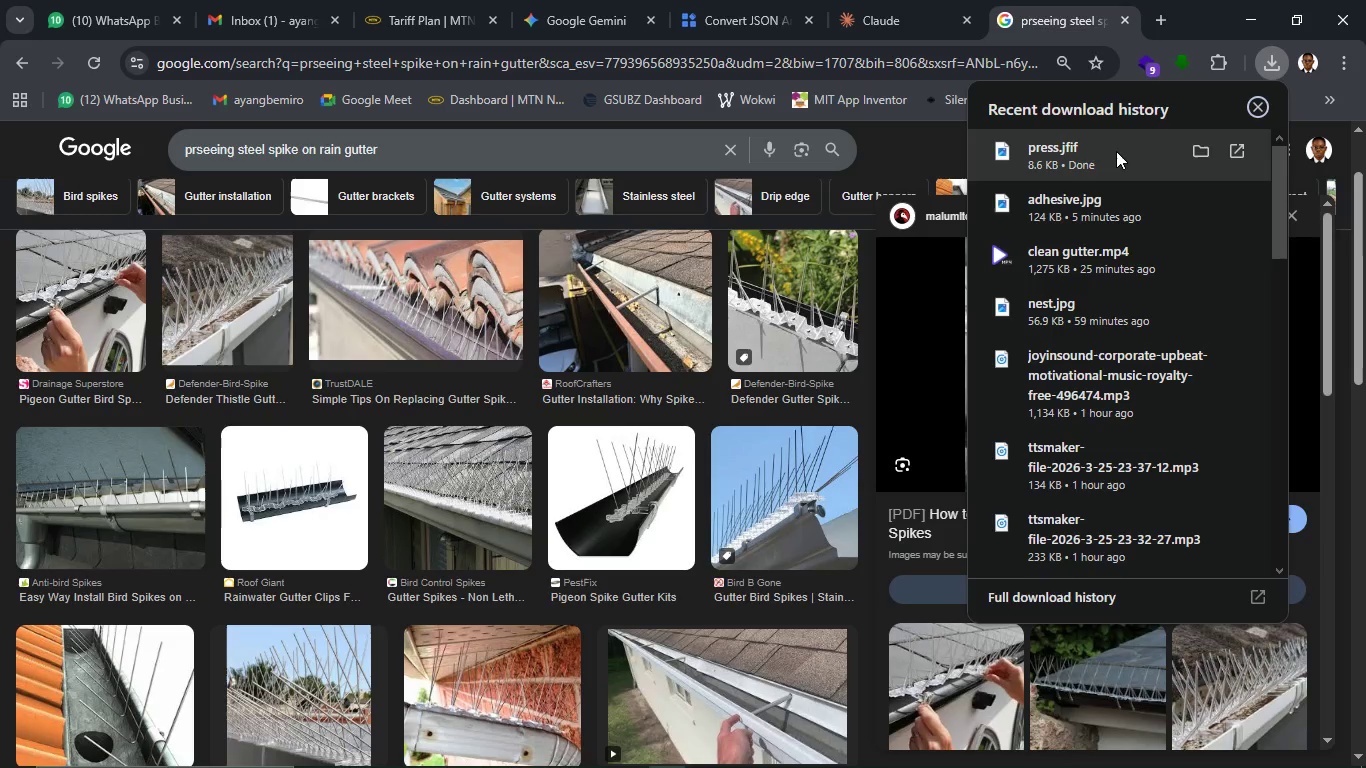 
wait(5.97)
 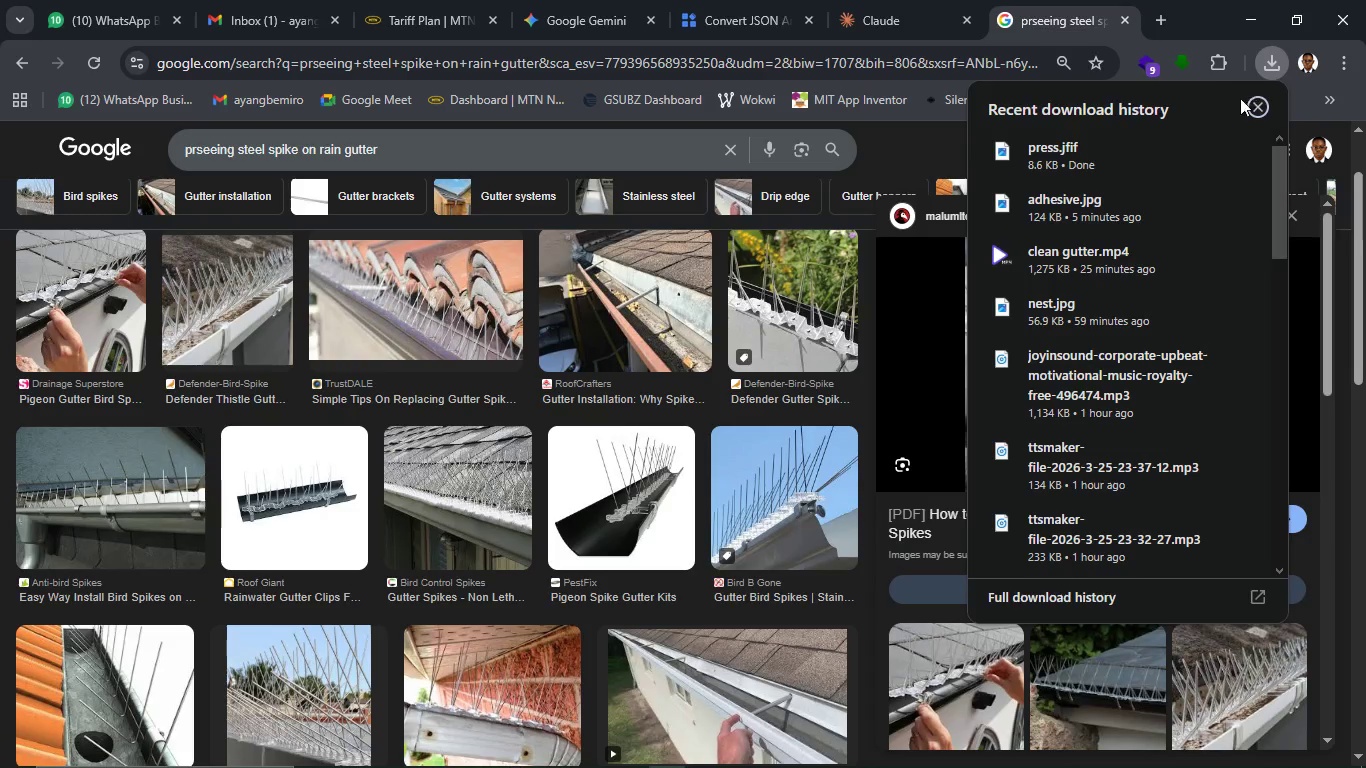 
left_click([1142, 158])
 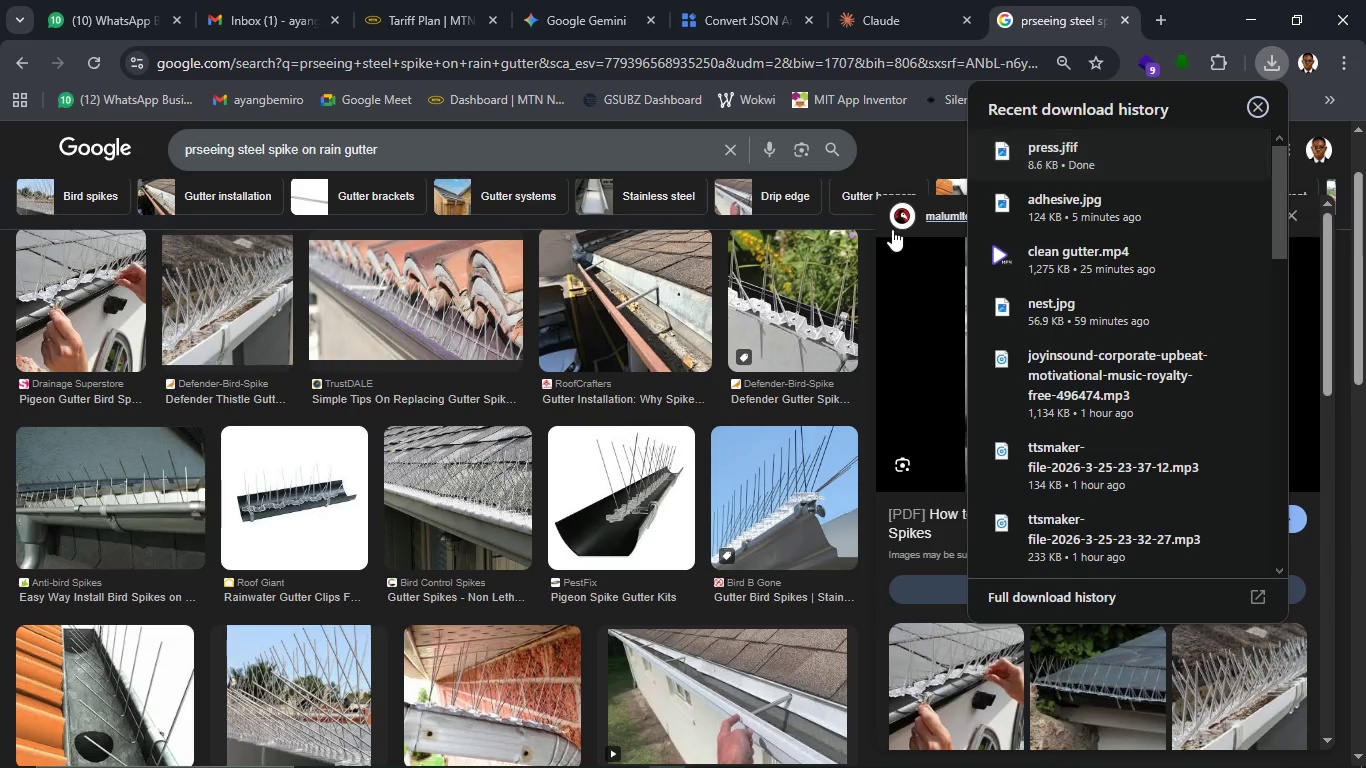 
key(Meta+MetaLeft)
 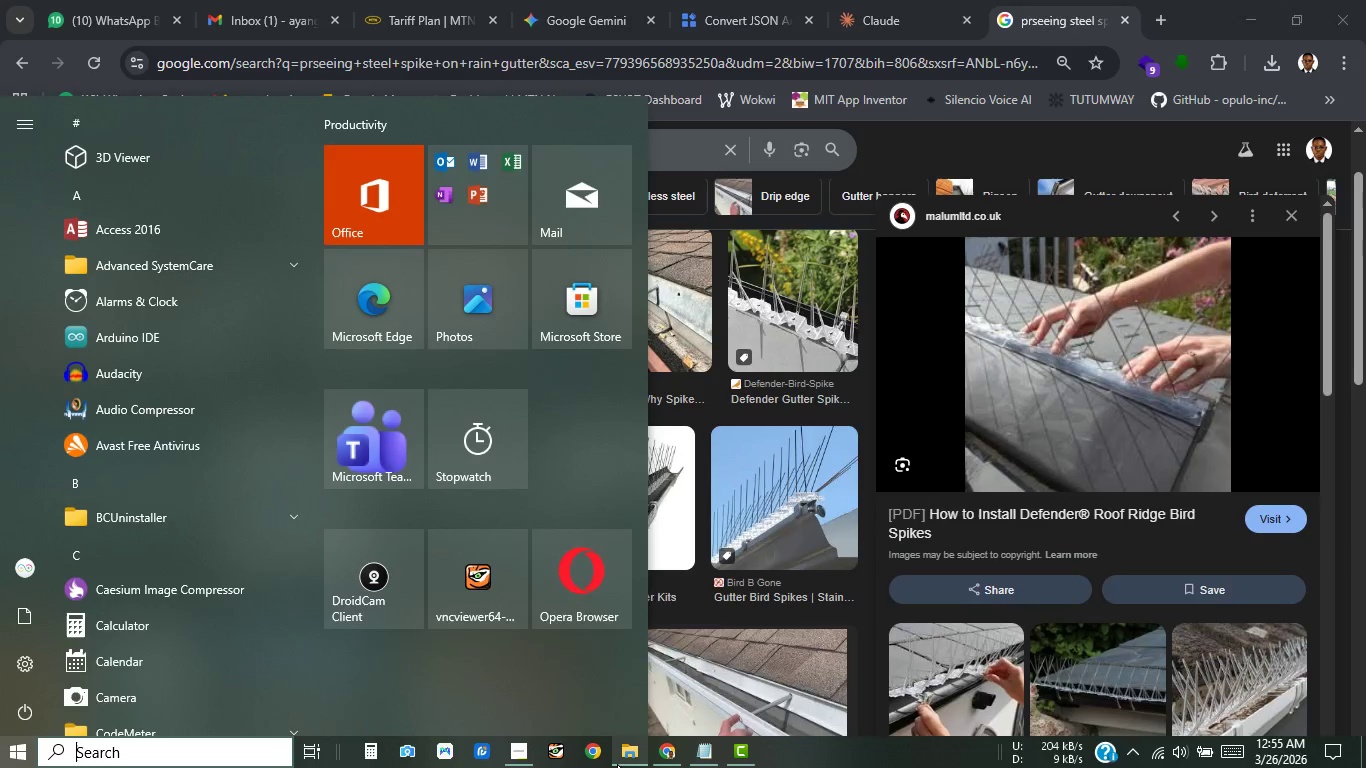 
left_click([617, 764])
 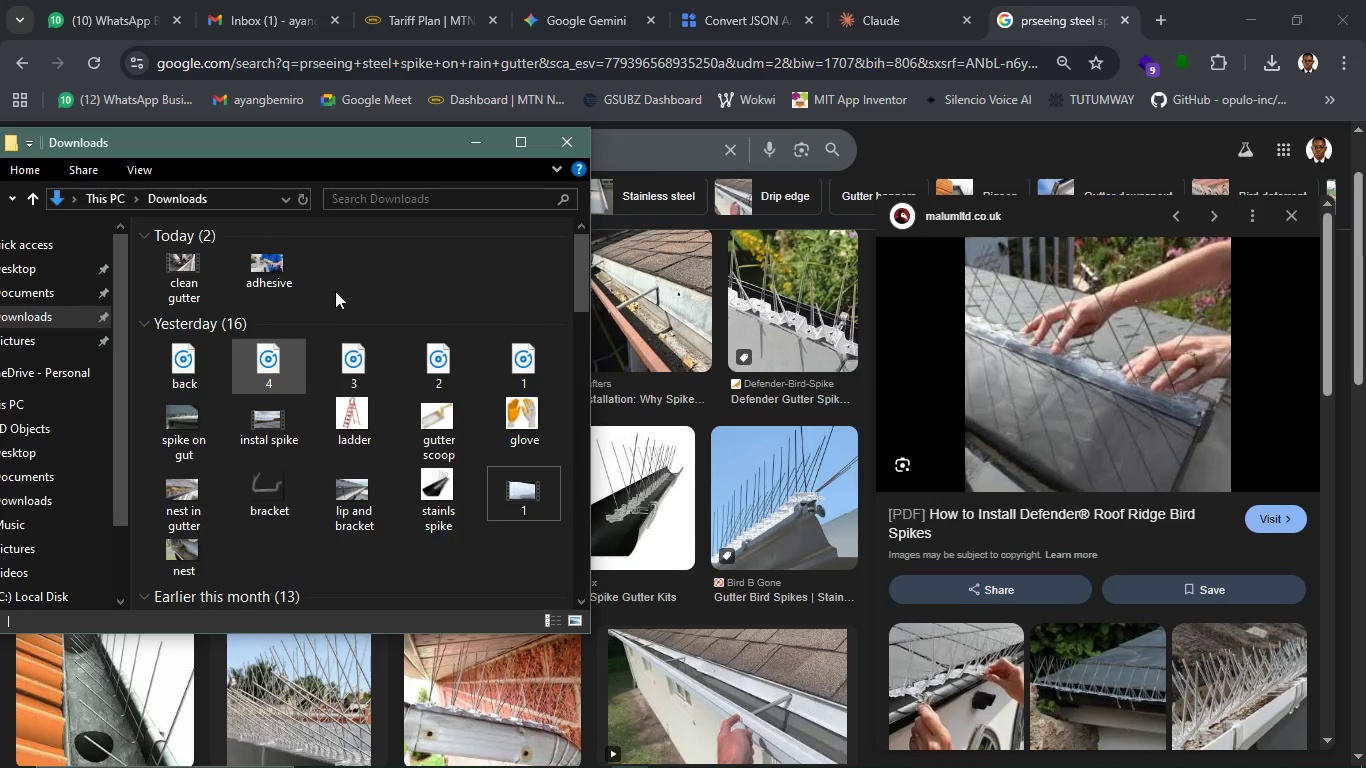 
left_click([370, 278])
 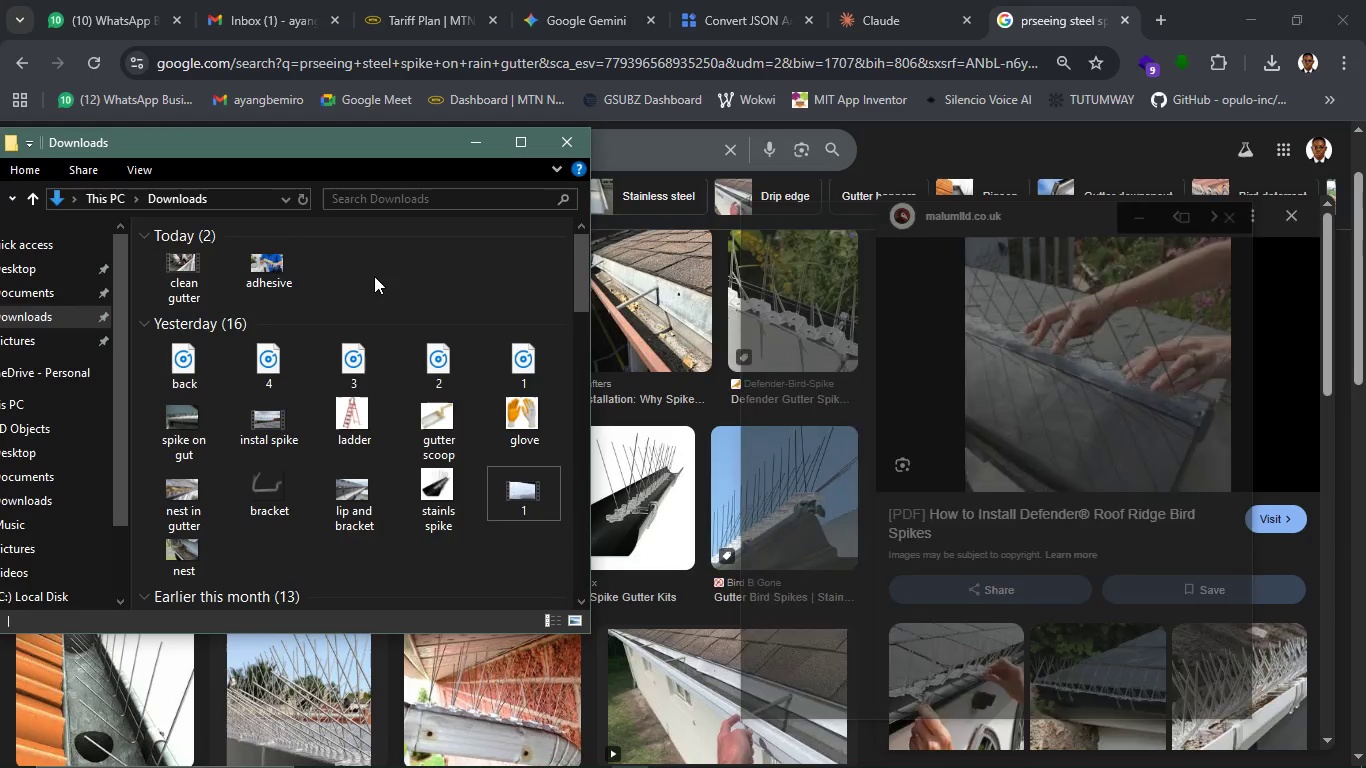 
scroll: coordinate [374, 276], scroll_direction: up, amount: 4.0
 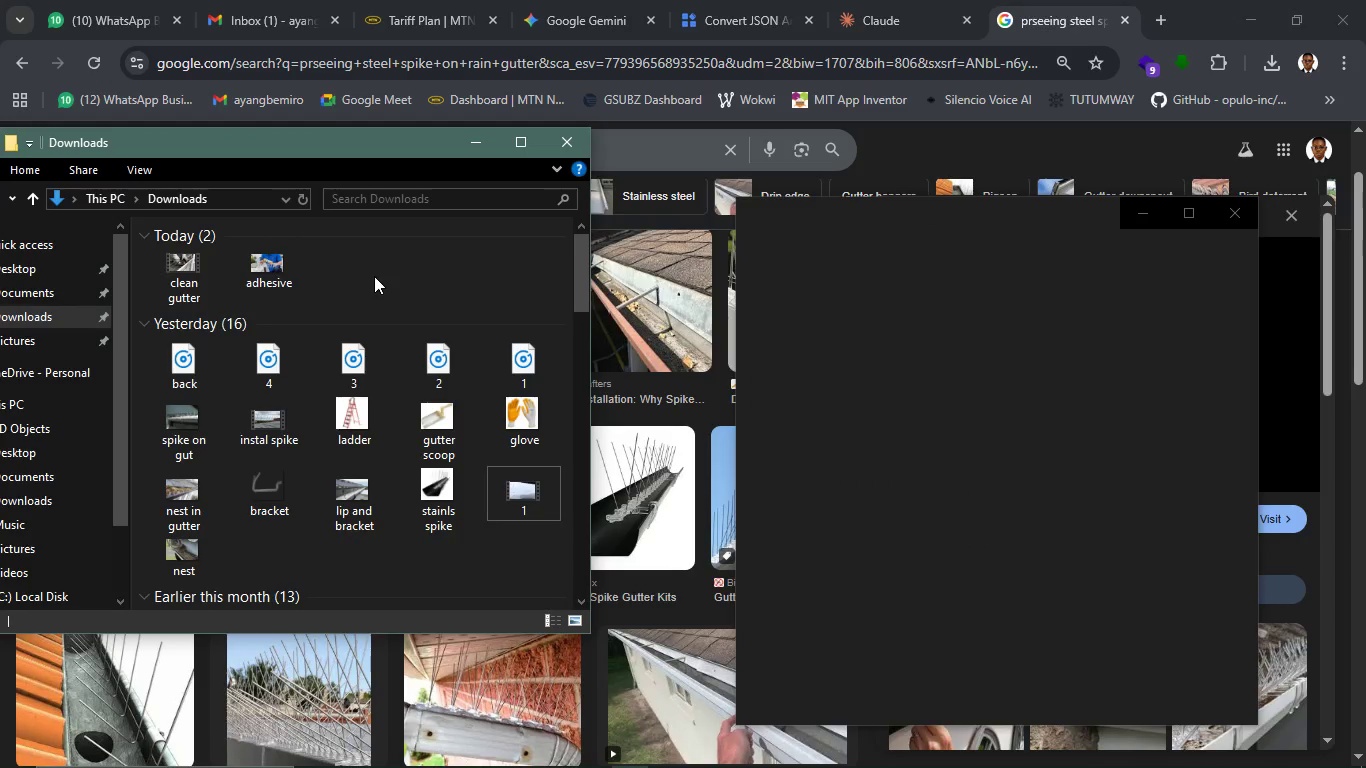 
hold_key(key=ControlLeft, duration=1.51)
 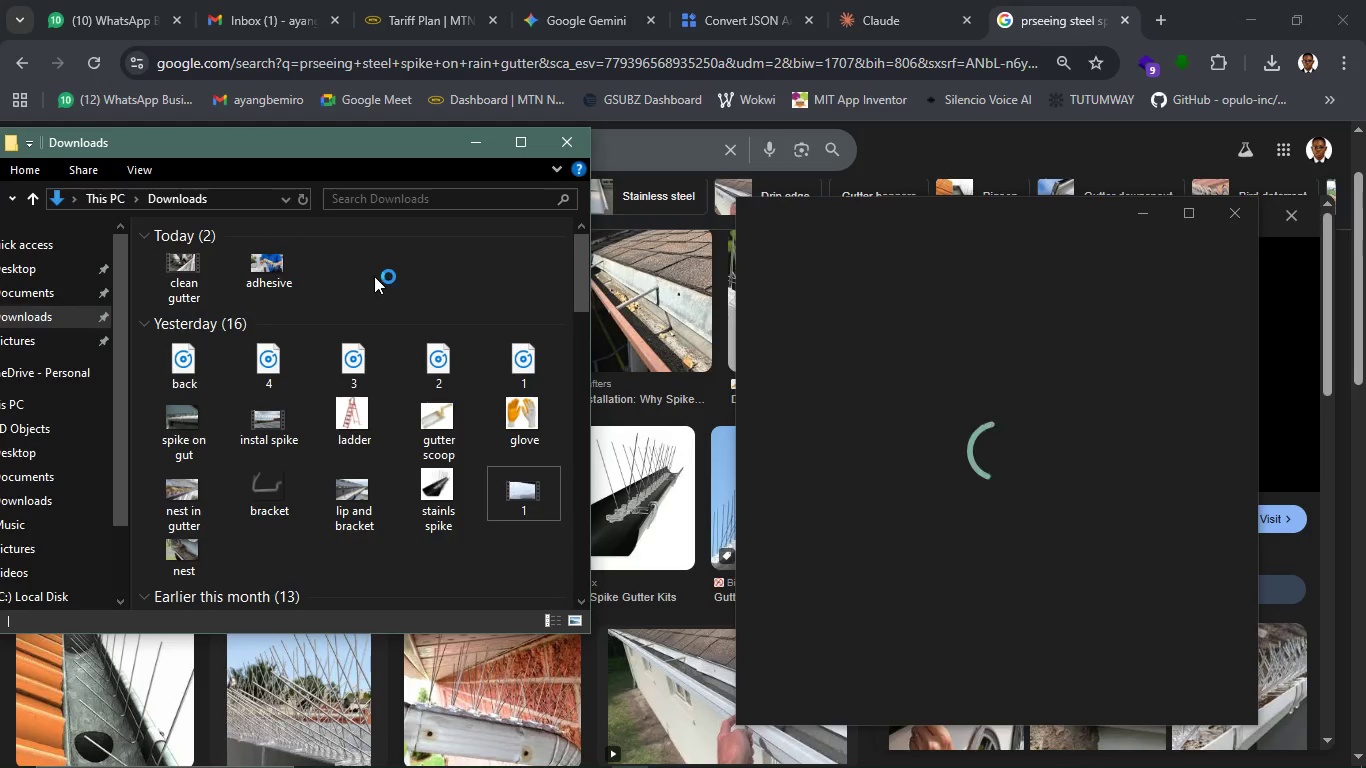 
key(Control+R)
 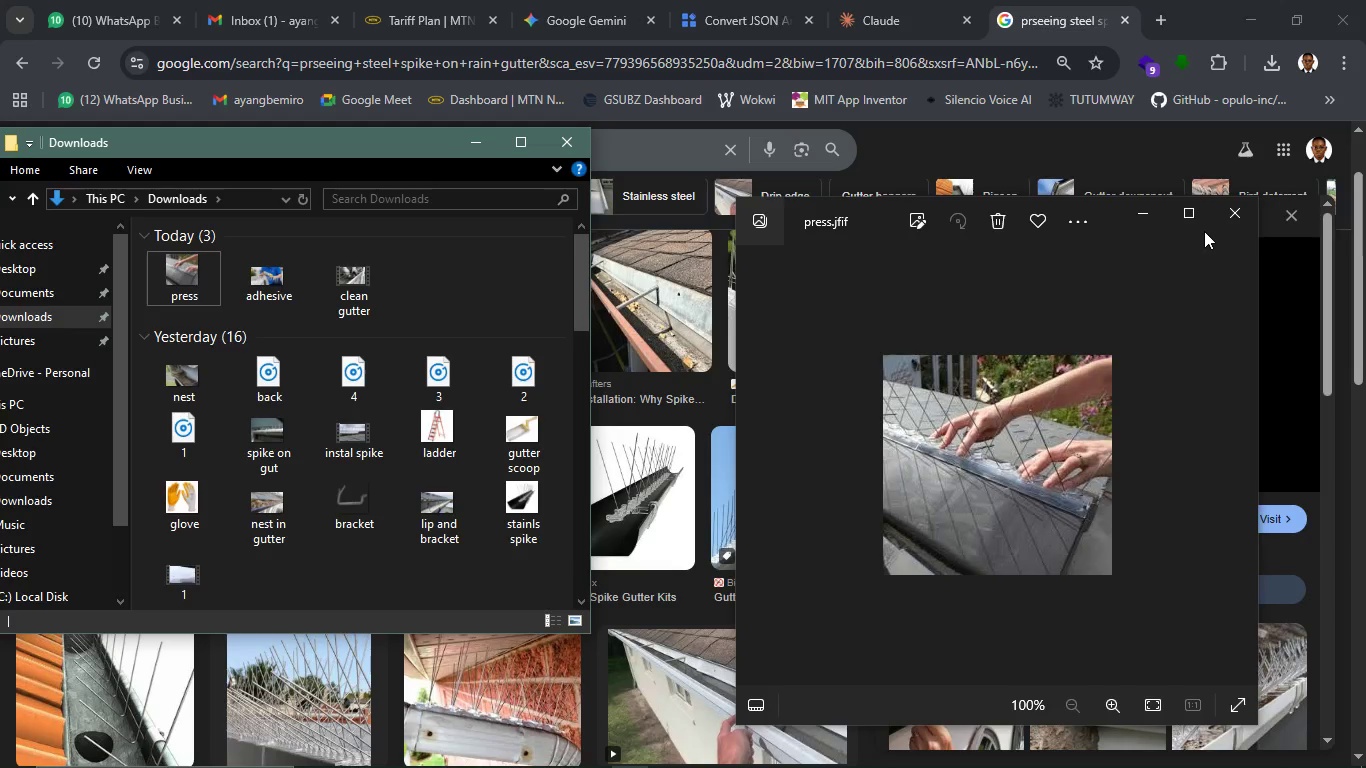 
left_click([1222, 223])
 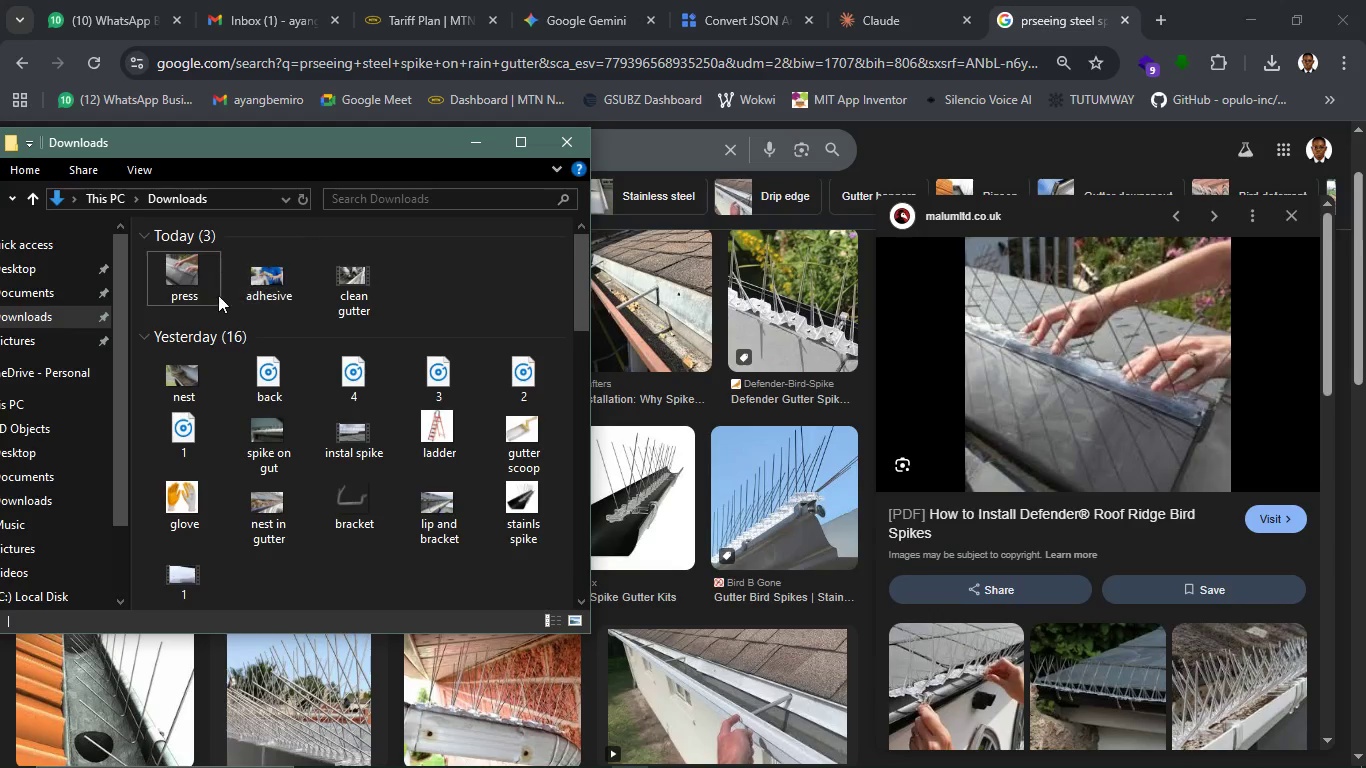 
left_click_drag(start_coordinate=[189, 271], to_coordinate=[1105, 417])
 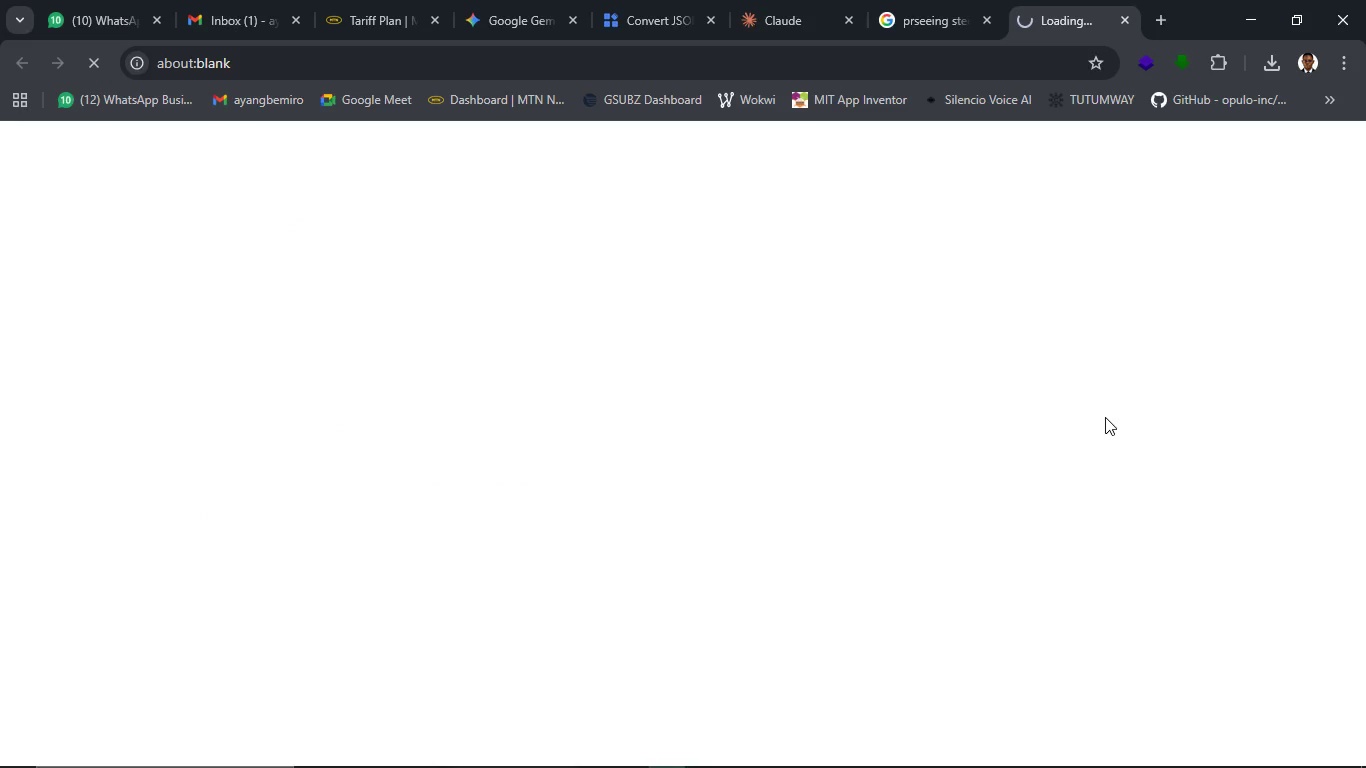 
key(Delete)
 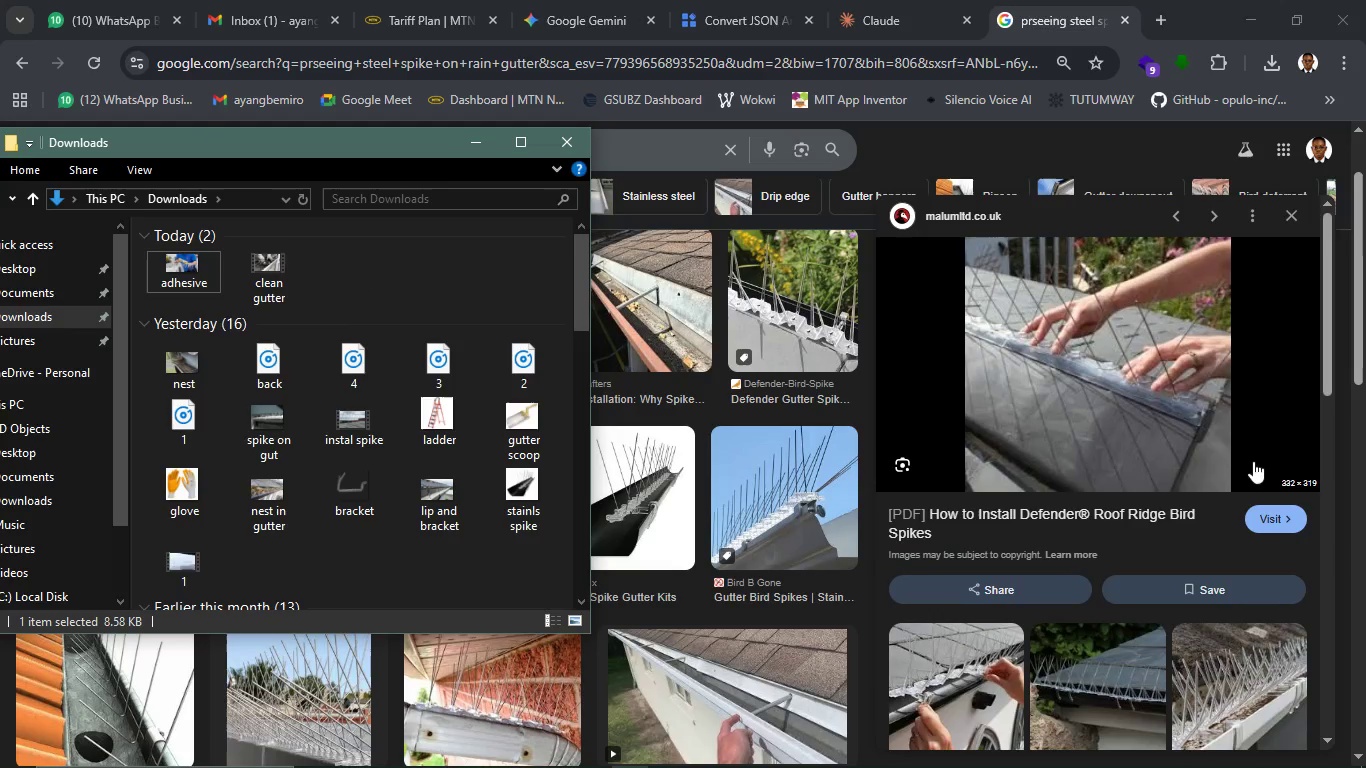 
left_click([1105, 417])
 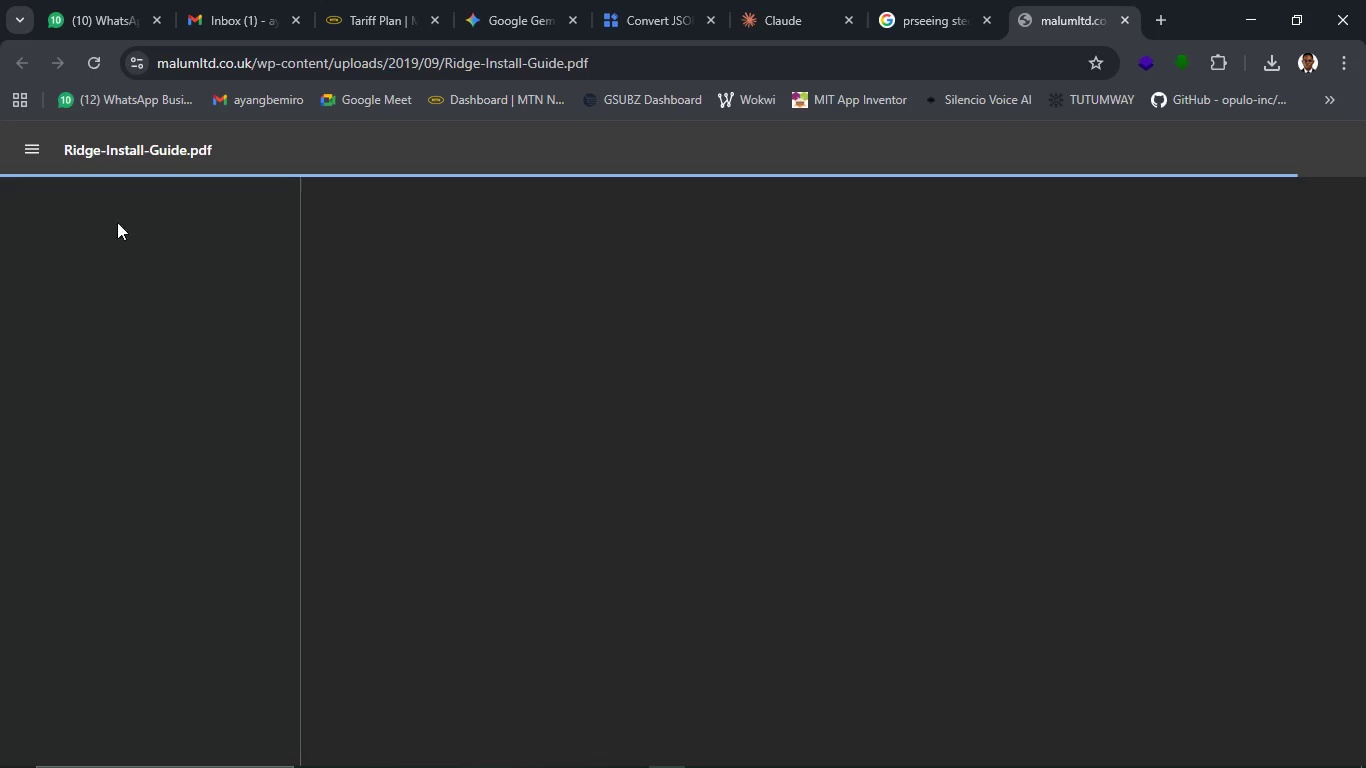 
wait(5.86)
 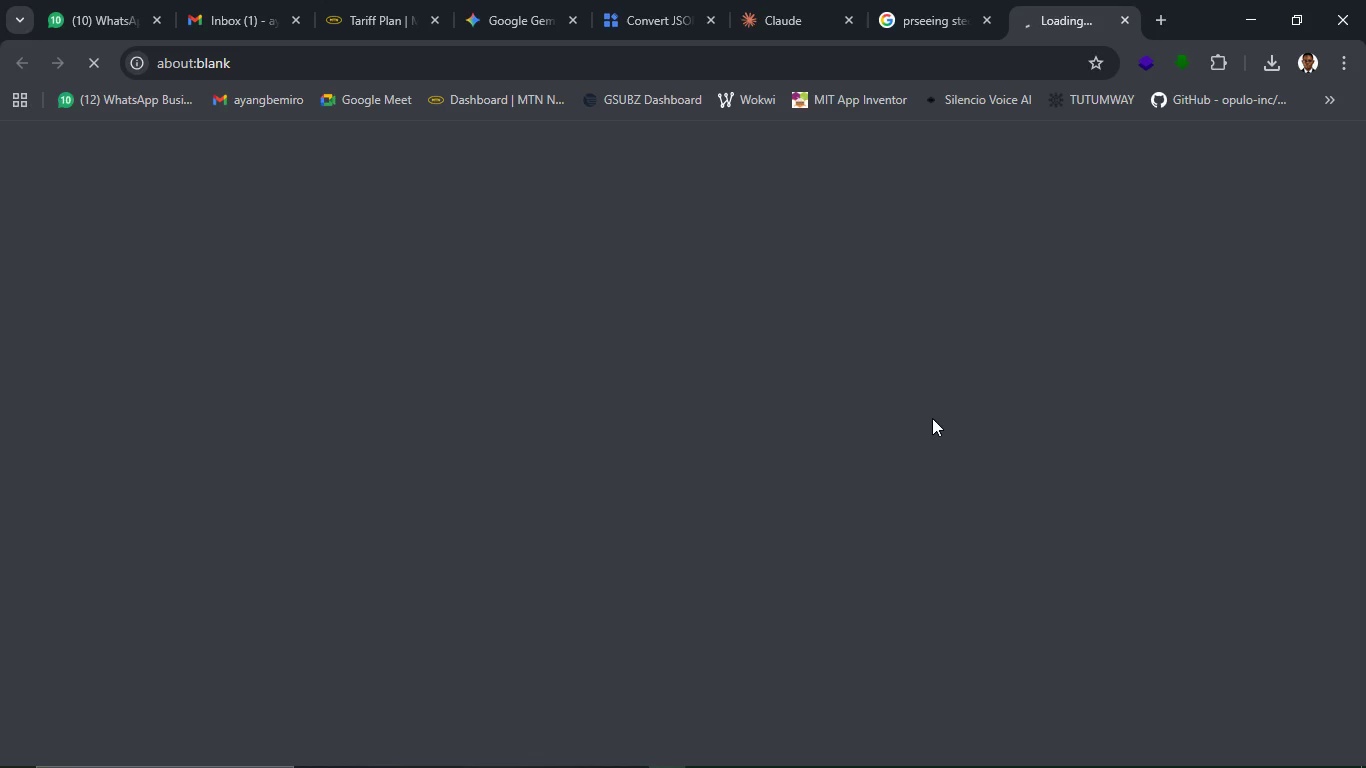 
scroll: coordinate [850, 473], scroll_direction: down, amount: 15.0
 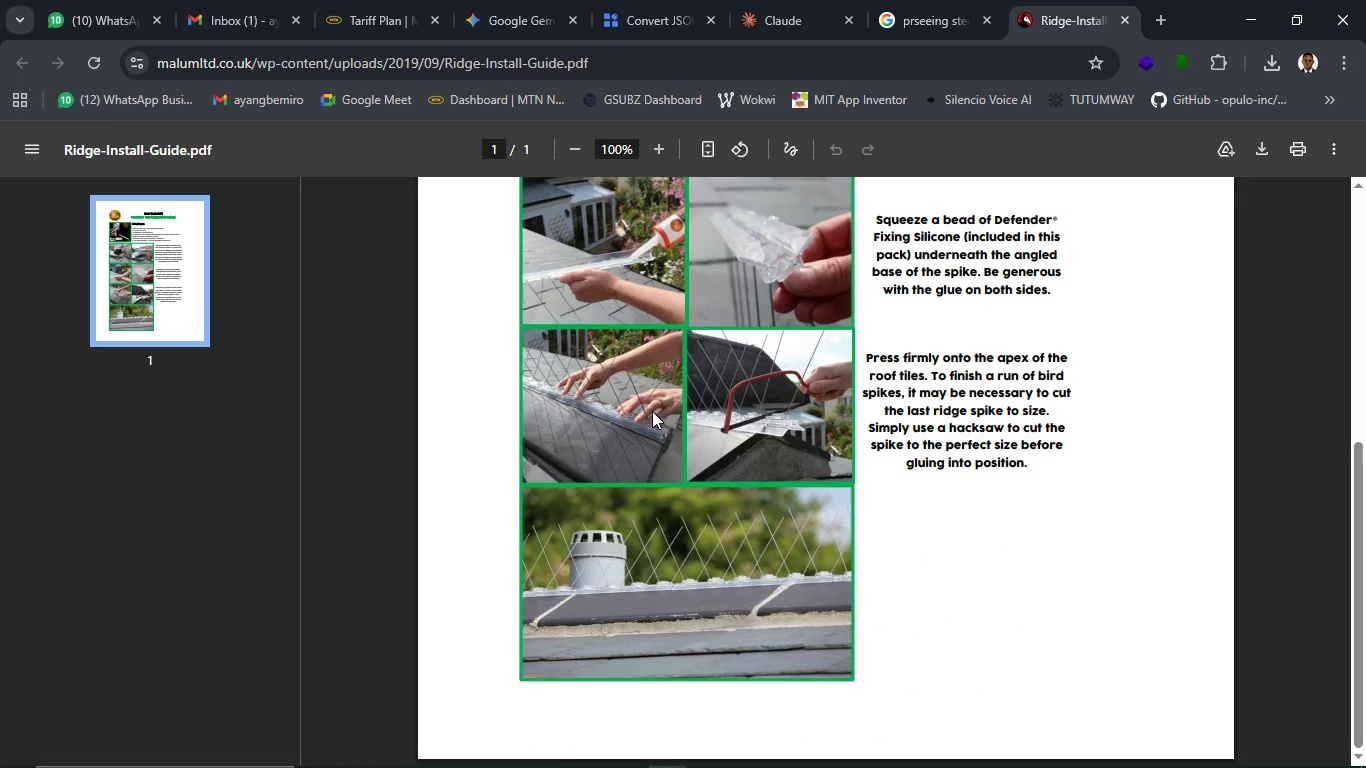 
mouse_move([610, 403])
 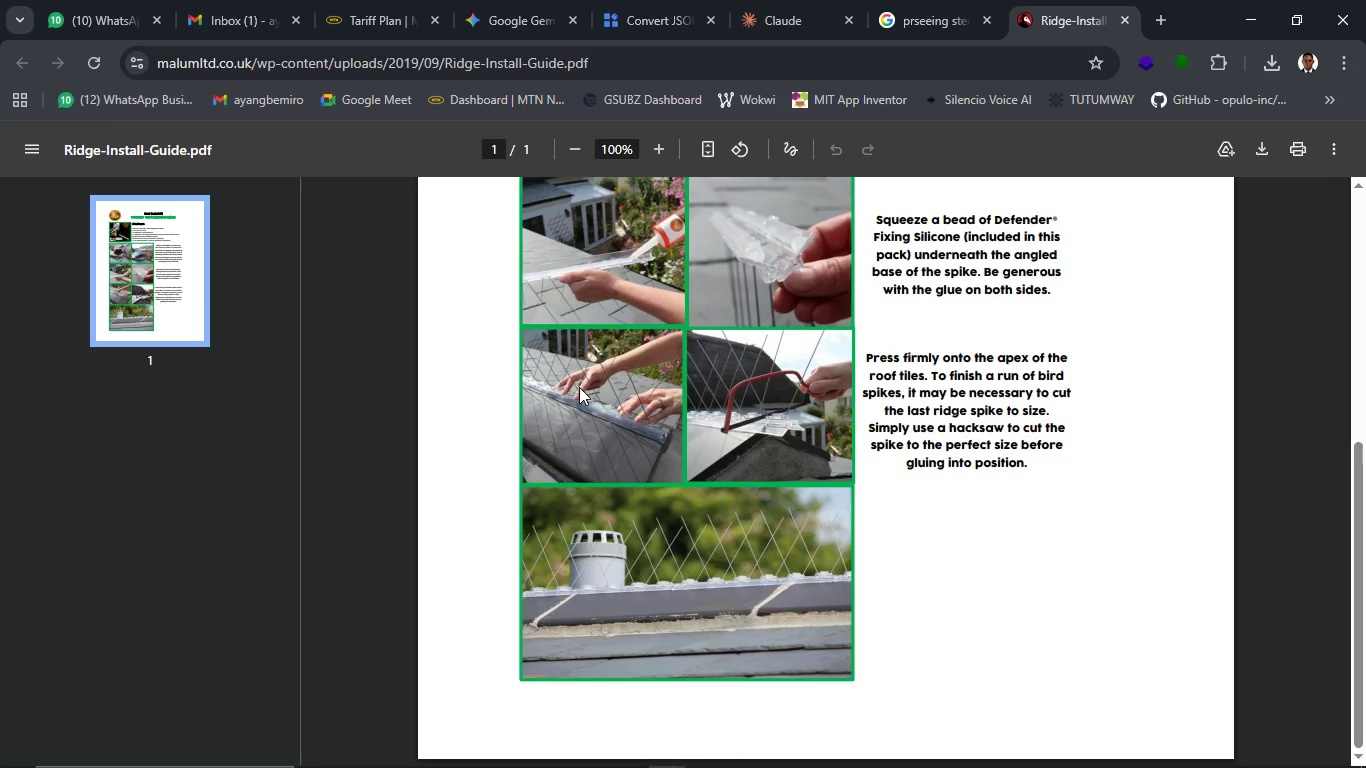 
left_click([579, 387])
 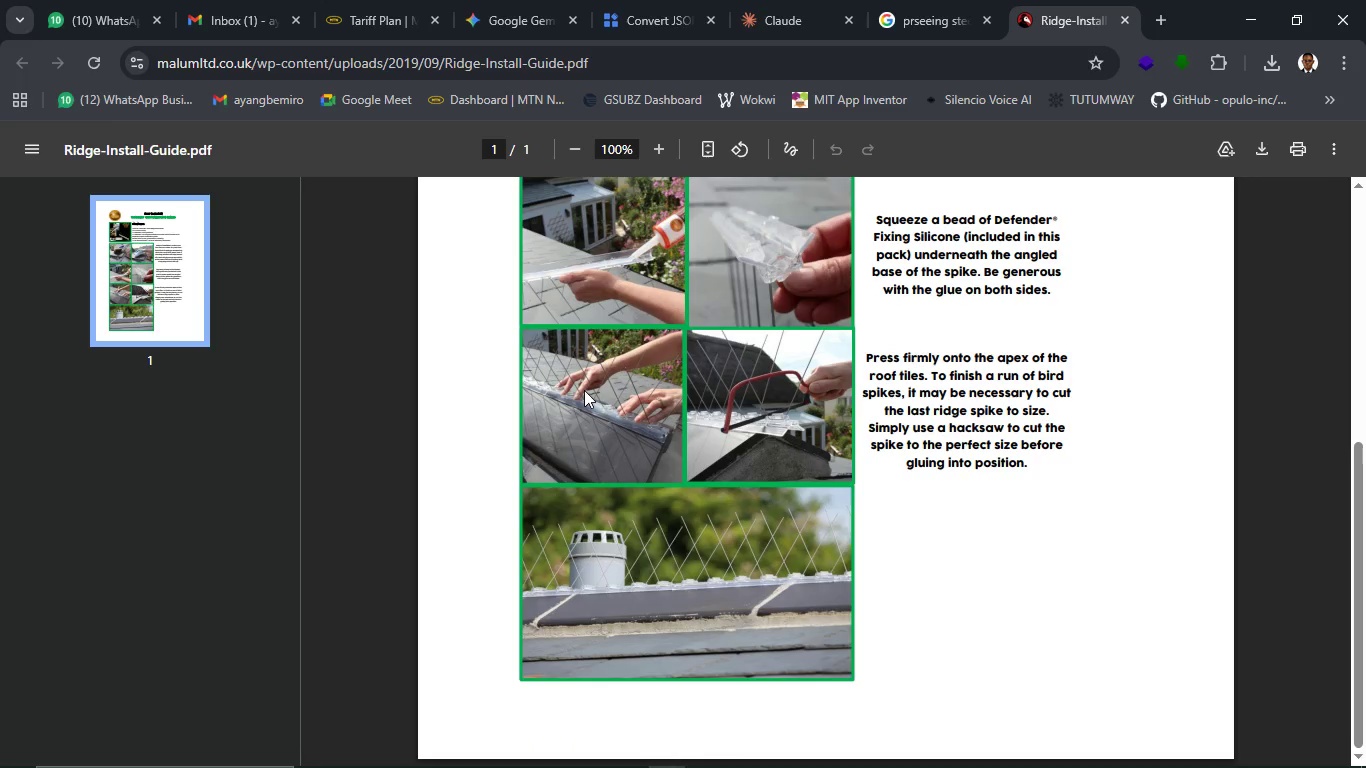 
scroll: coordinate [589, 407], scroll_direction: up, amount: 3.0
 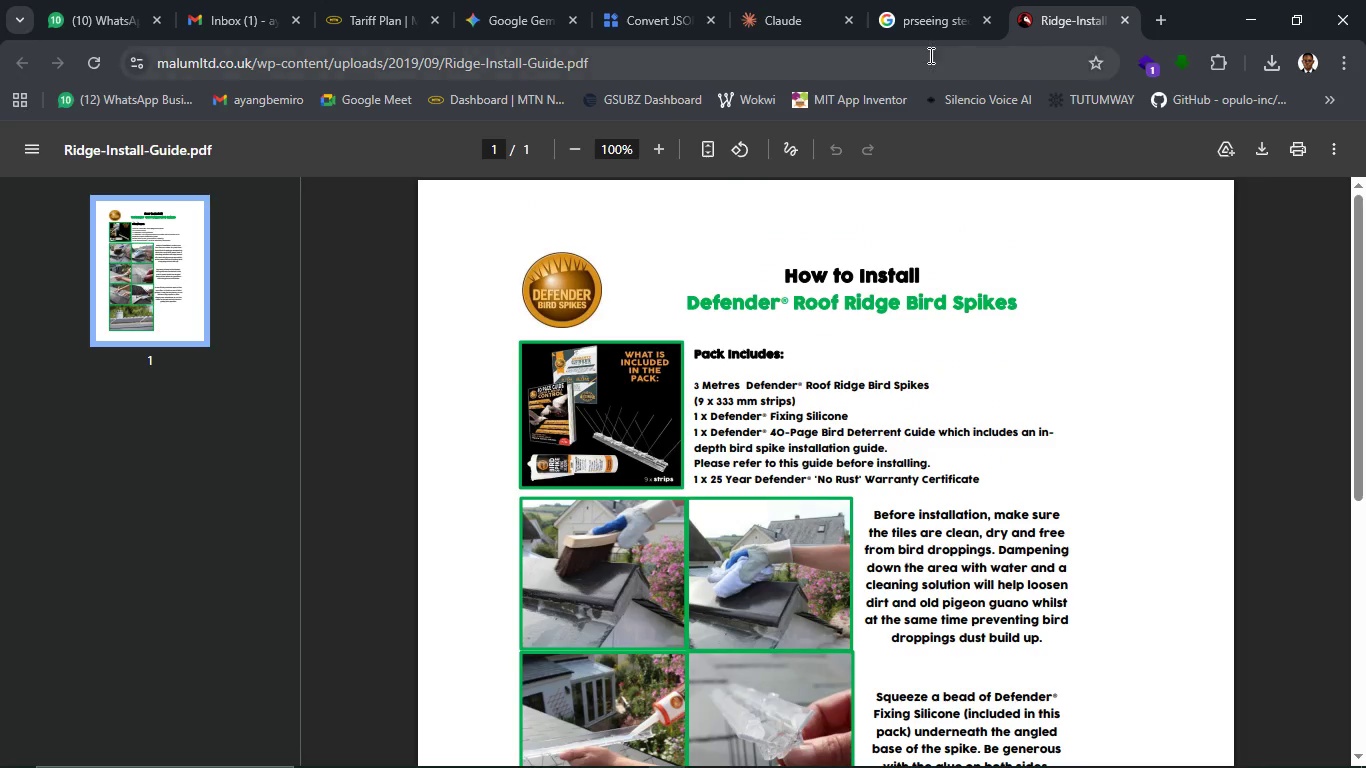 
left_click([1130, 15])
 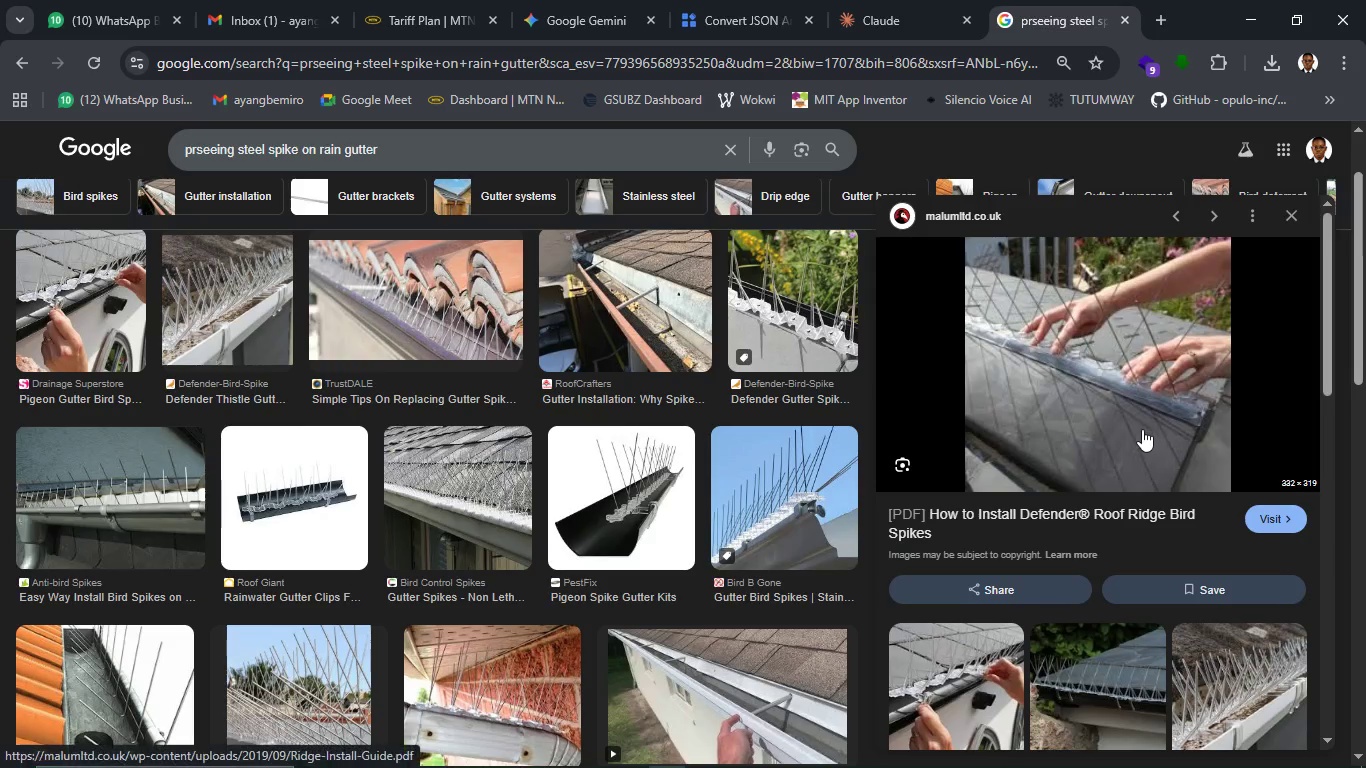 
scroll: coordinate [1146, 469], scroll_direction: down, amount: 8.0
 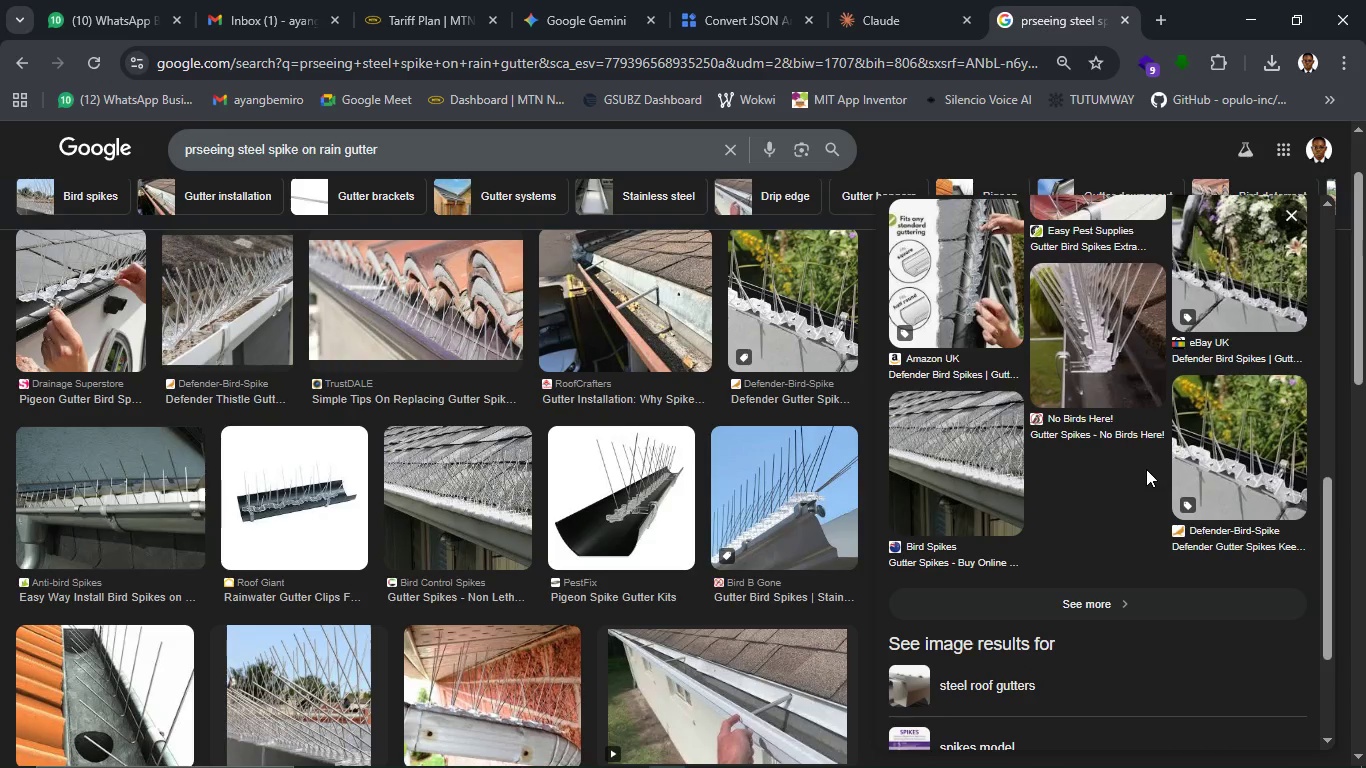 
scroll: coordinate [1146, 469], scroll_direction: up, amount: 2.0
 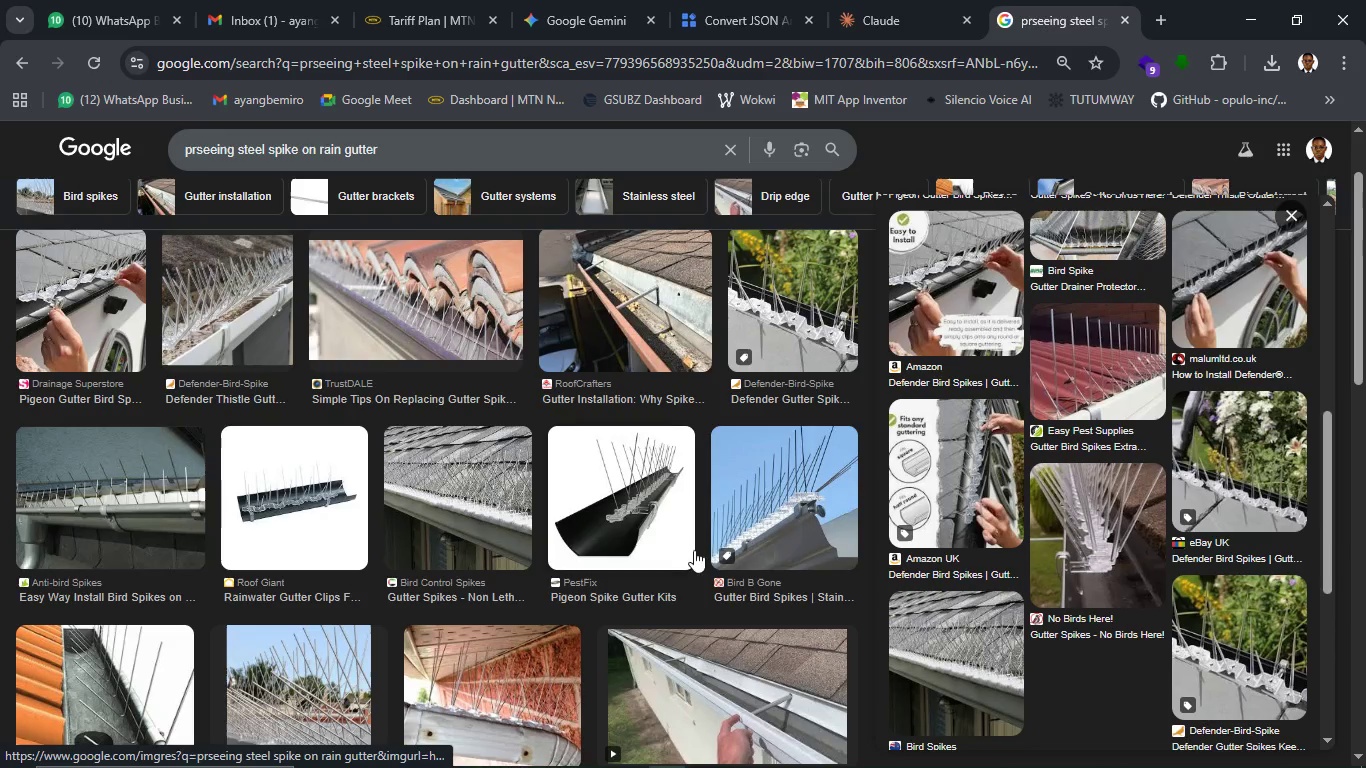 
scroll: coordinate [742, 552], scroll_direction: down, amount: 3.0
 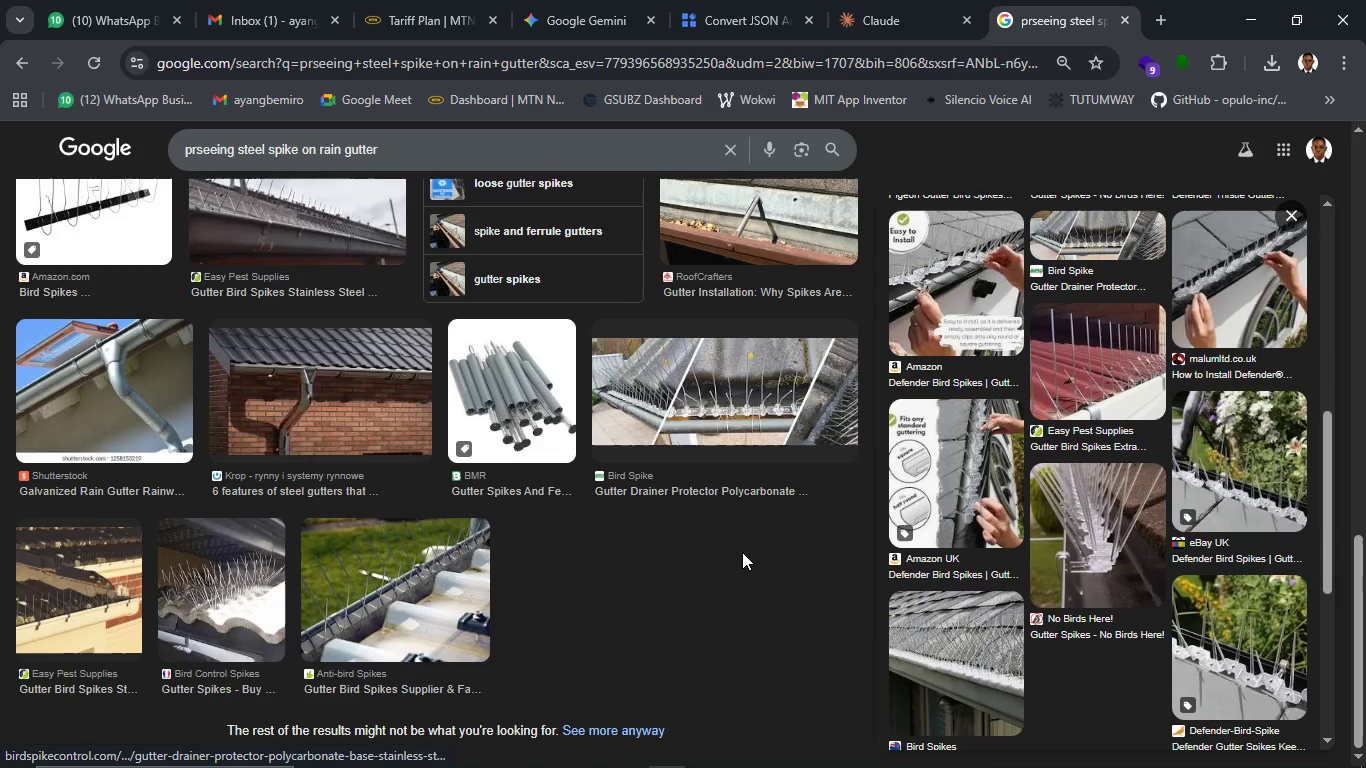 
scroll: coordinate [1125, 560], scroll_direction: up, amount: 8.0
 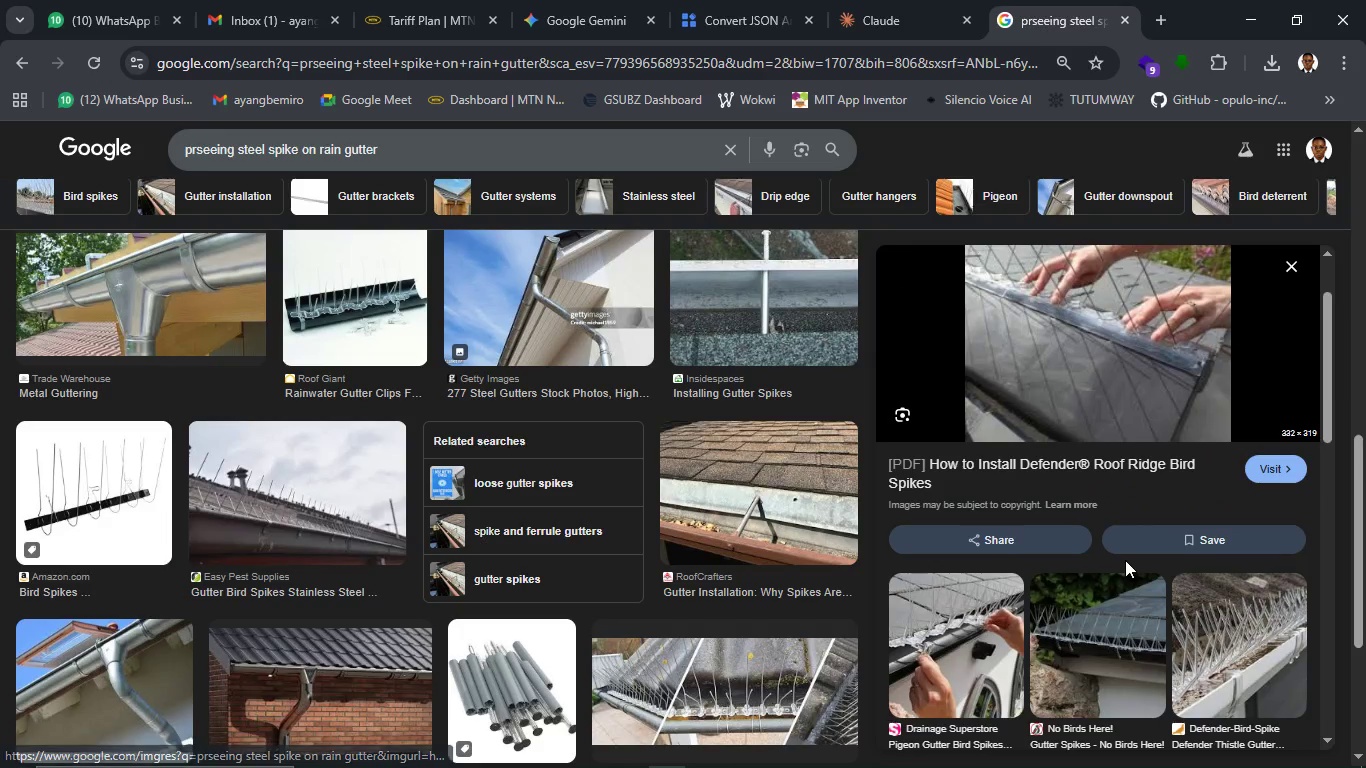 
scroll: coordinate [1125, 560], scroll_direction: down, amount: 2.0
 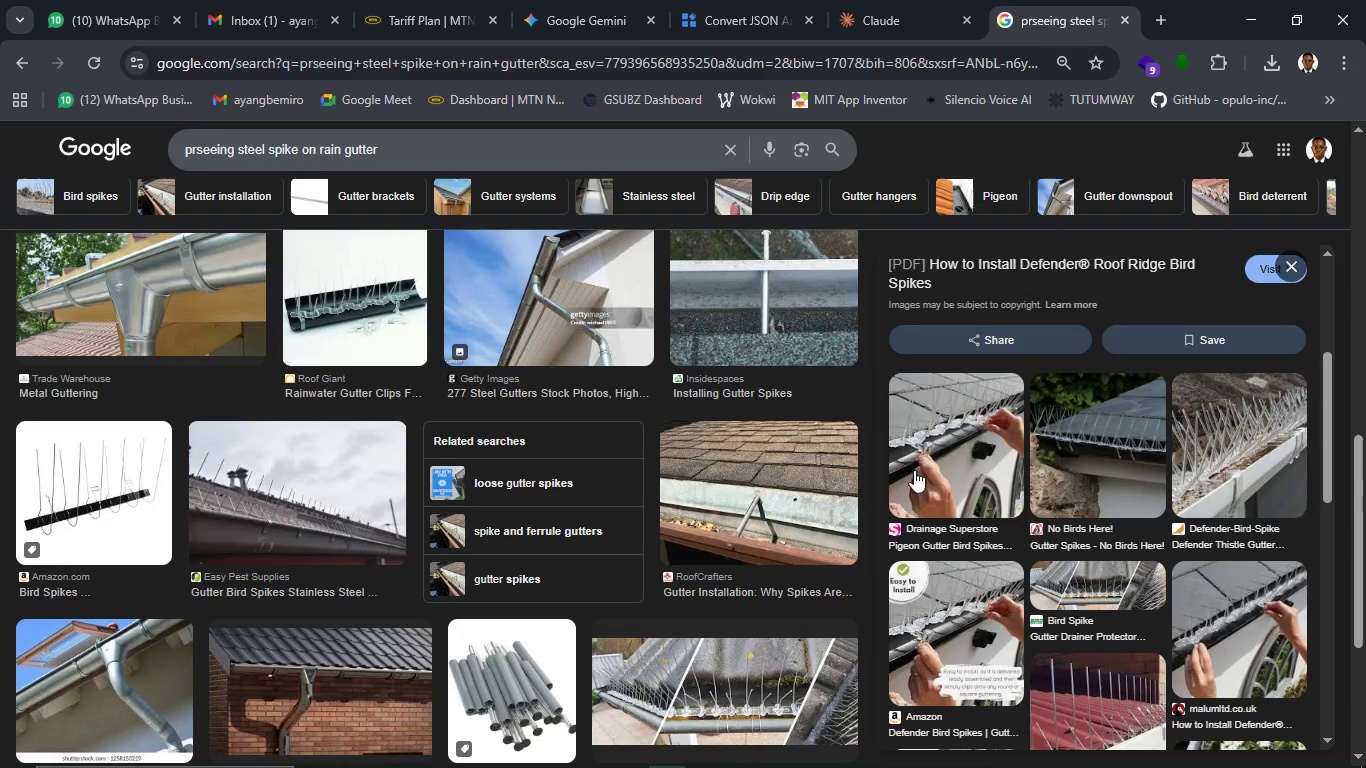 
left_click([932, 452])
 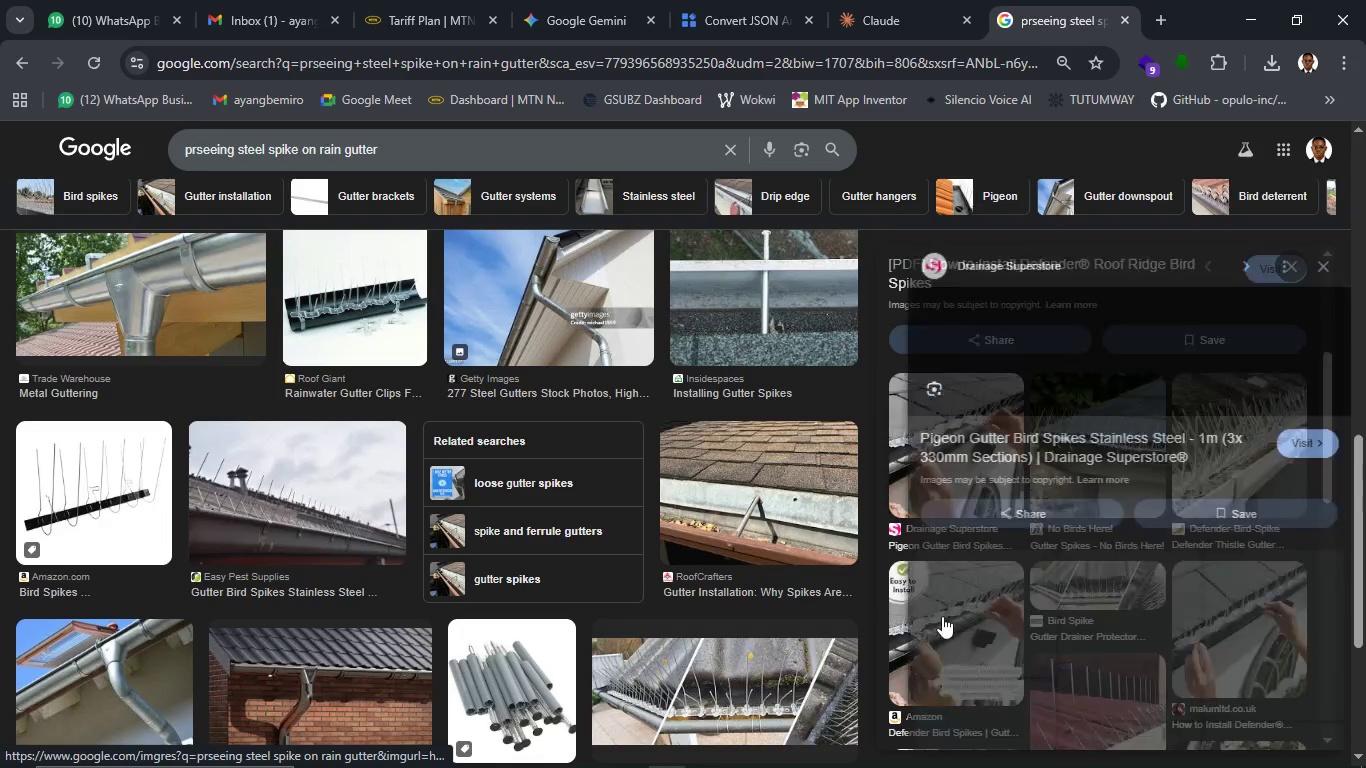 
mouse_move([963, 611])
 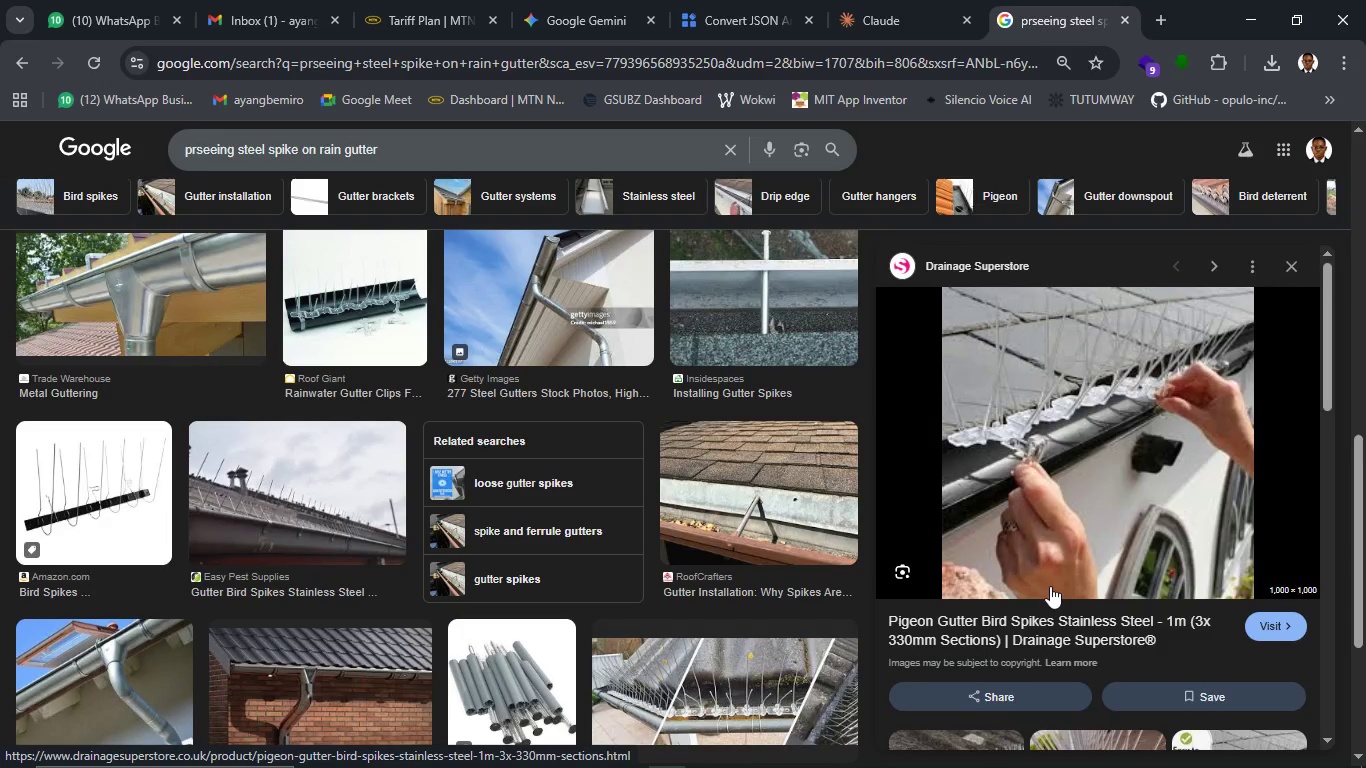 
scroll: coordinate [1050, 586], scroll_direction: down, amount: 2.0
 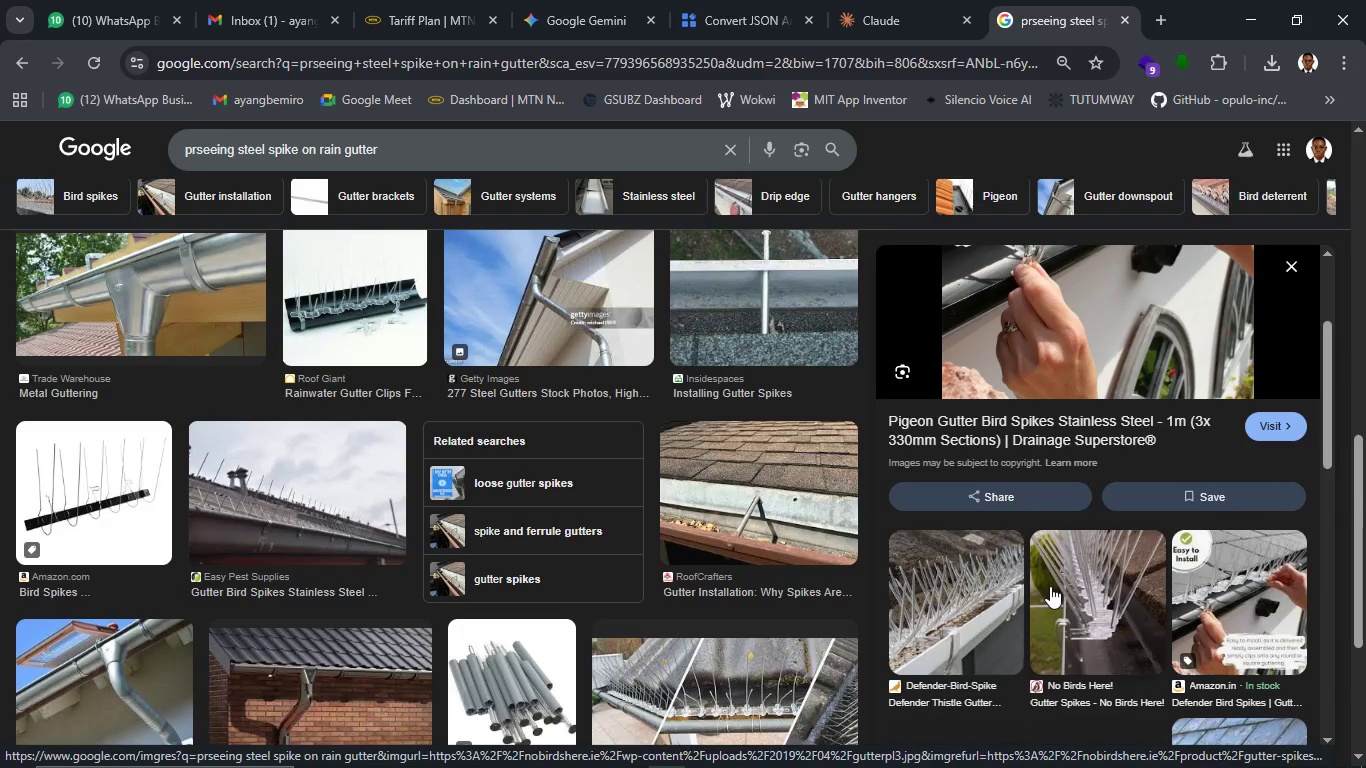 
scroll: coordinate [1050, 586], scroll_direction: up, amount: 1.0
 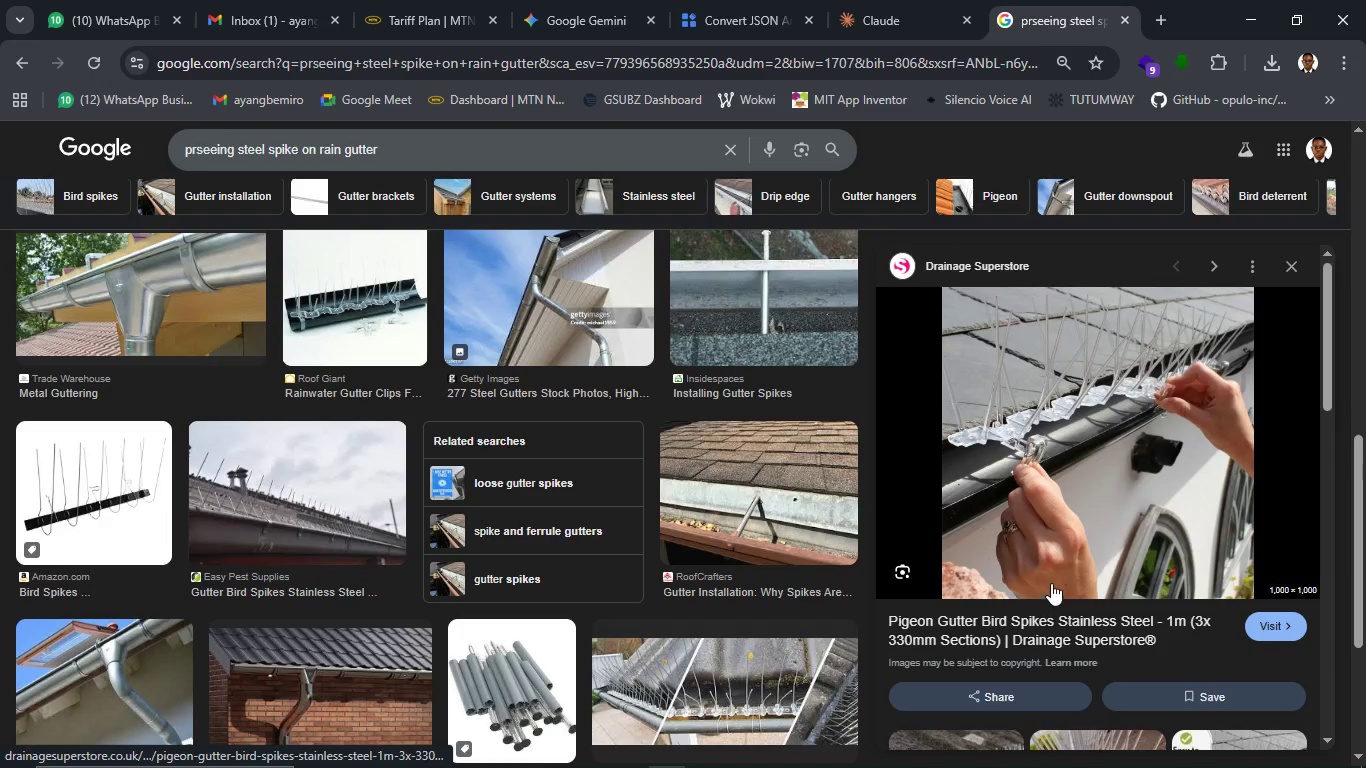 
right_click([1107, 498])
 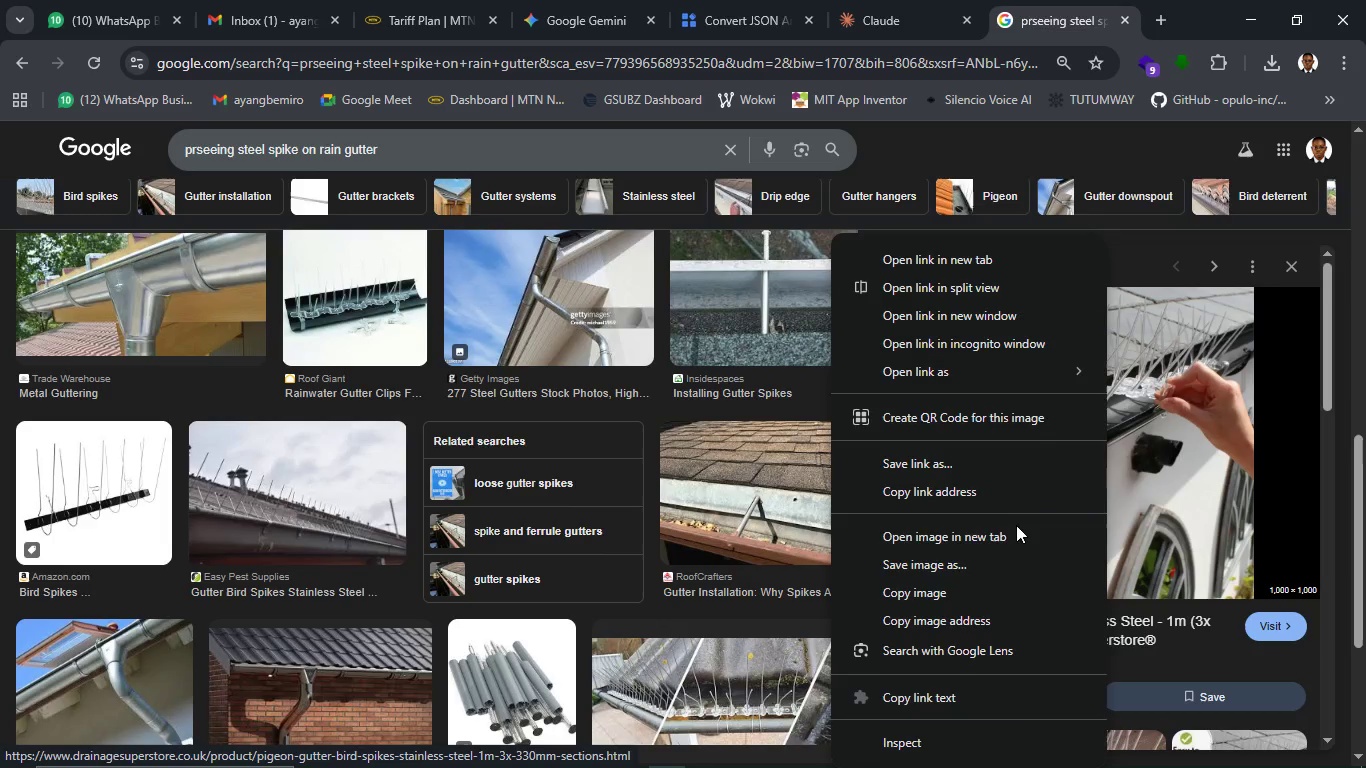 
left_click([1017, 556])
 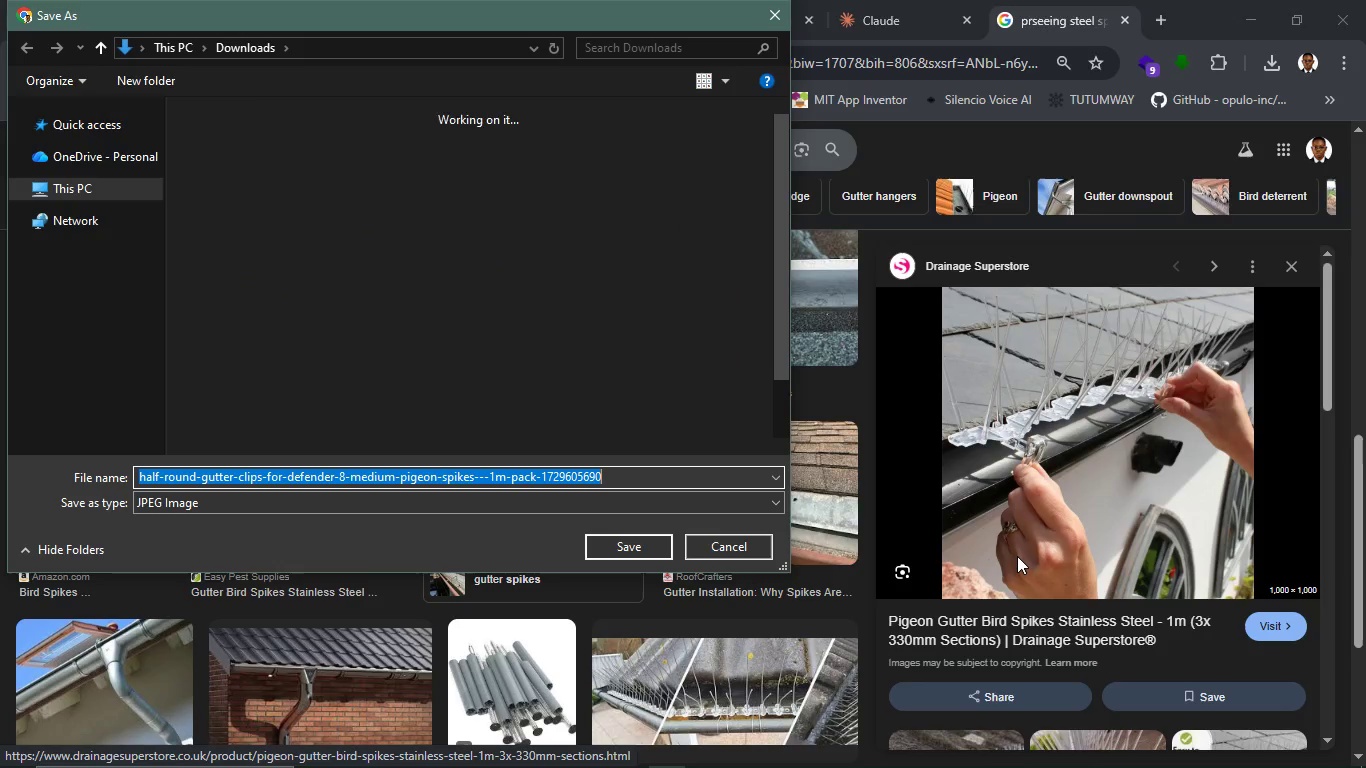 
wait(6.08)
 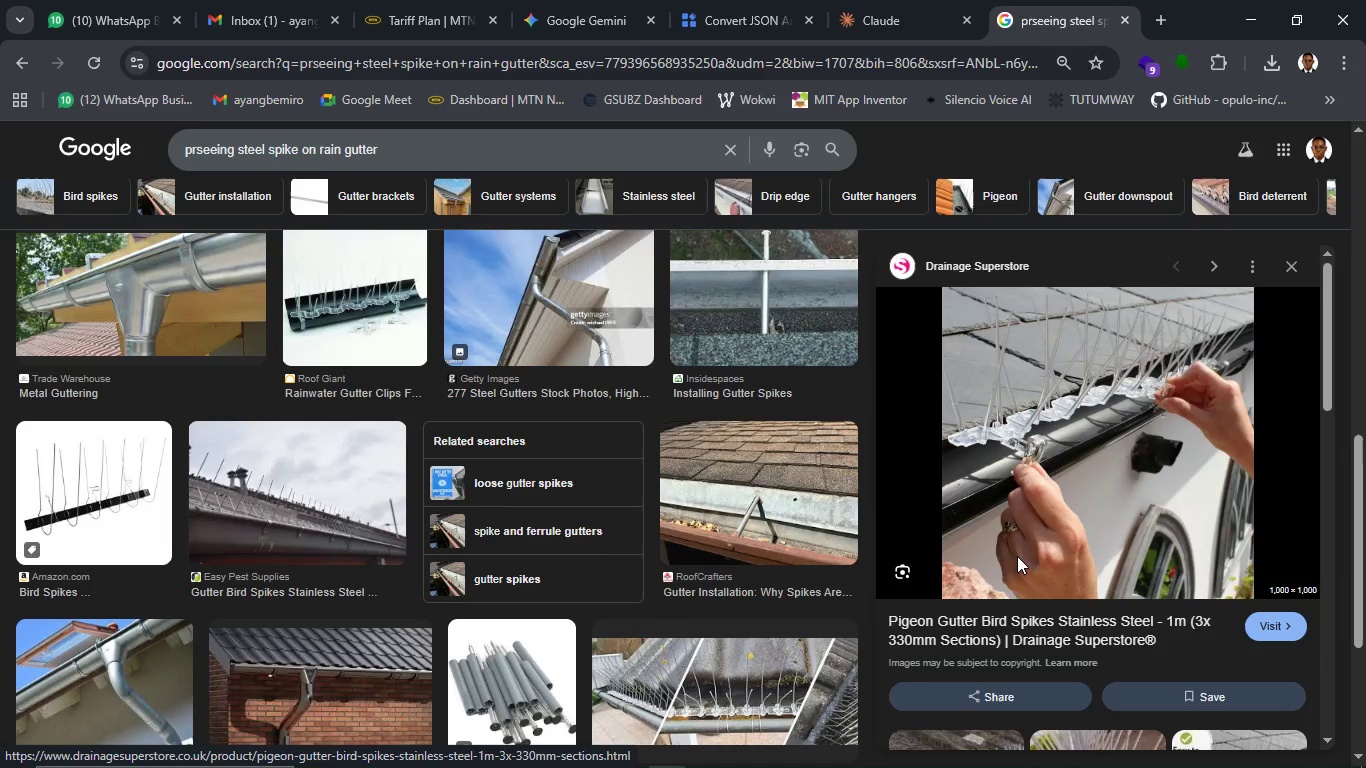 
left_click([1013, 558])
 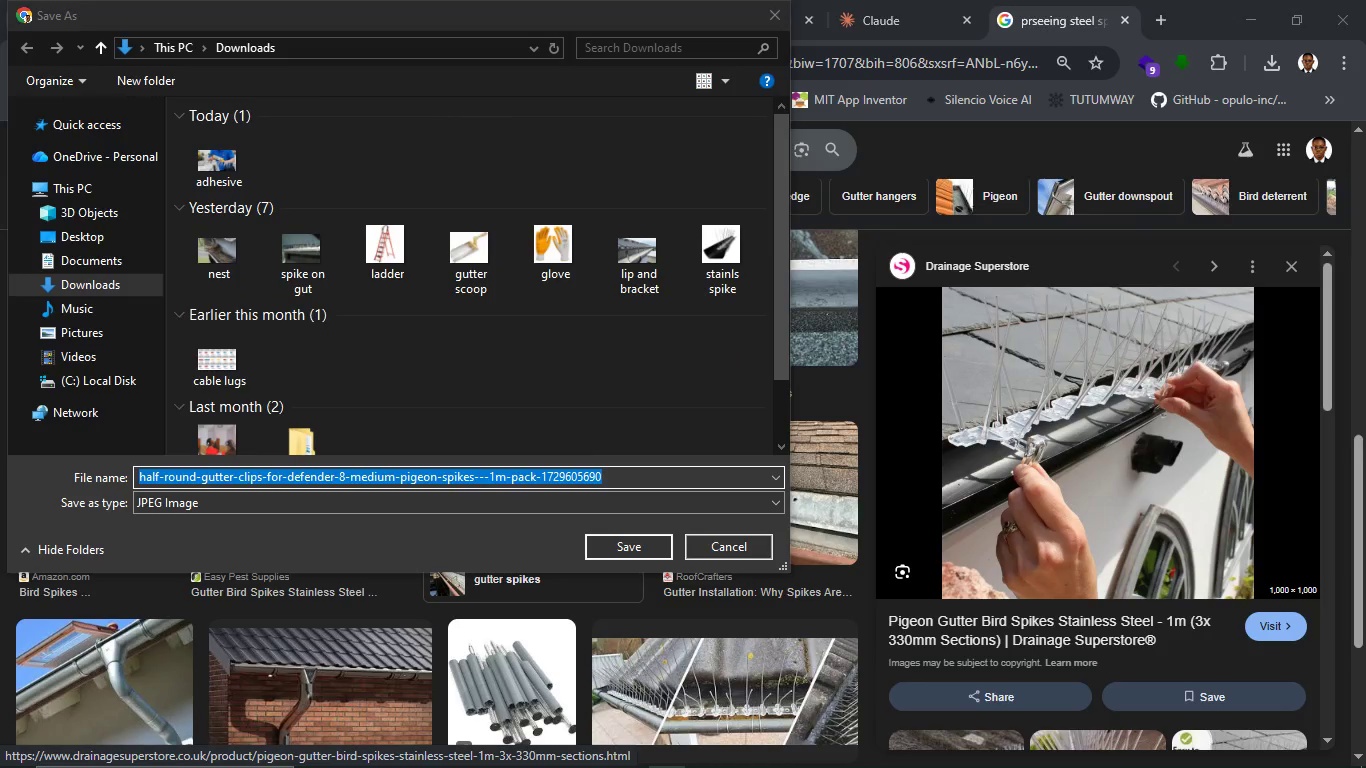 
key(P)
 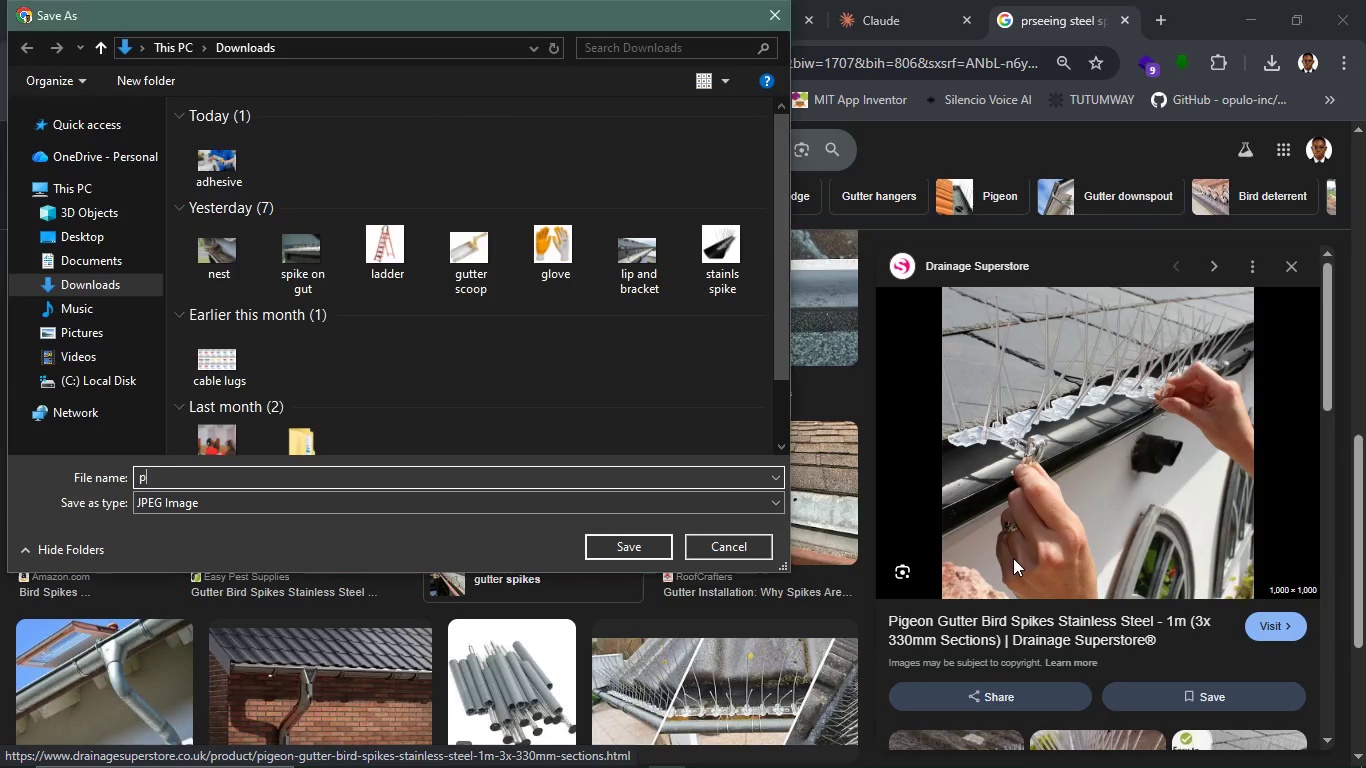 
key(Enter)
 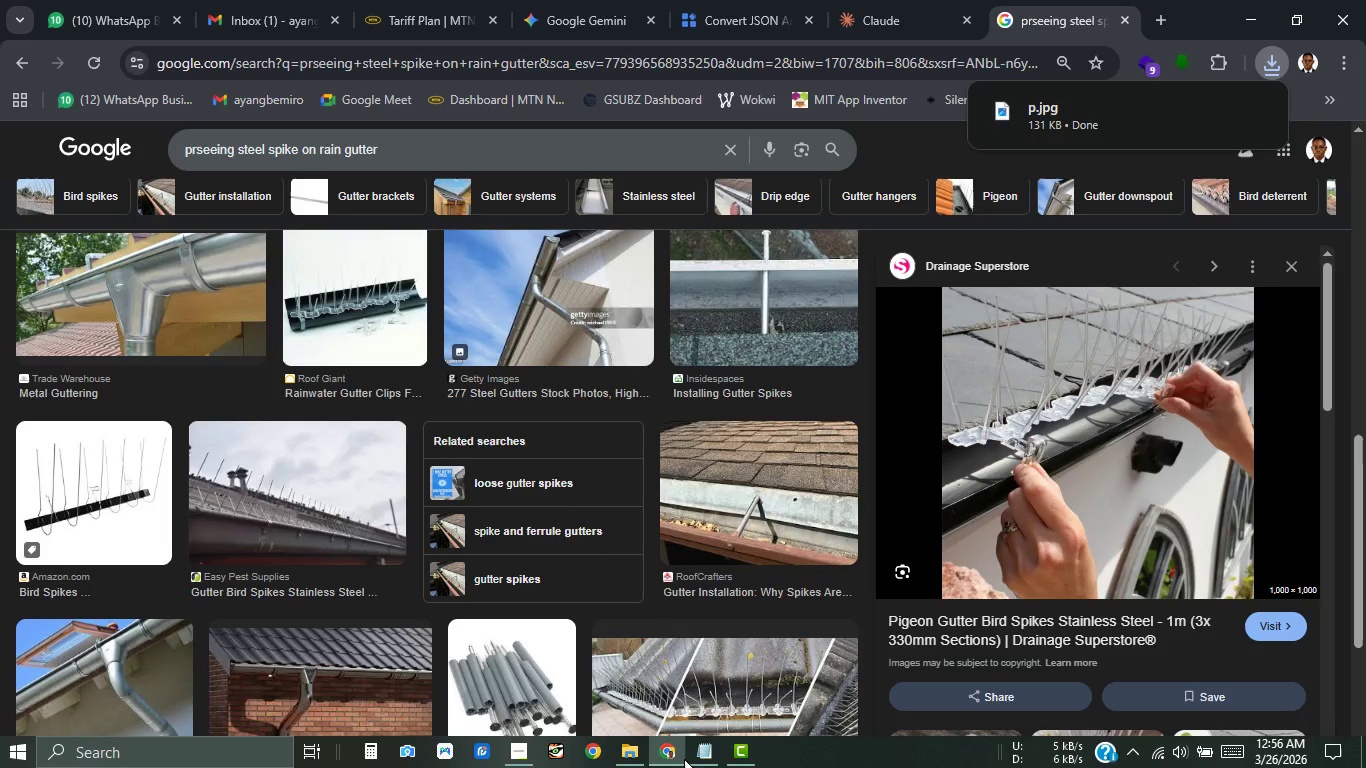 
wait(5.8)
 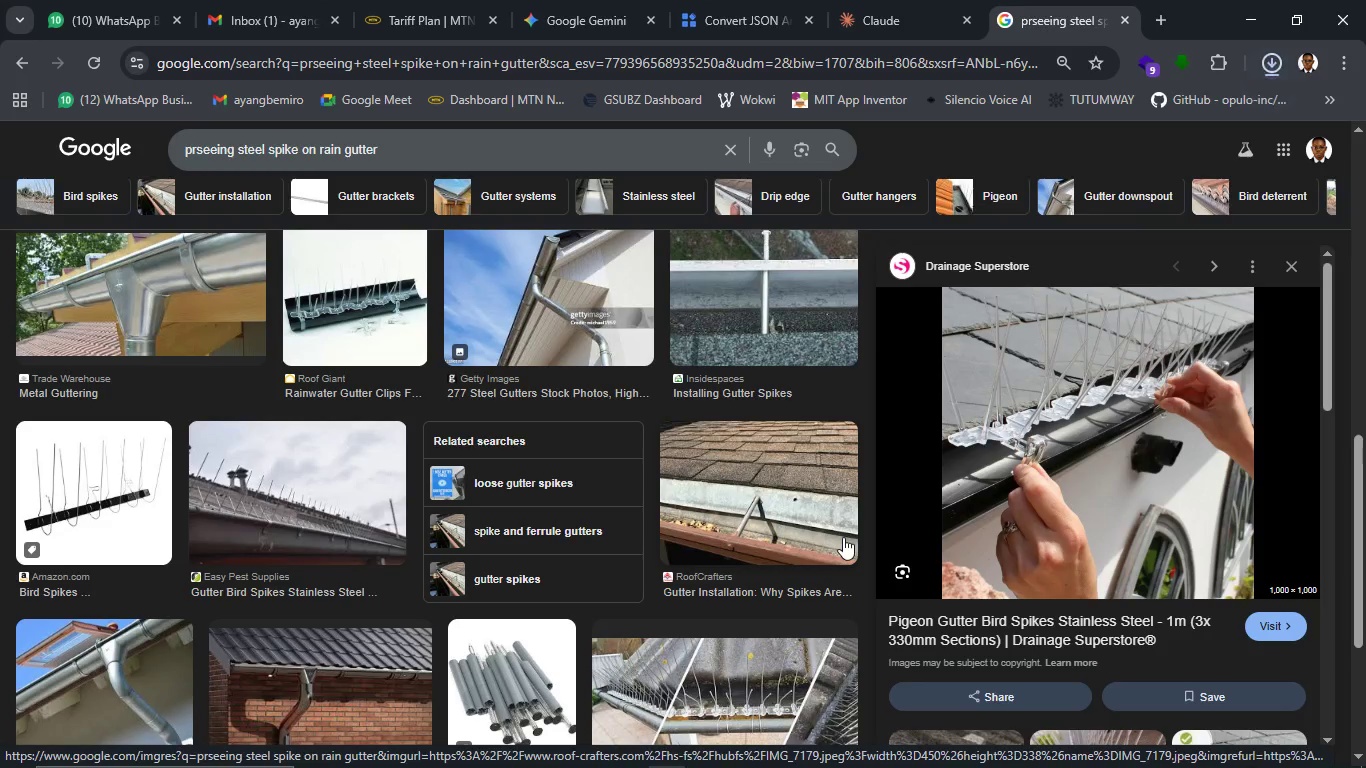 
left_click([745, 756])
 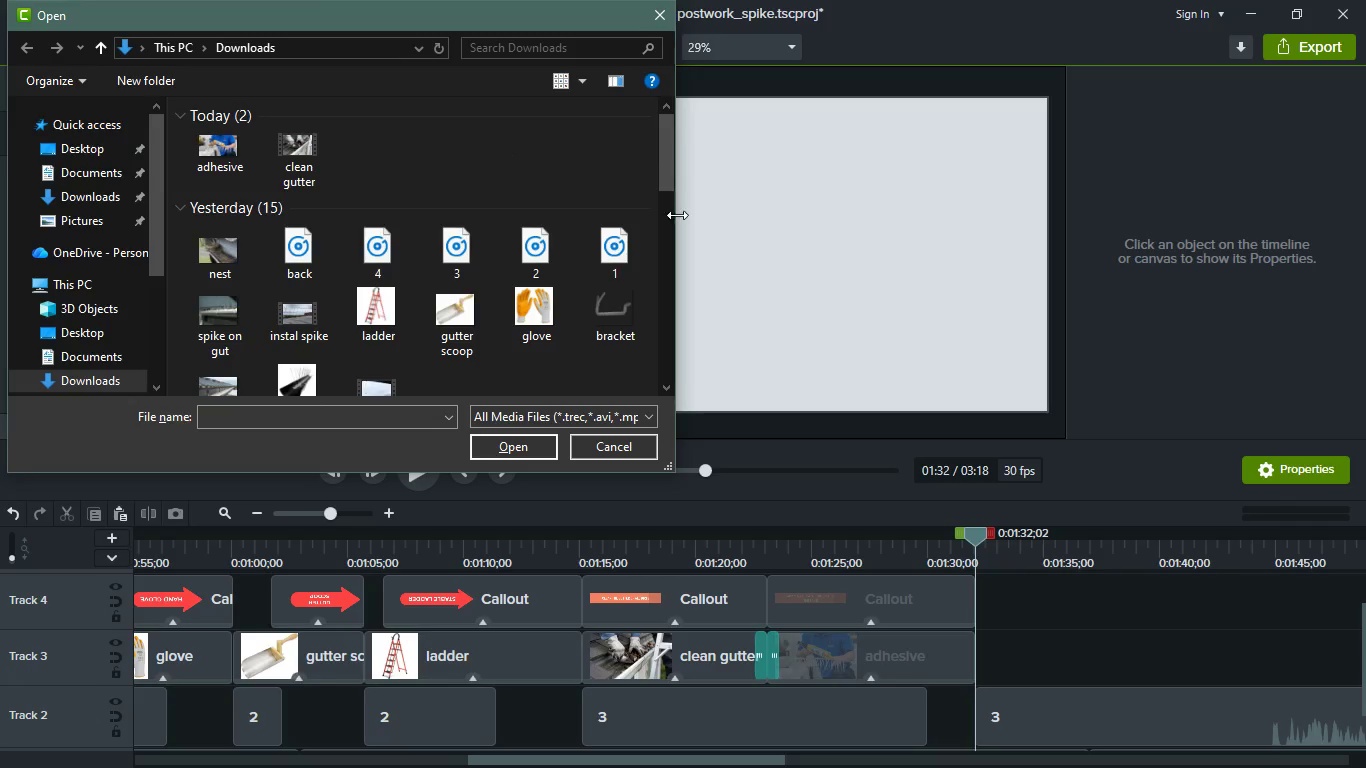 
left_click([660, 7])
 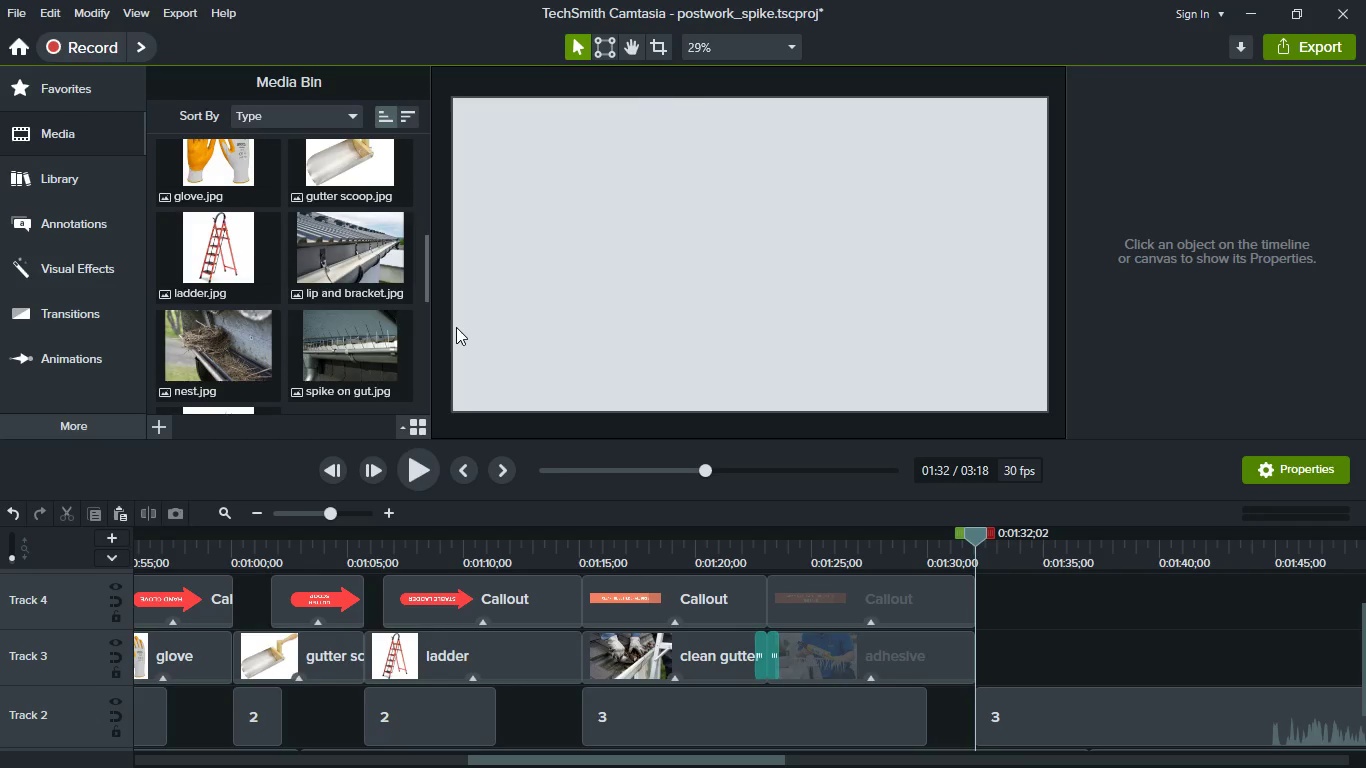 
hold_key(key=ControlLeft, duration=0.86)
 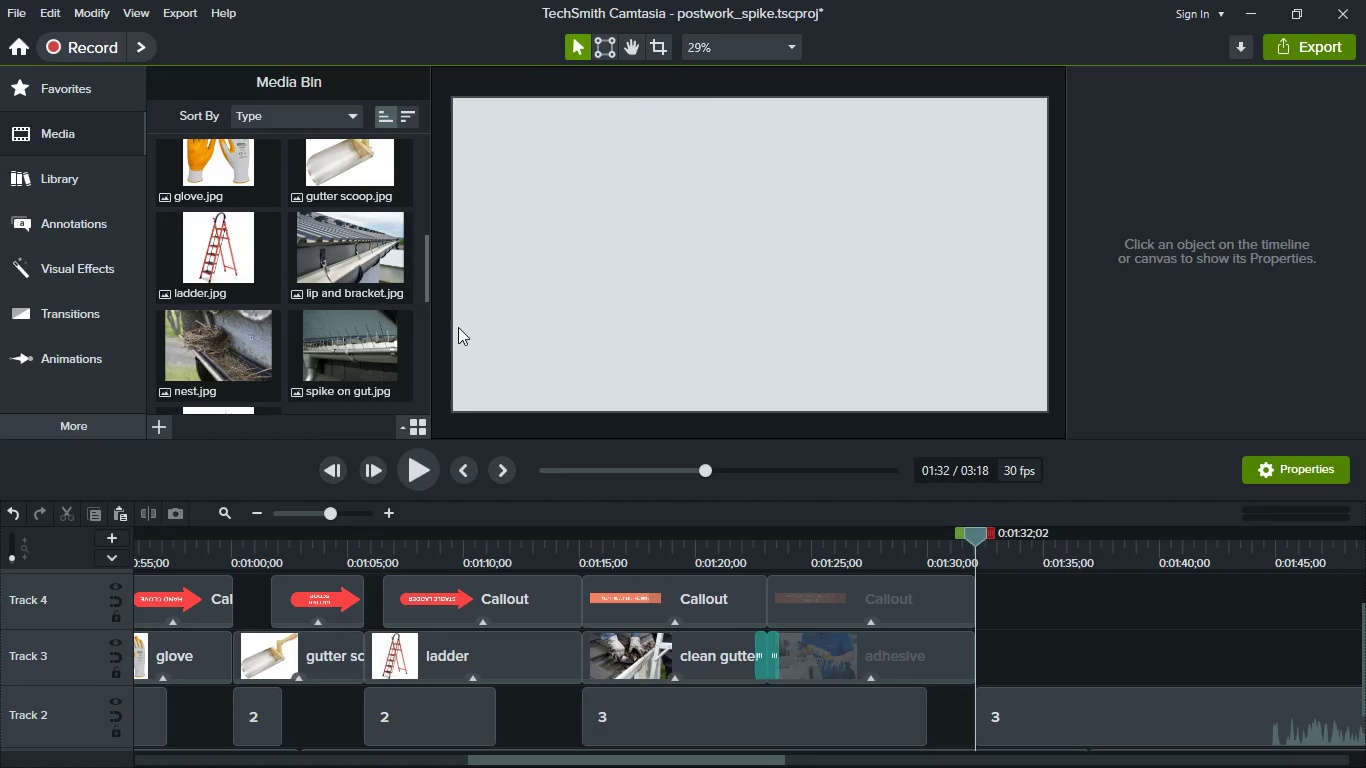 
key(Control+I)
 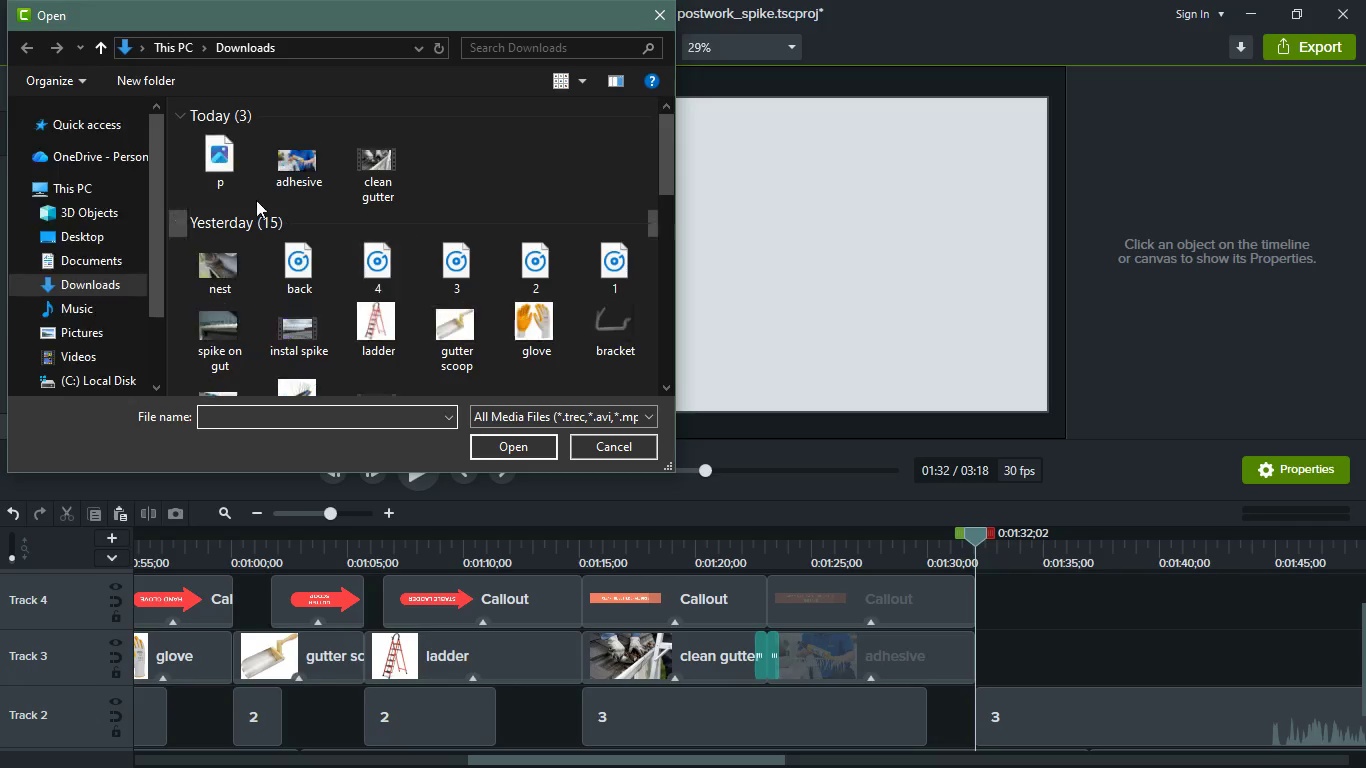 
left_click([192, 156])
 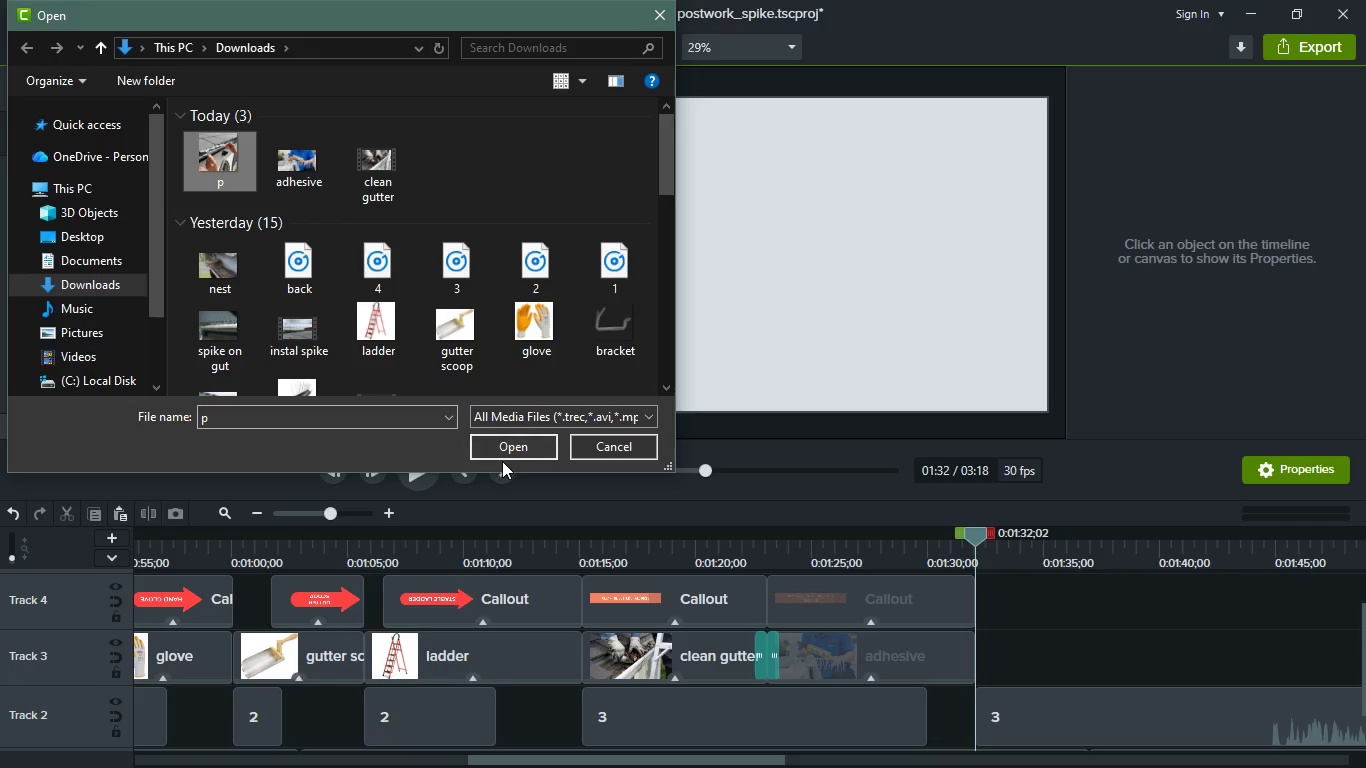 
left_click([498, 452])
 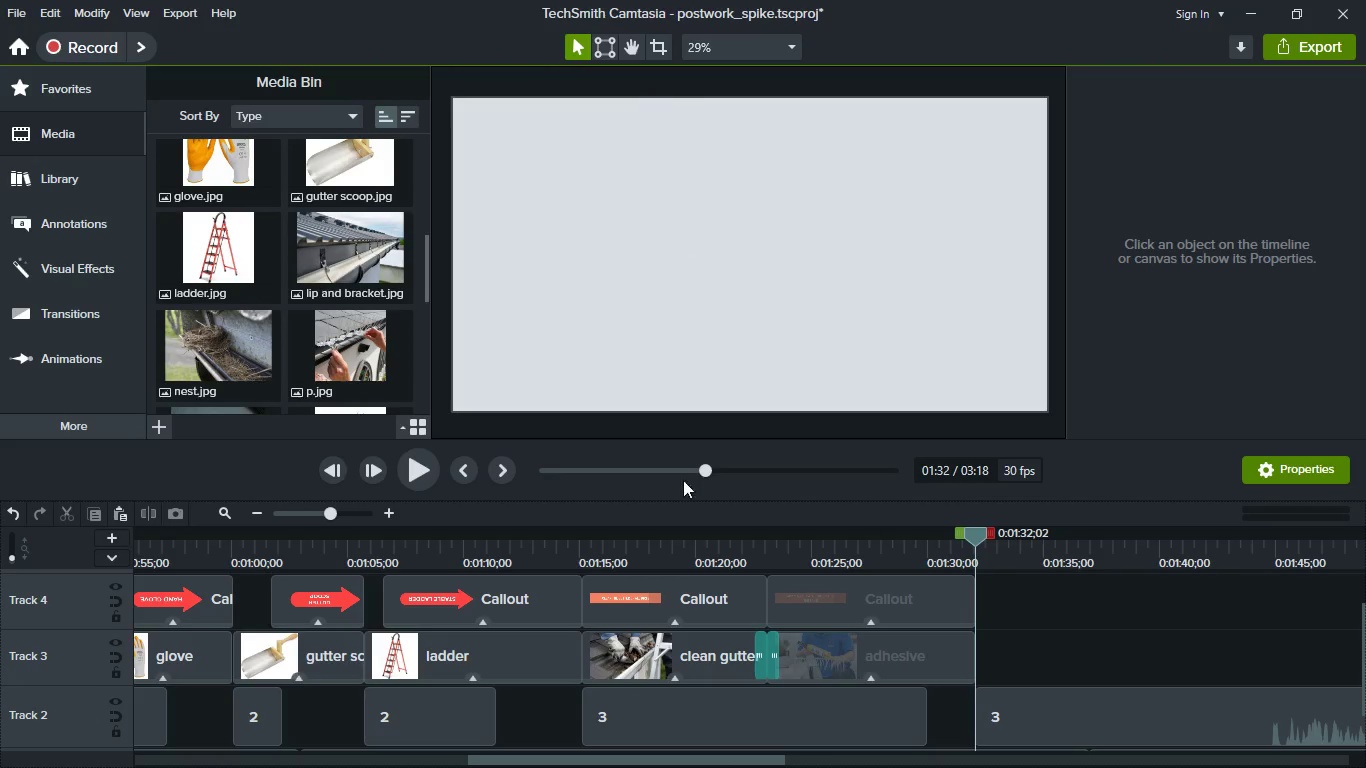 
left_click_drag(start_coordinate=[359, 358], to_coordinate=[1023, 654])
 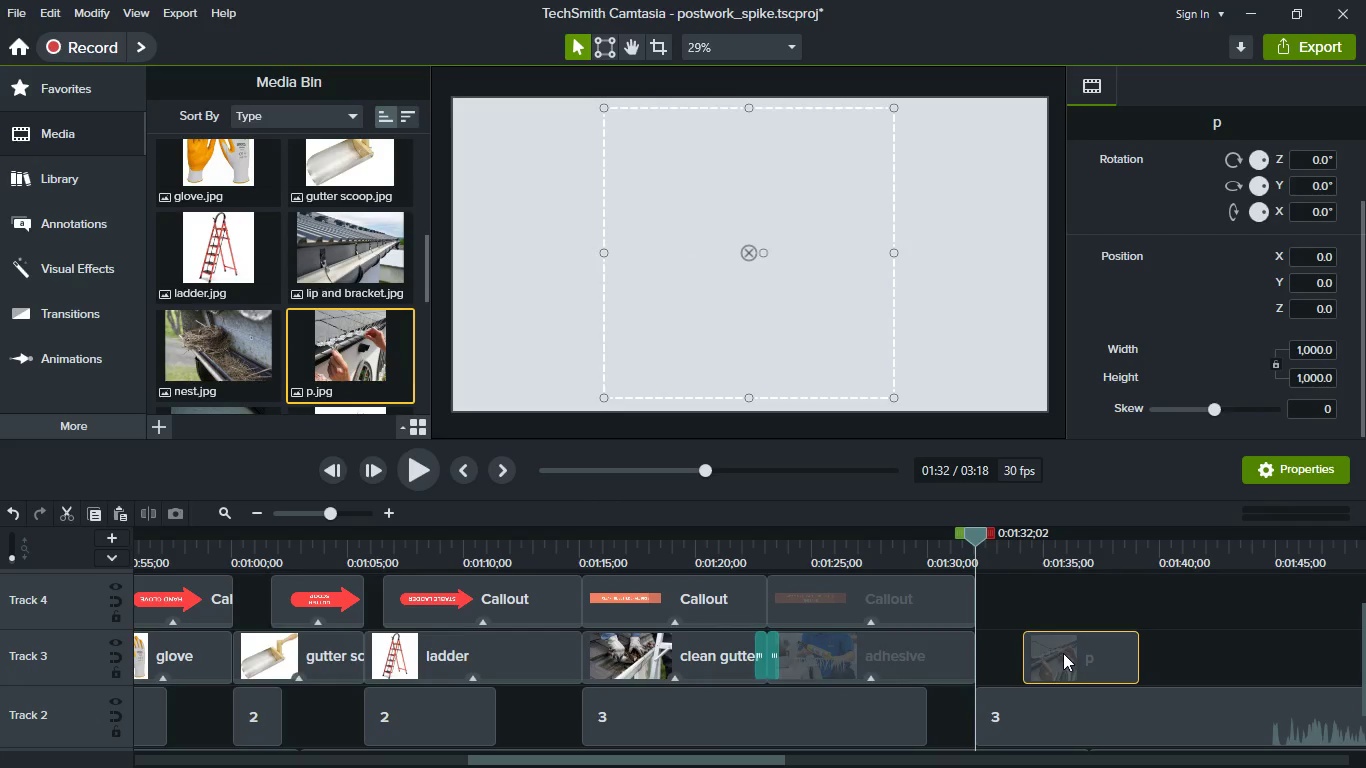 
left_click_drag(start_coordinate=[1067, 653], to_coordinate=[986, 651])
 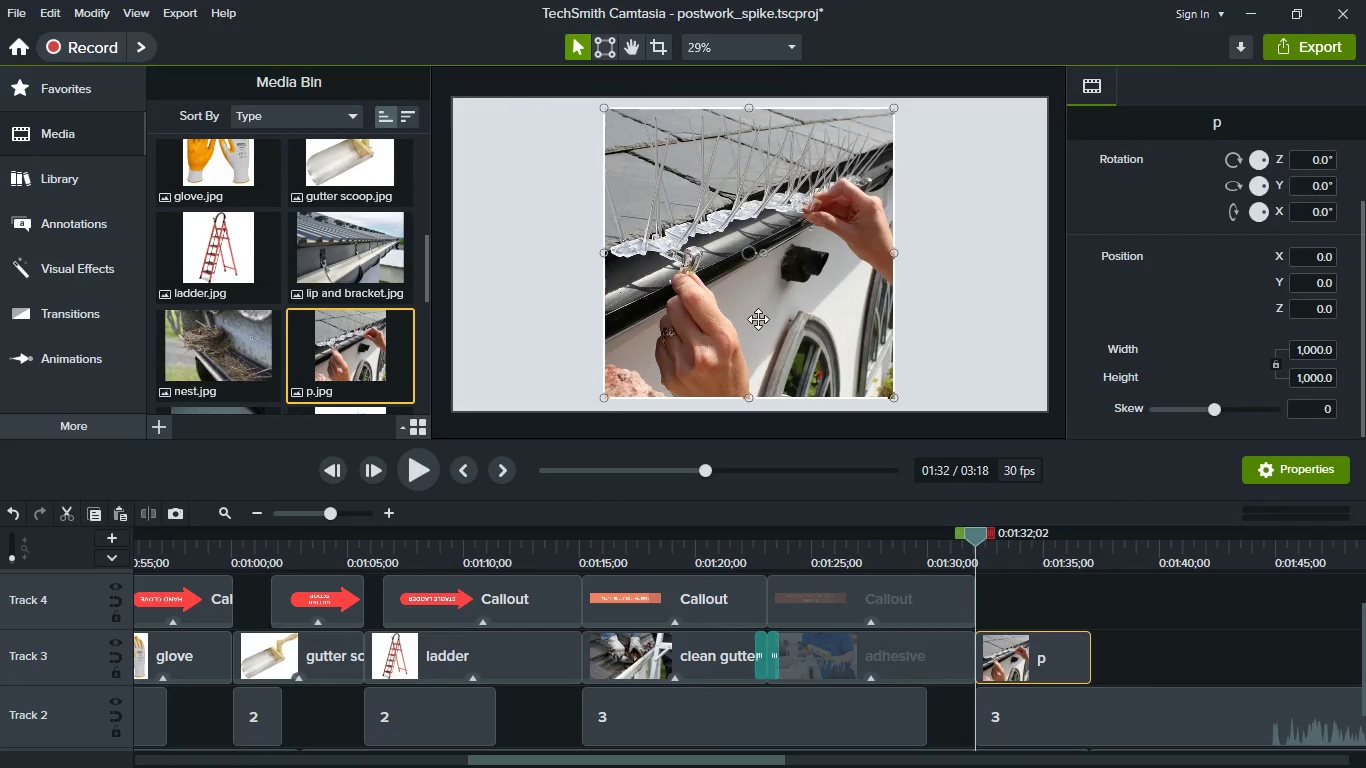 
left_click_drag(start_coordinate=[798, 355], to_coordinate=[687, 352])
 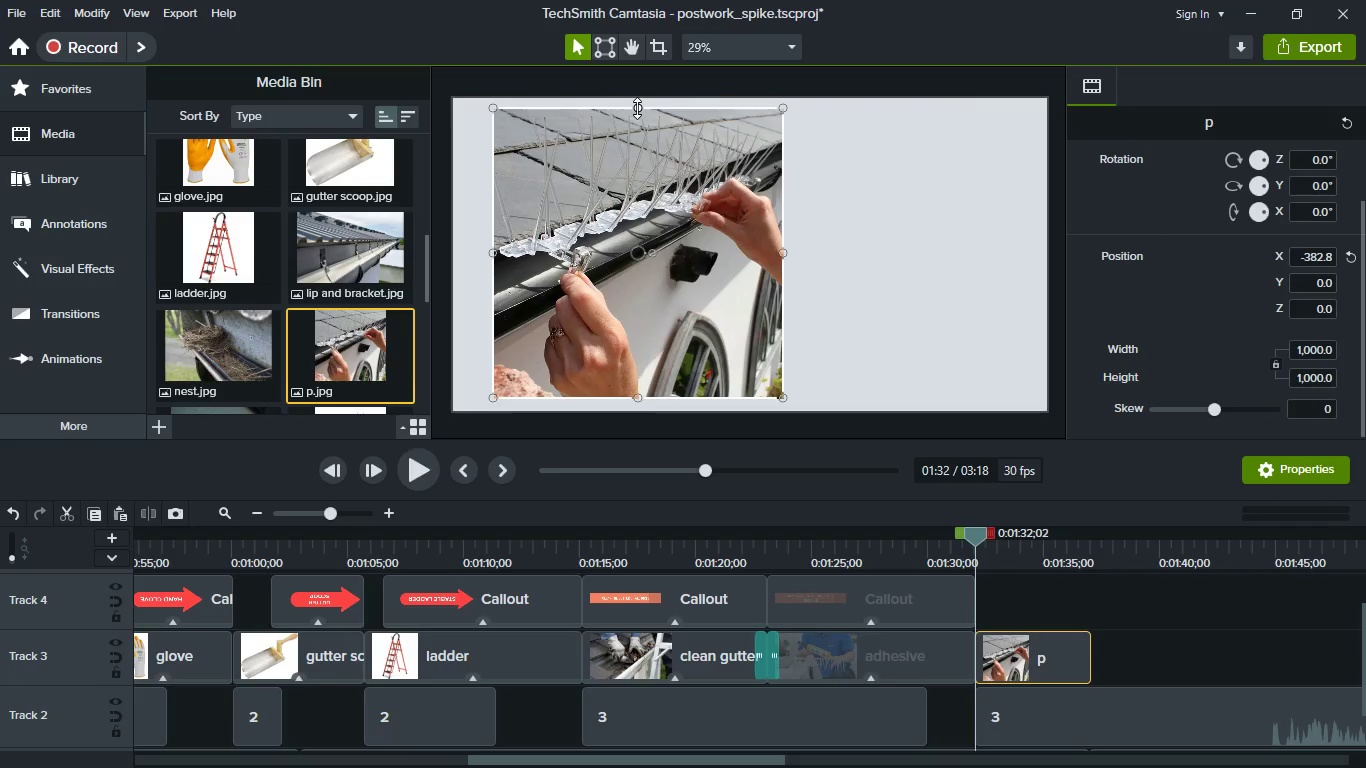 
left_click_drag(start_coordinate=[637, 108], to_coordinate=[629, 101])
 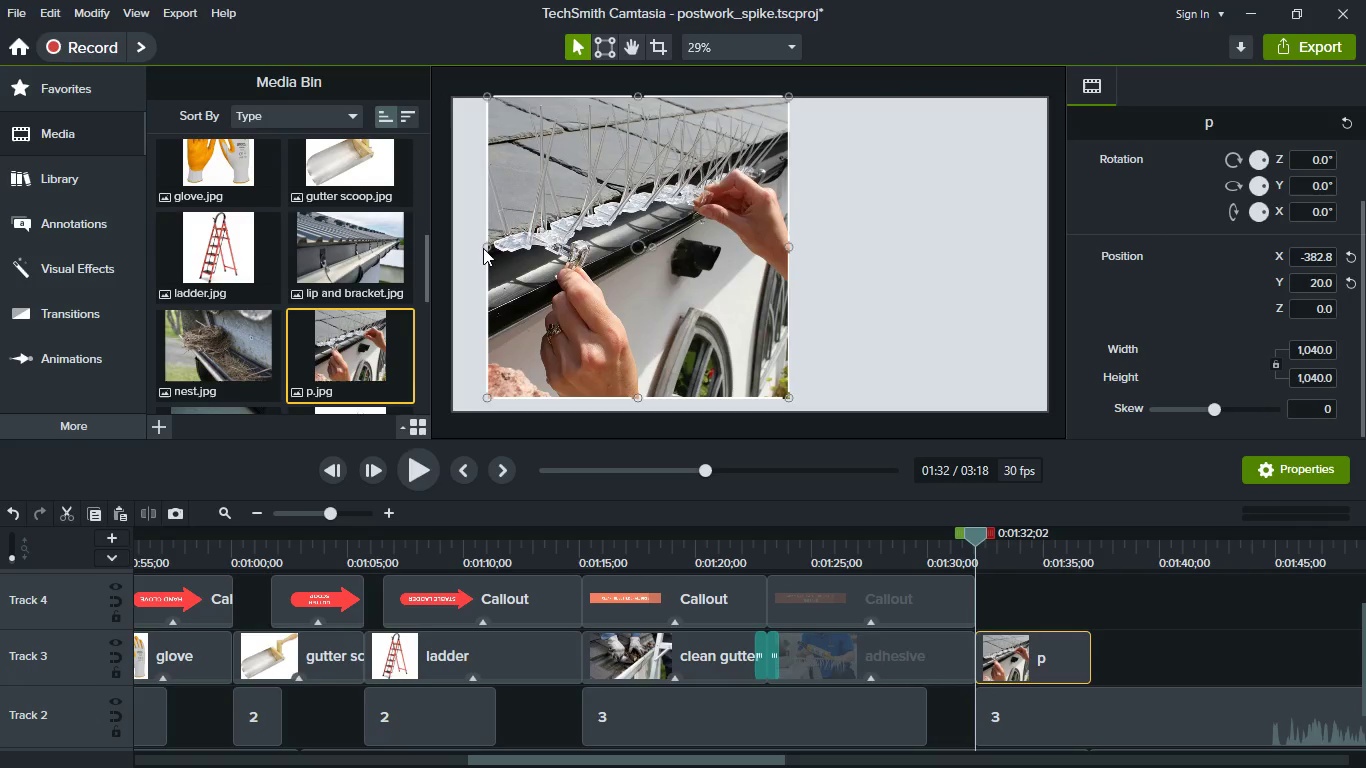 
left_click_drag(start_coordinate=[484, 248], to_coordinate=[473, 248])
 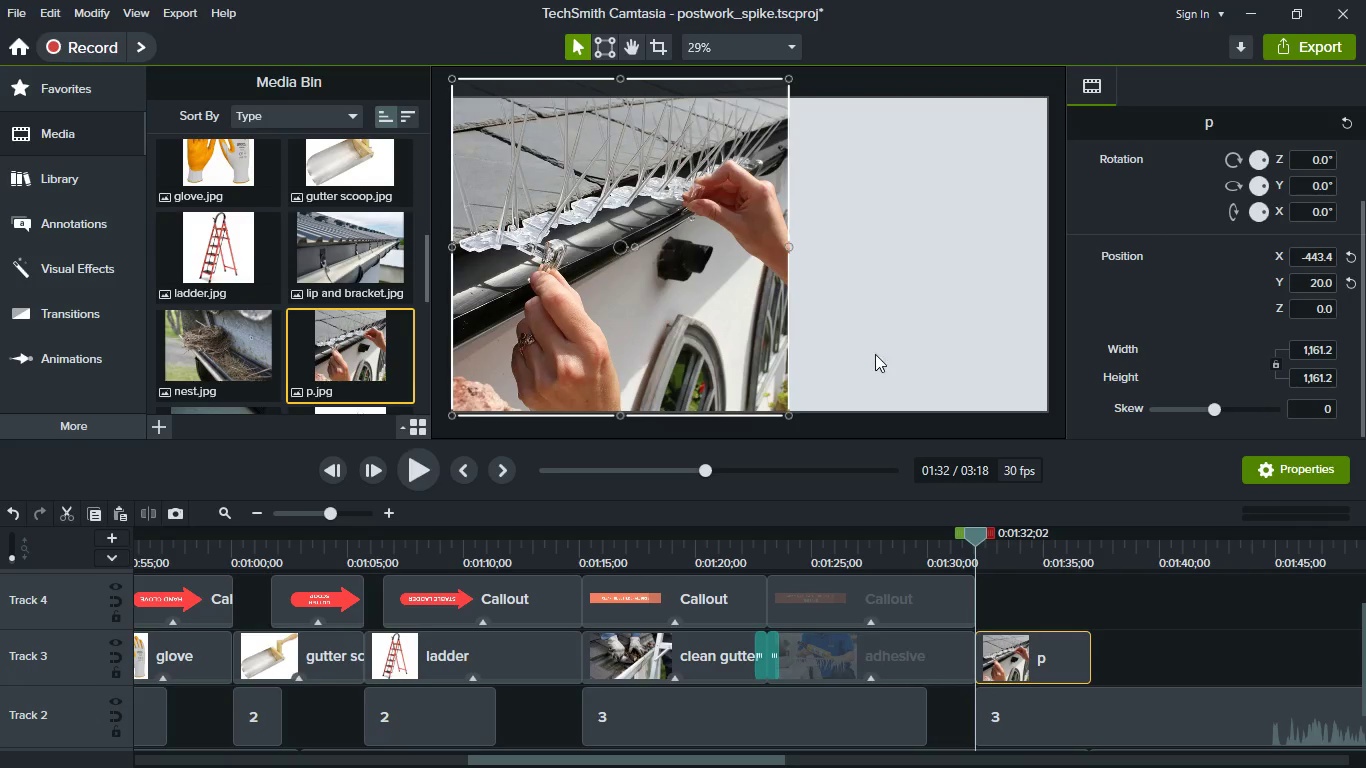 
left_click([884, 354])
 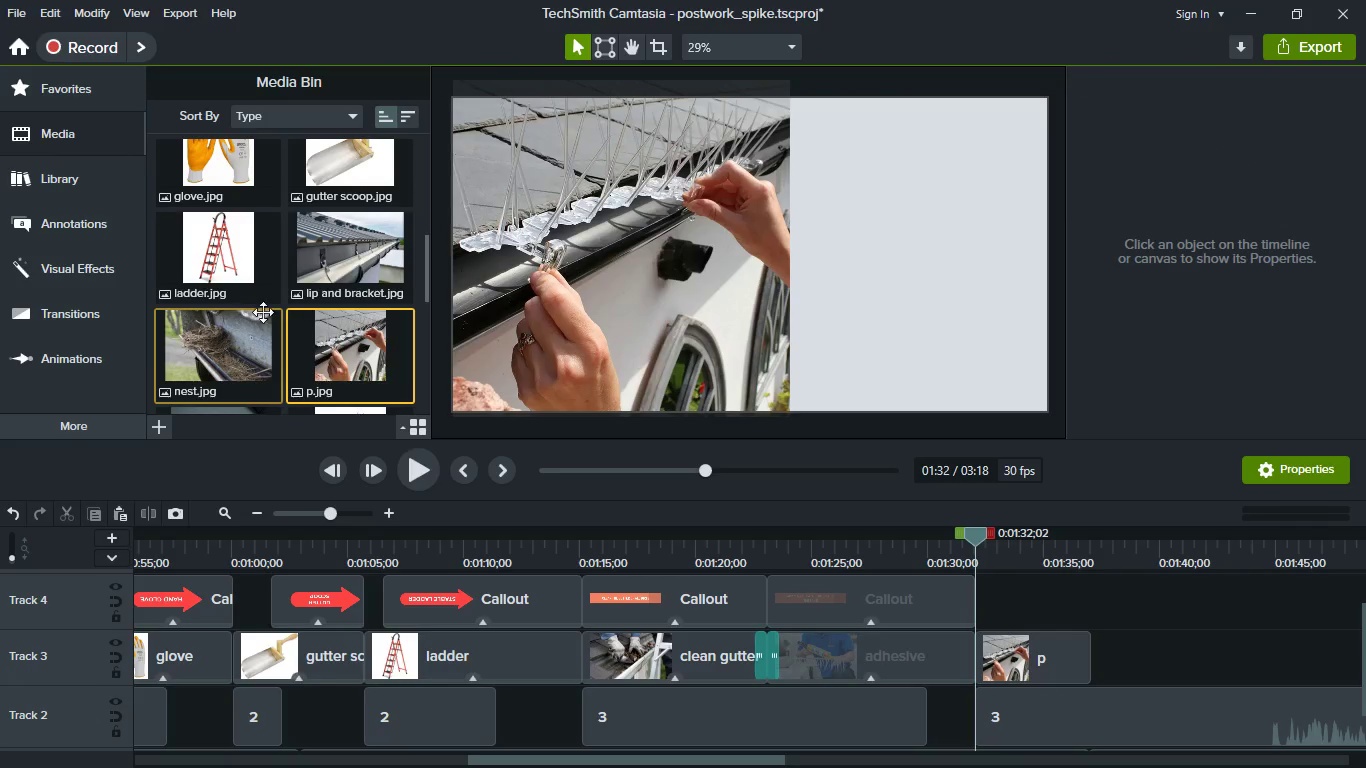 
scroll: coordinate [329, 313], scroll_direction: up, amount: 1.0
 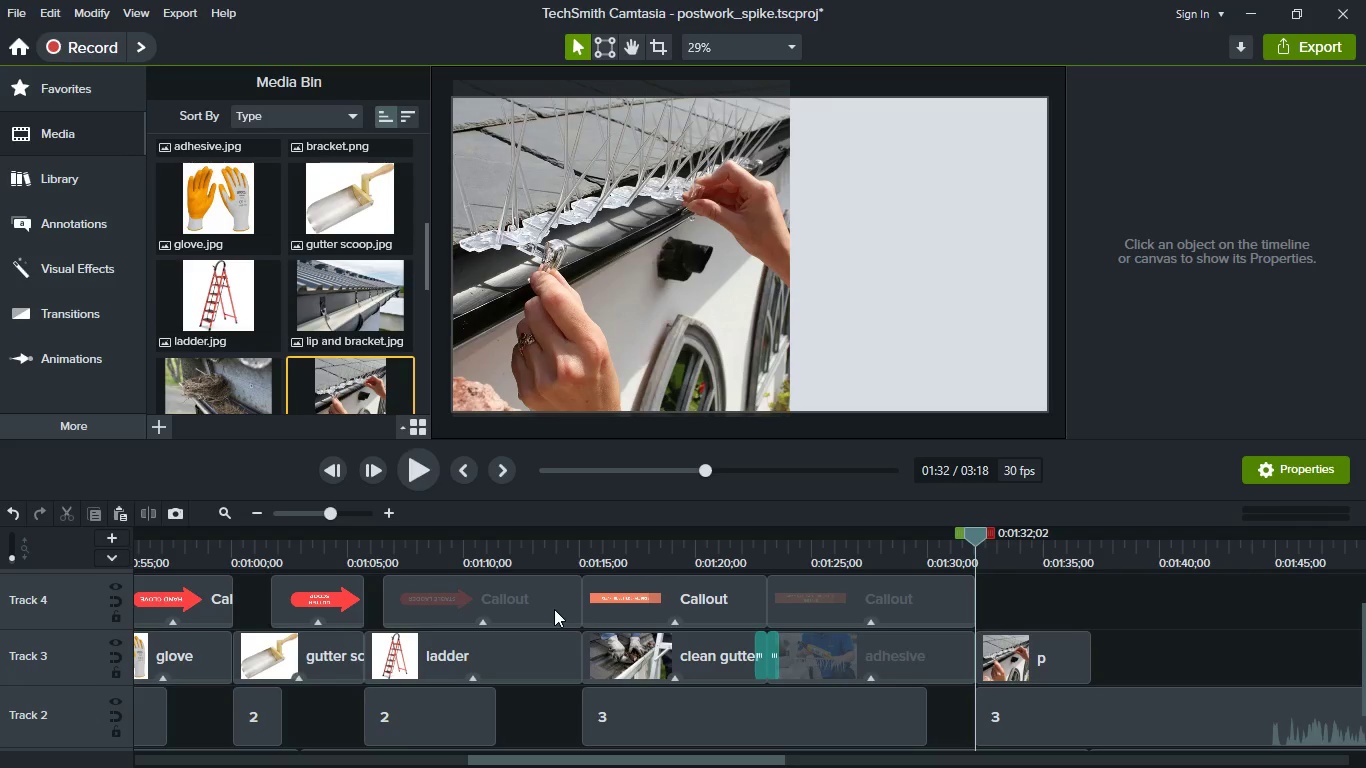 
left_click([554, 609])
 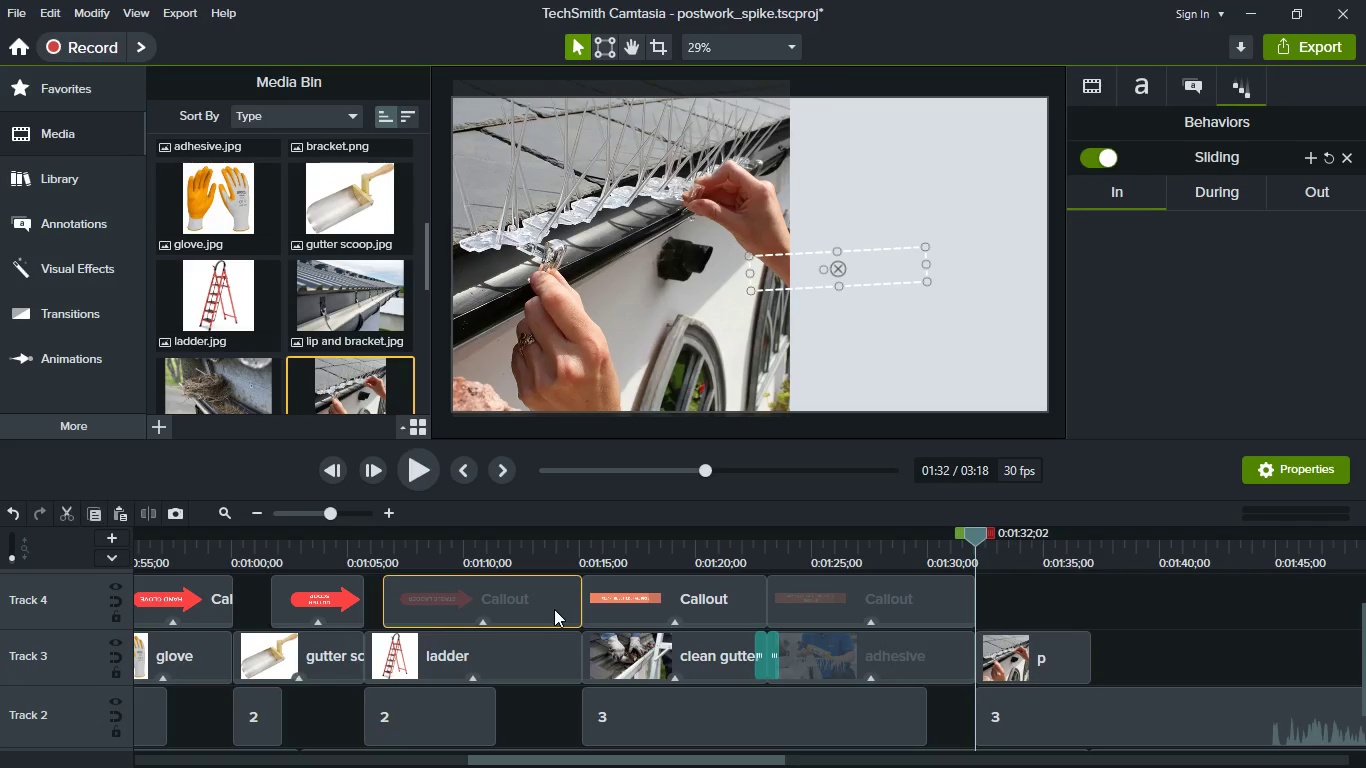 
key(Control+C)
 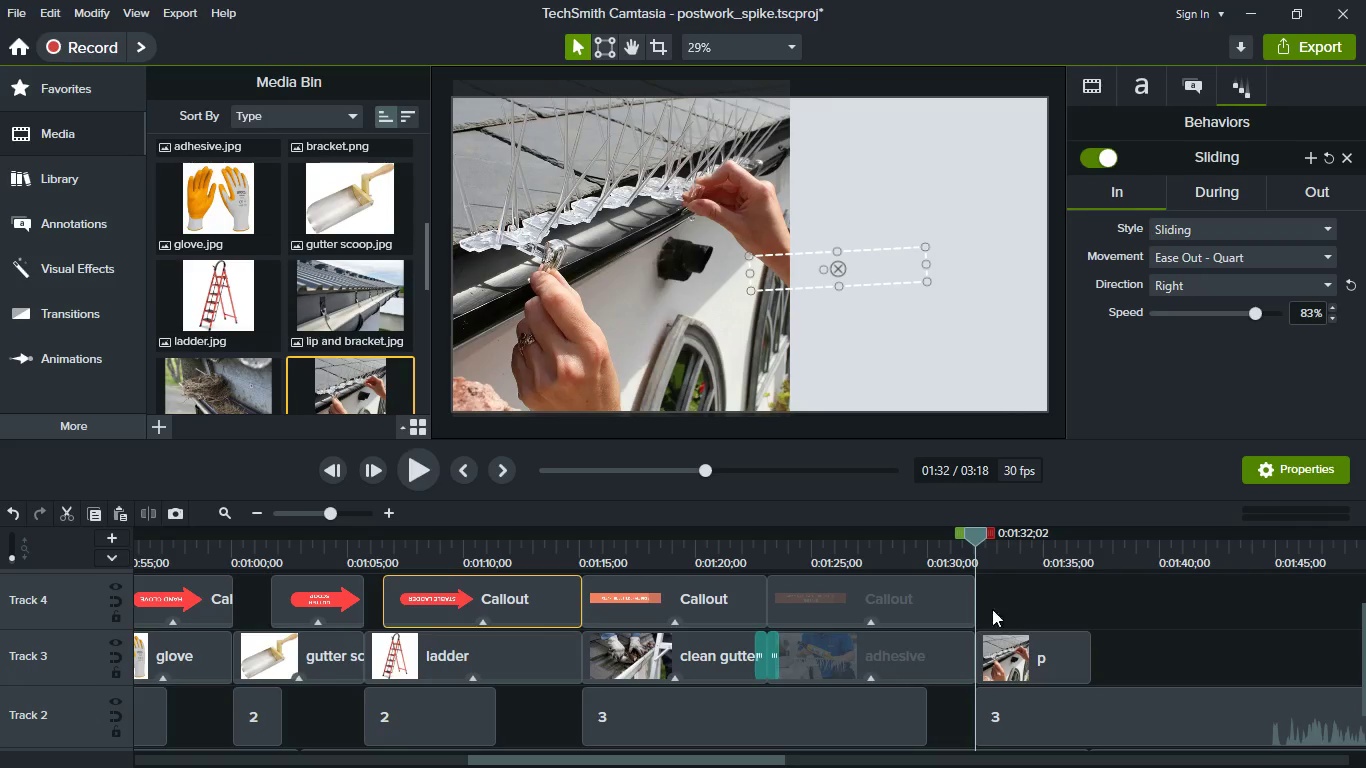 
left_click([1012, 593])
 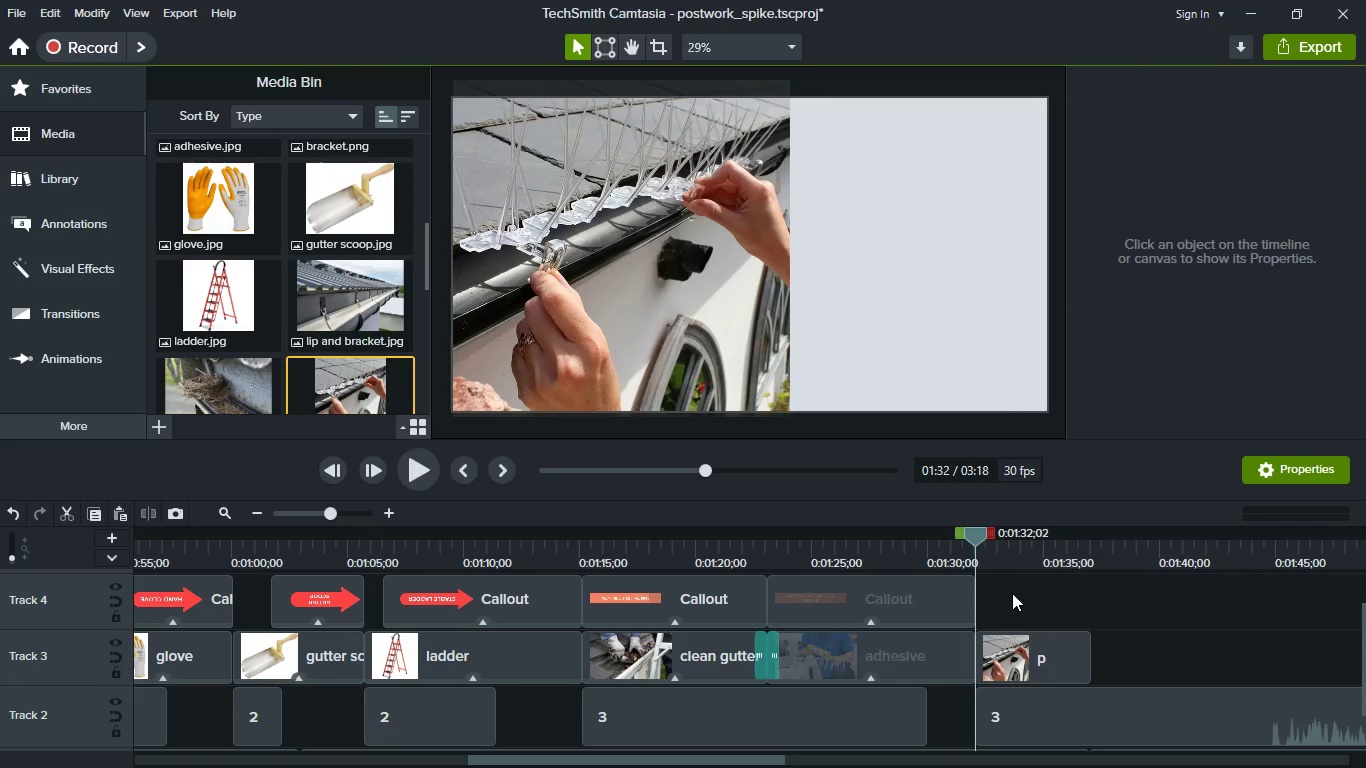 
key(Control+V)
 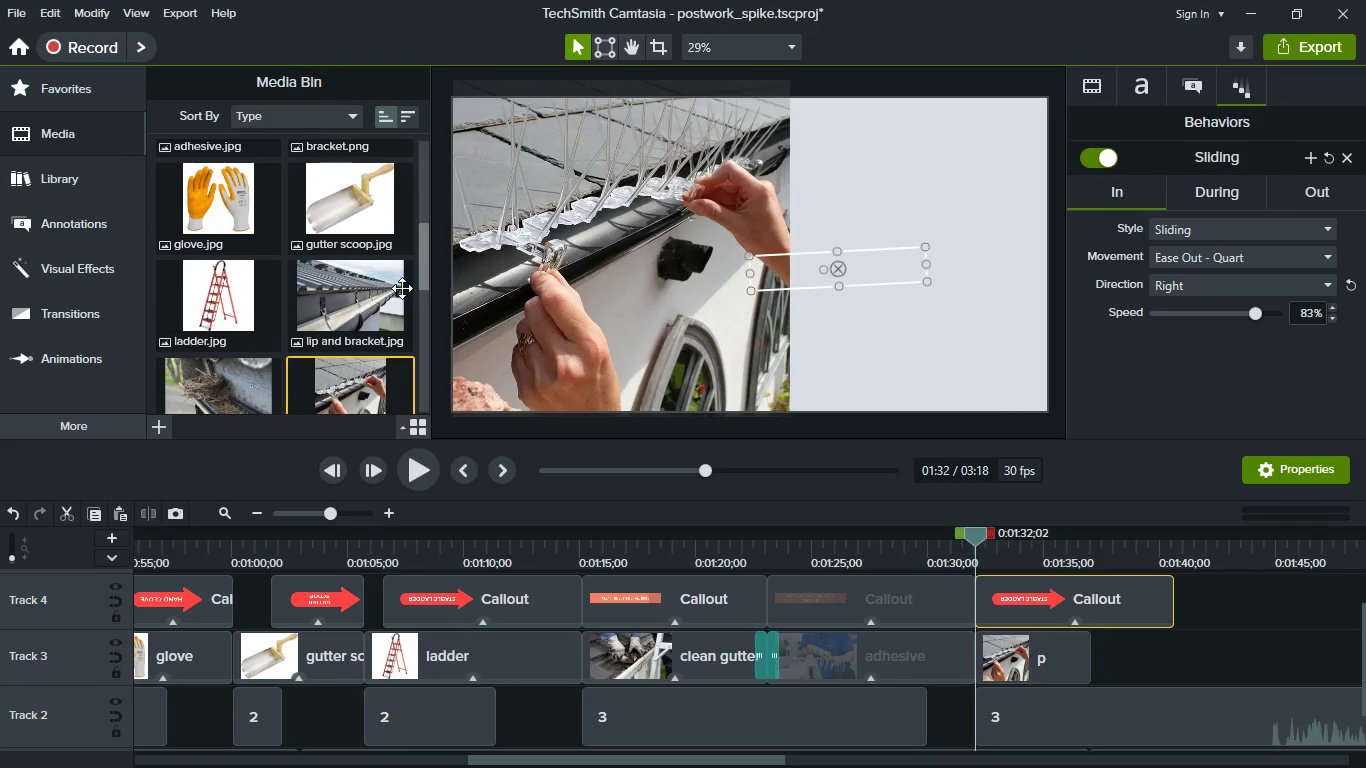 
scroll: coordinate [266, 255], scroll_direction: up, amount: 12.0
 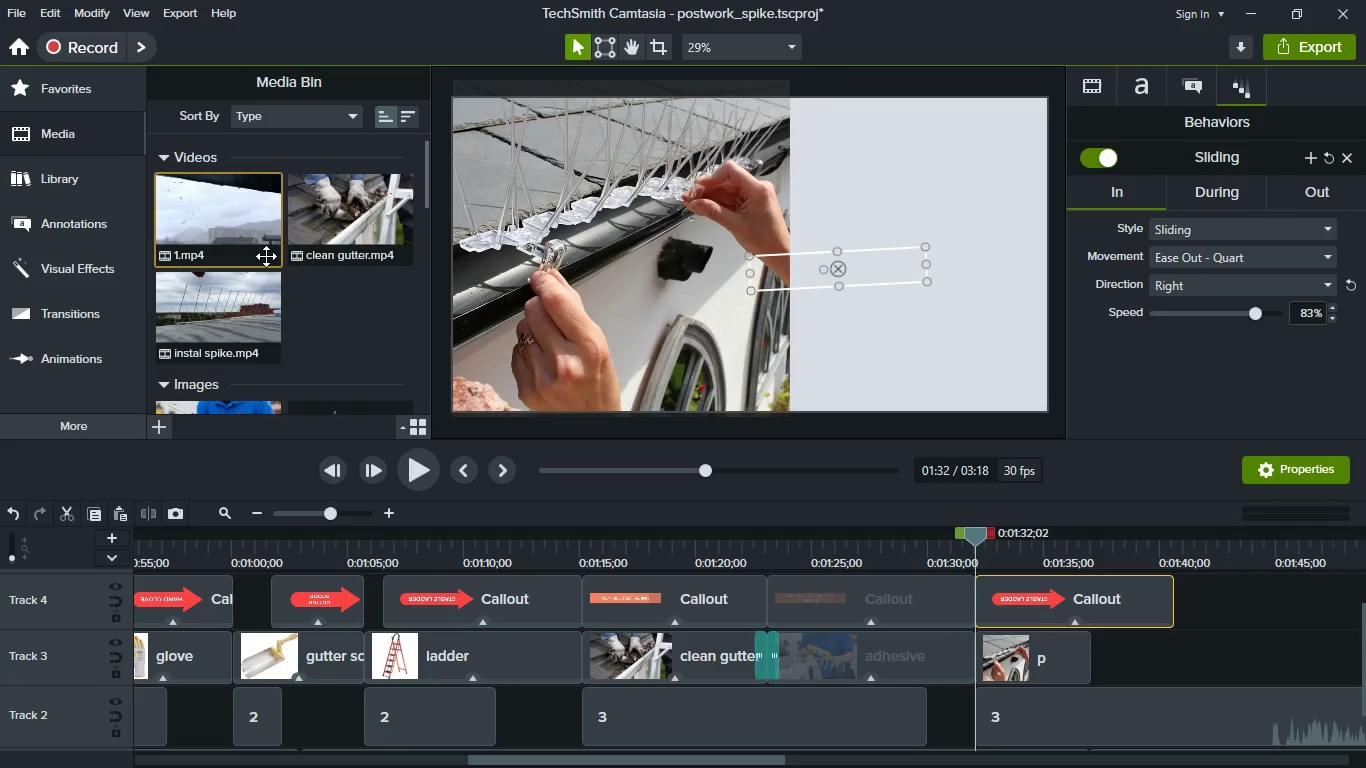 
scroll: coordinate [266, 256], scroll_direction: down, amount: 4.0
 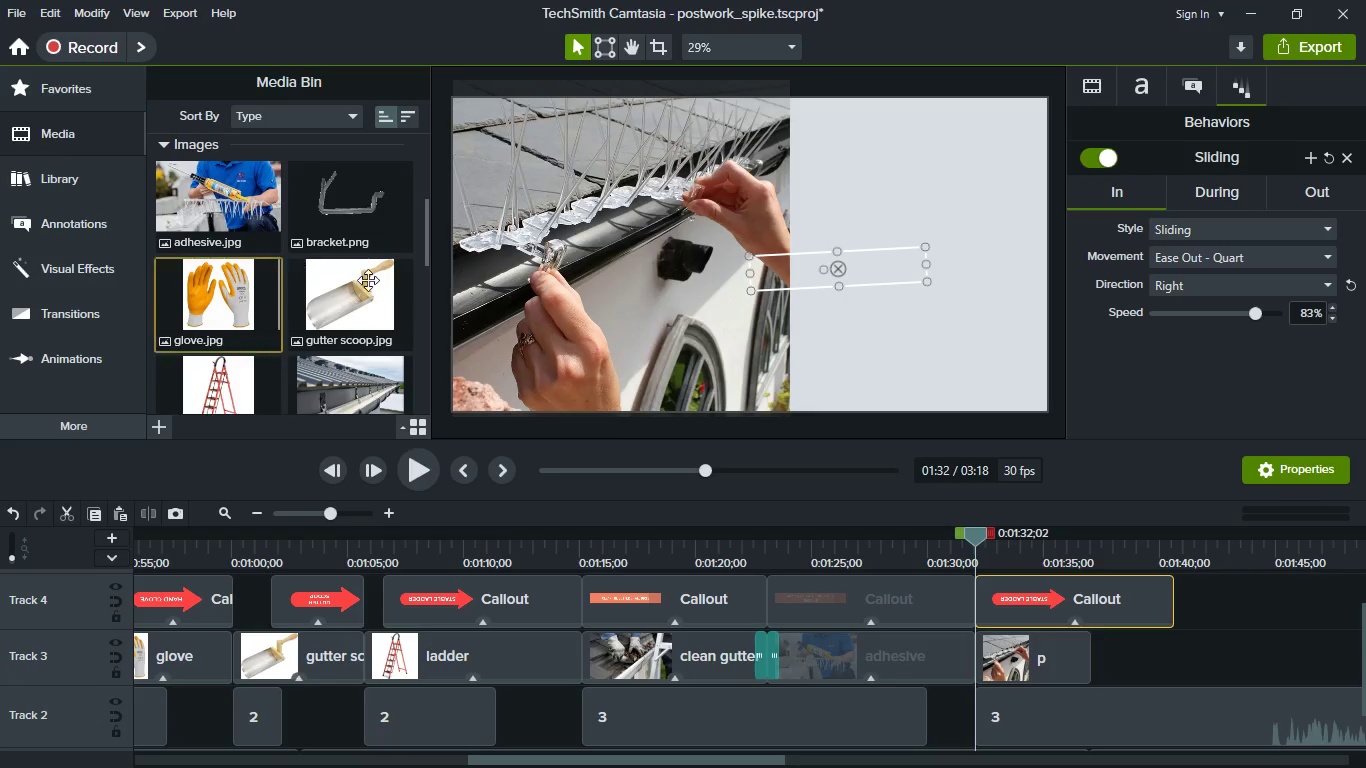 
scroll: coordinate [657, 679], scroll_direction: up, amount: 1.0
 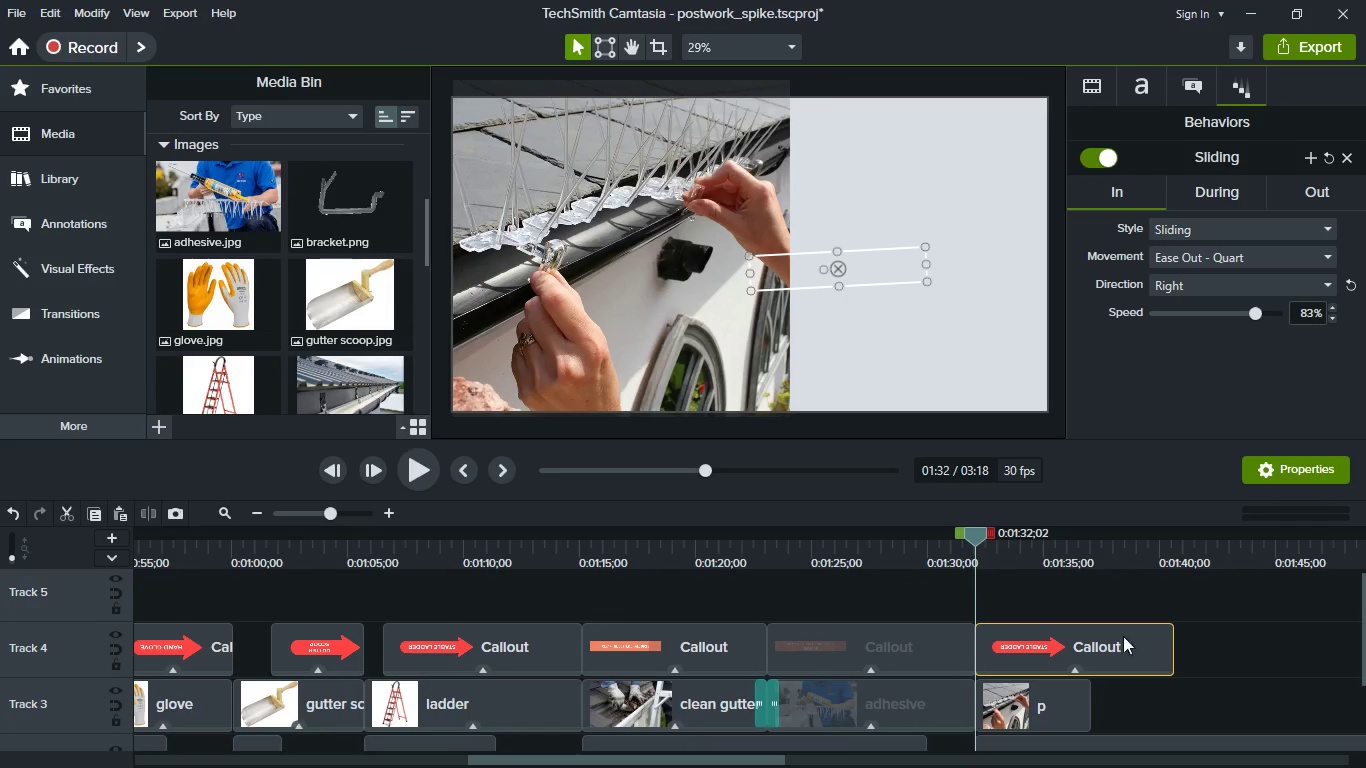 
left_click([1111, 659])
 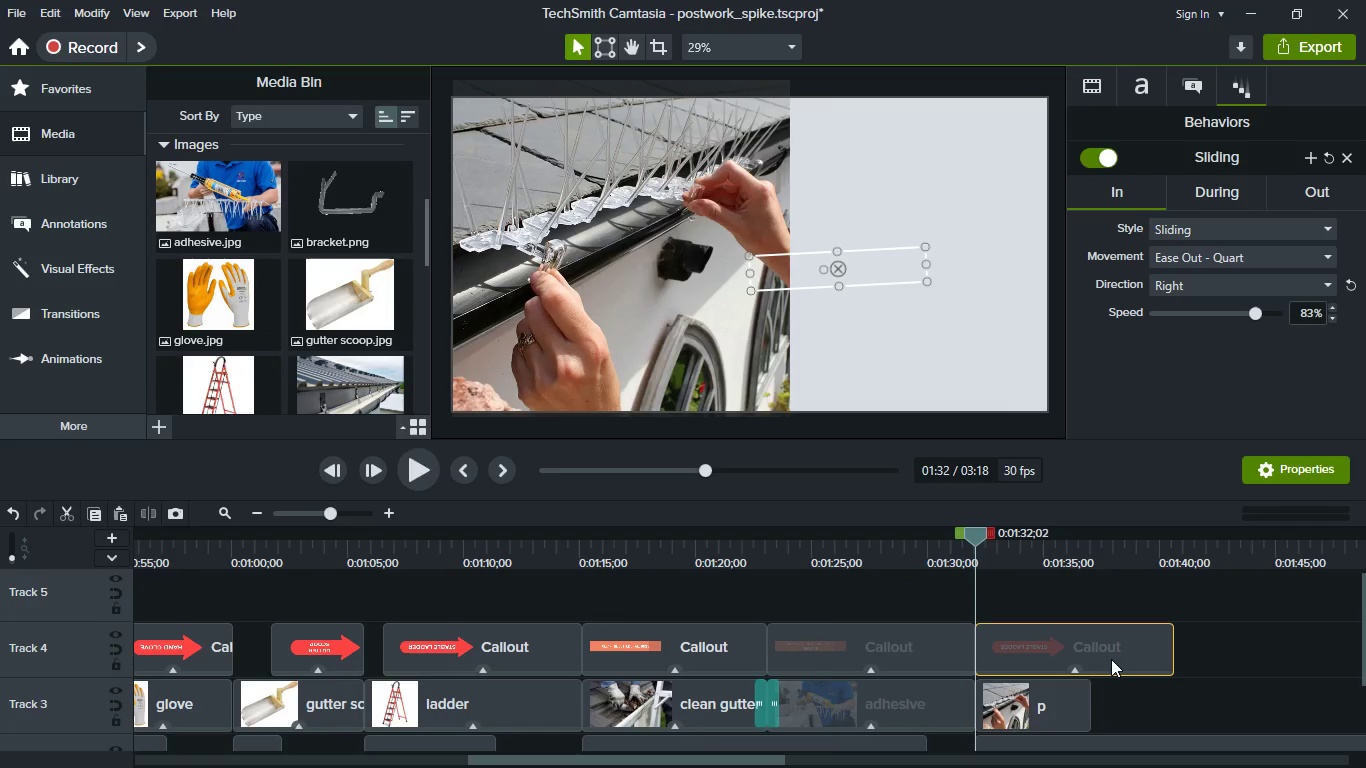 
key(Delete)
 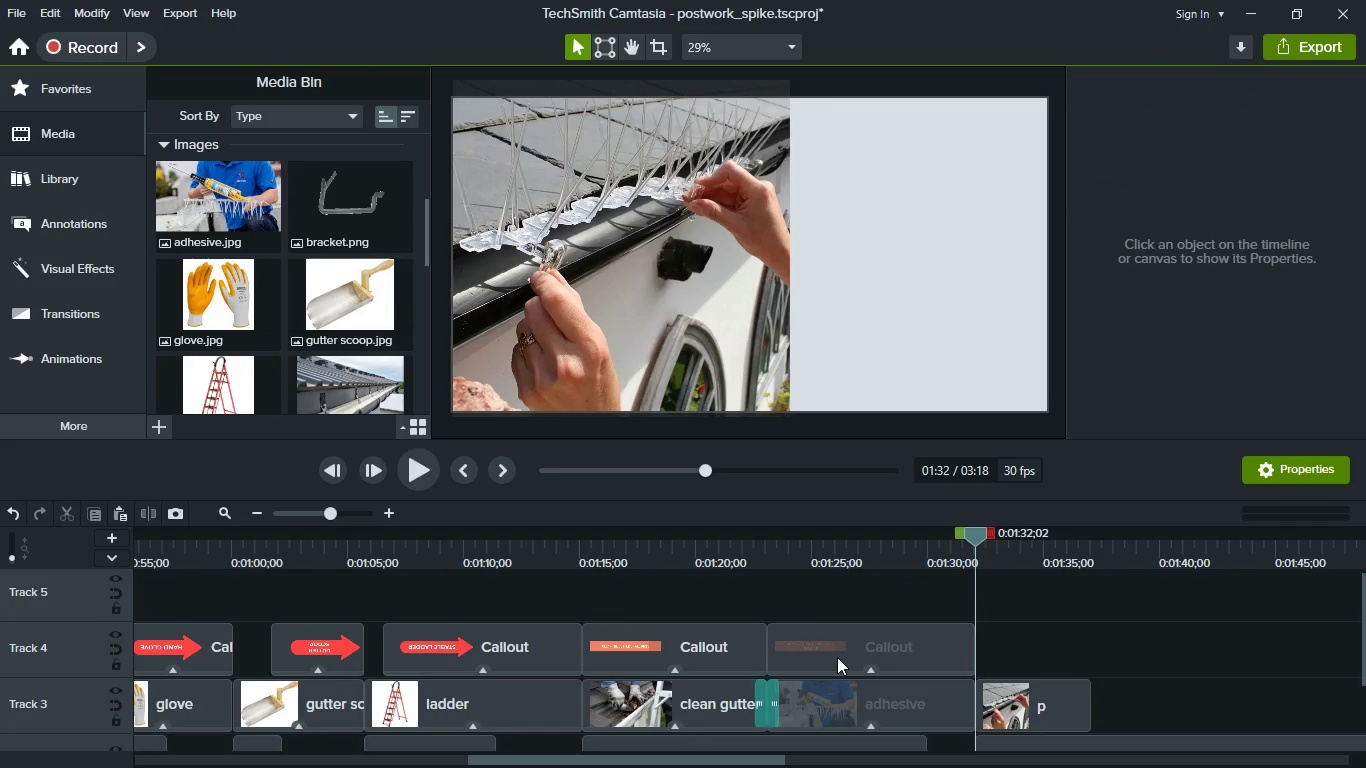 
hold_key(key=ShiftLeft, duration=1.52)
scroll: coordinate [837, 657], scroll_direction: up, amount: 4.0
 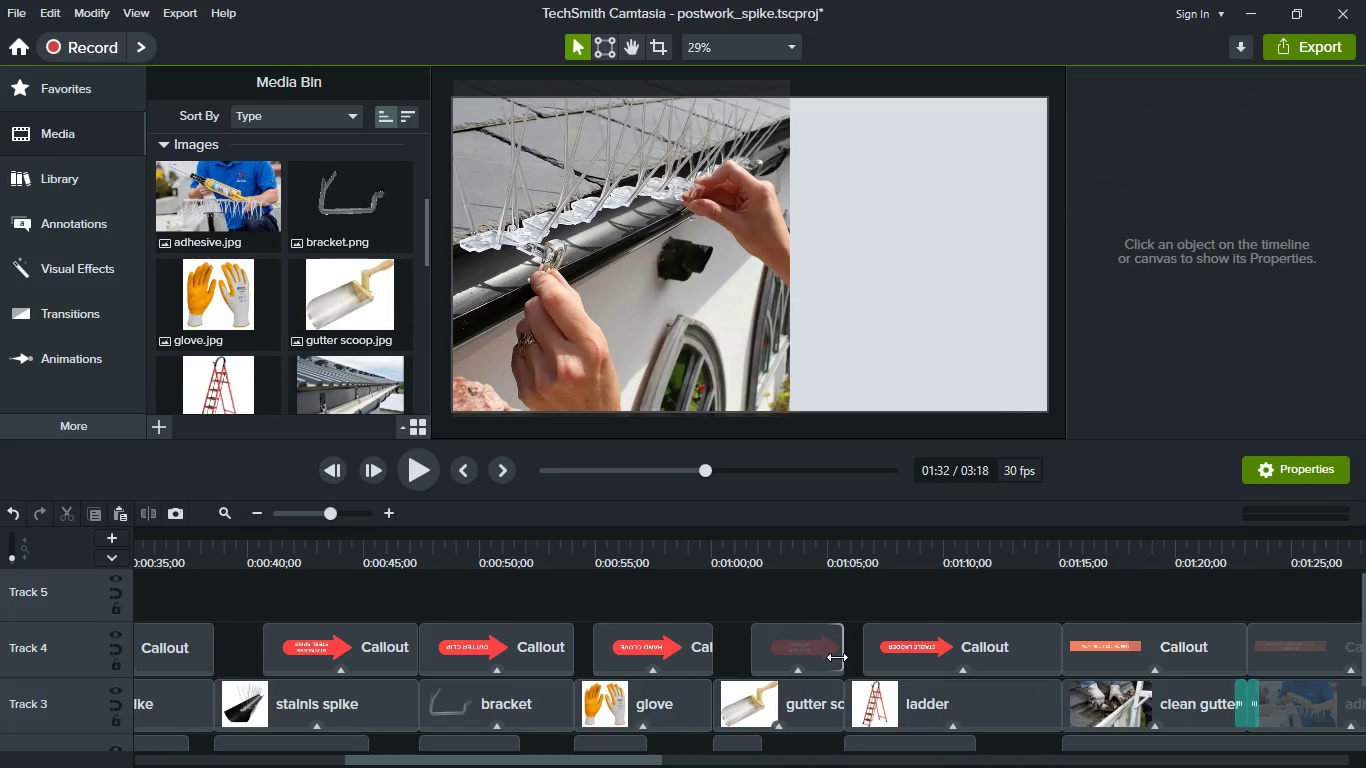 
hold_key(key=ShiftLeft, duration=0.34)
 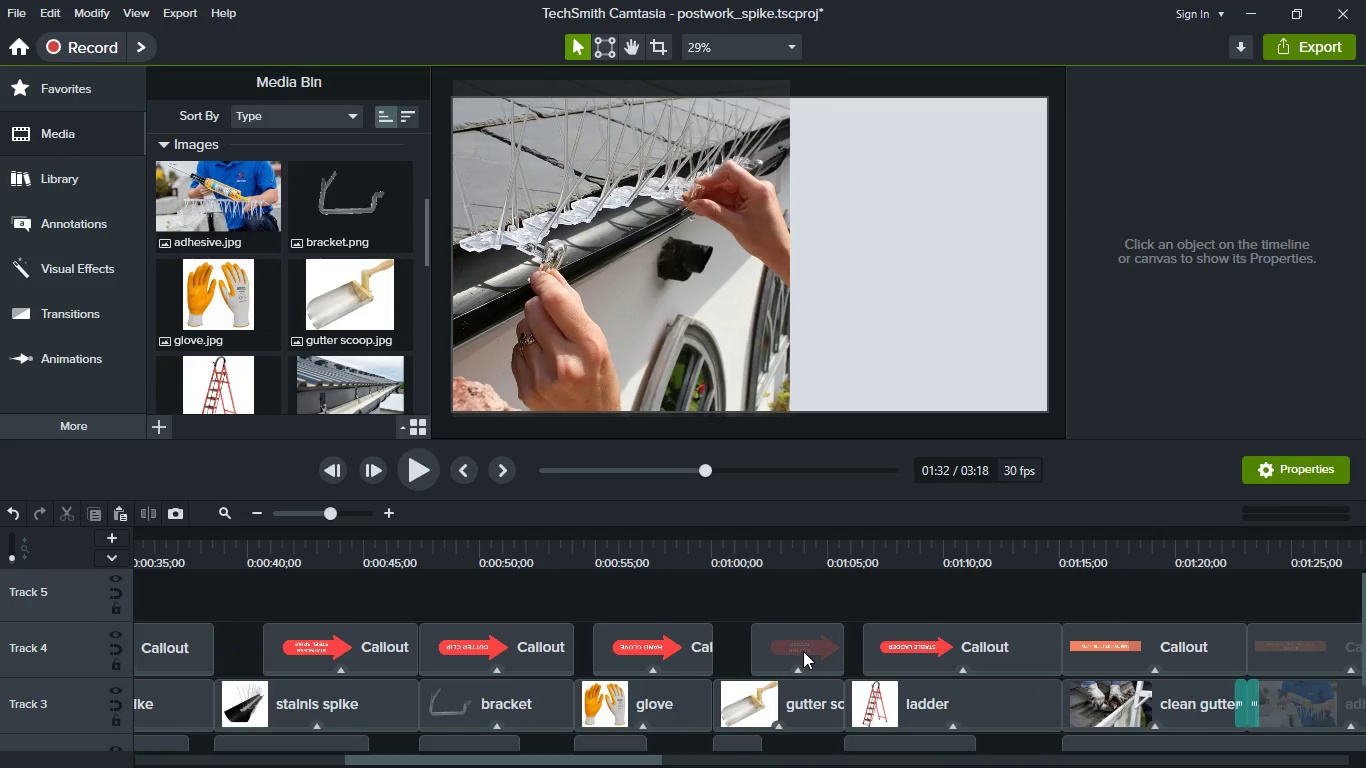 
hold_key(key=ShiftLeft, duration=0.72)
scroll: coordinate [803, 651], scroll_direction: up, amount: 7.0
 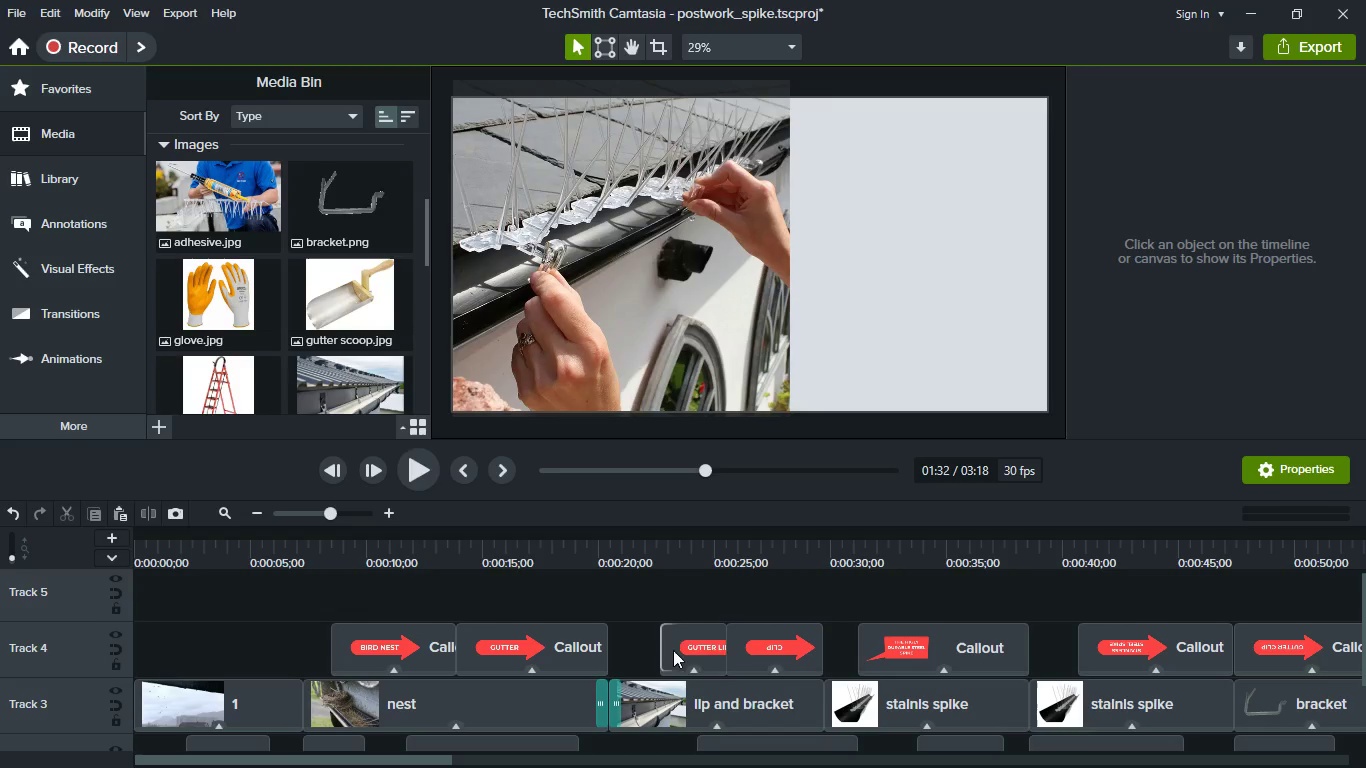 
hold_key(key=ShiftLeft, duration=1.51)
scroll: coordinate [735, 661], scroll_direction: up, amount: 4.0
 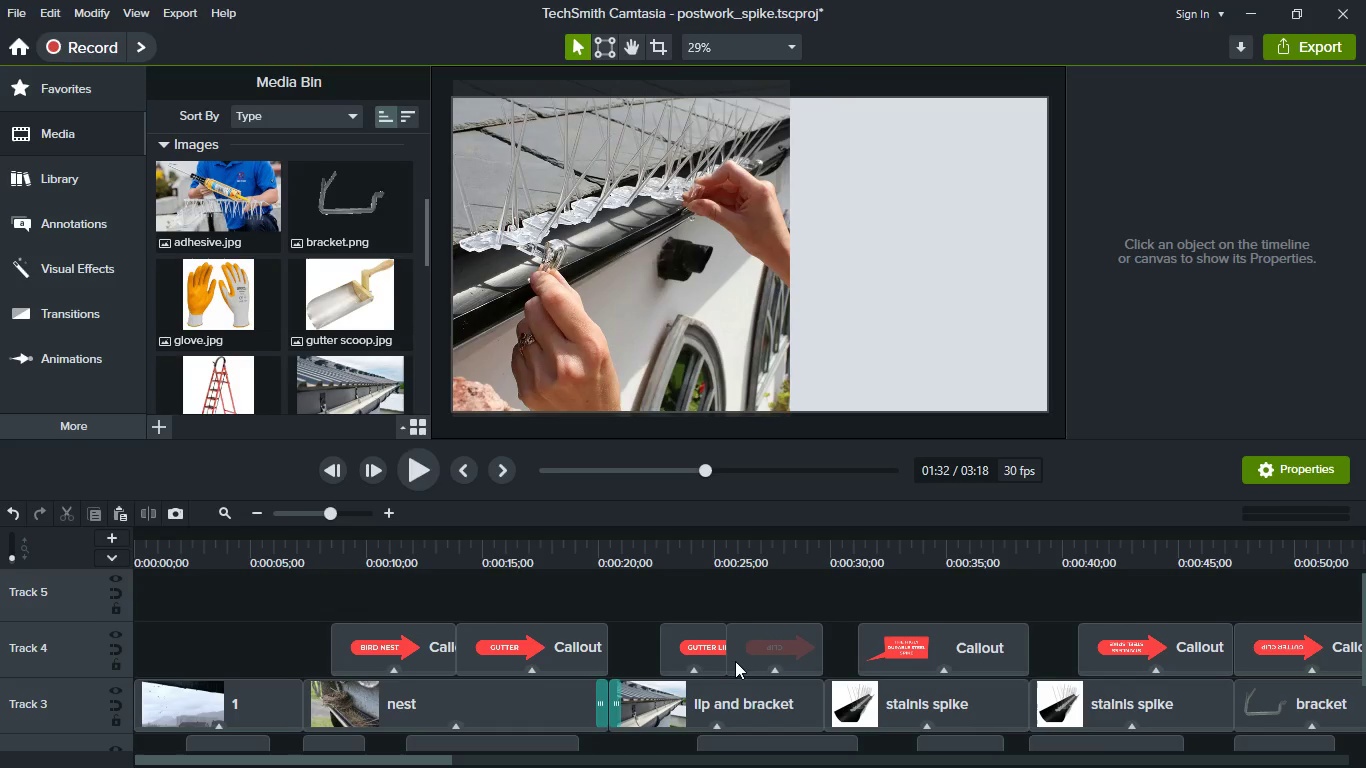 
scroll: coordinate [735, 661], scroll_direction: down, amount: 2.0
 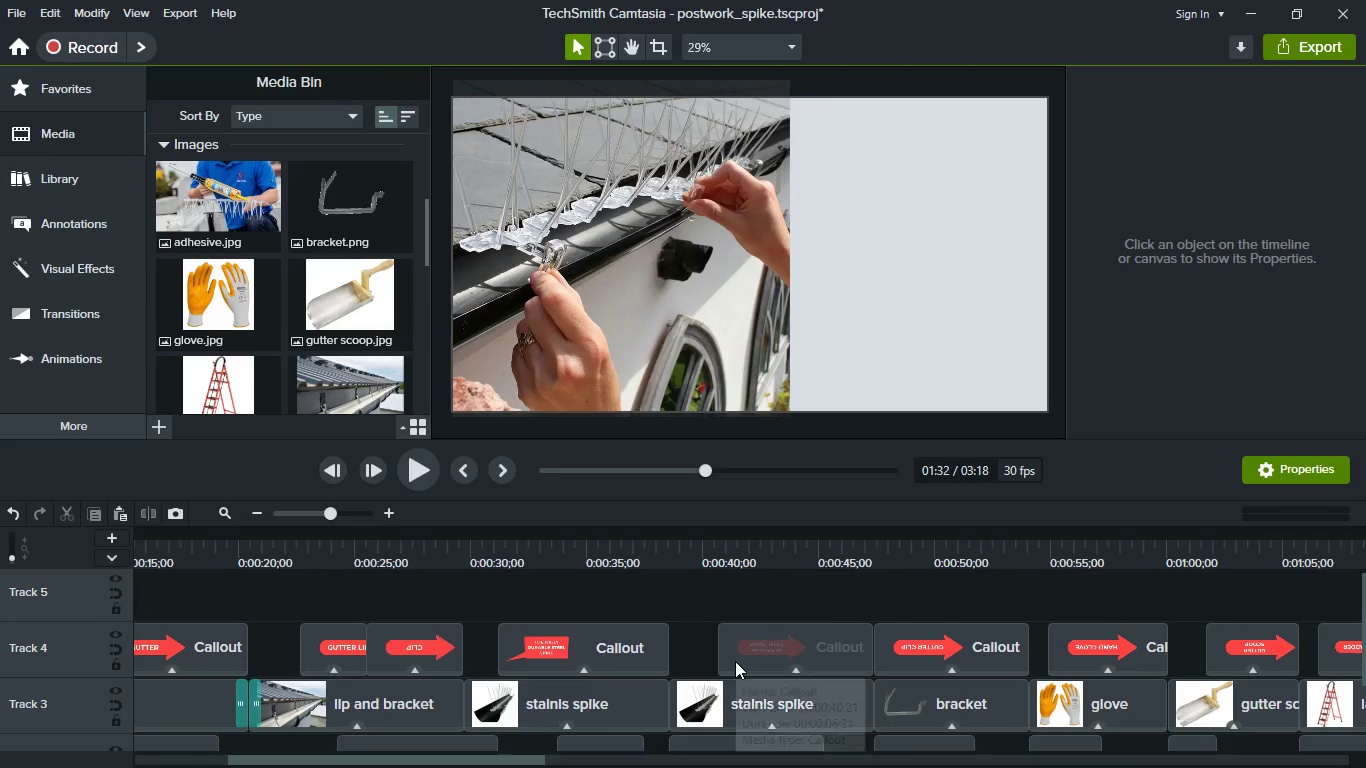 
hold_key(key=ShiftLeft, duration=0.42)
 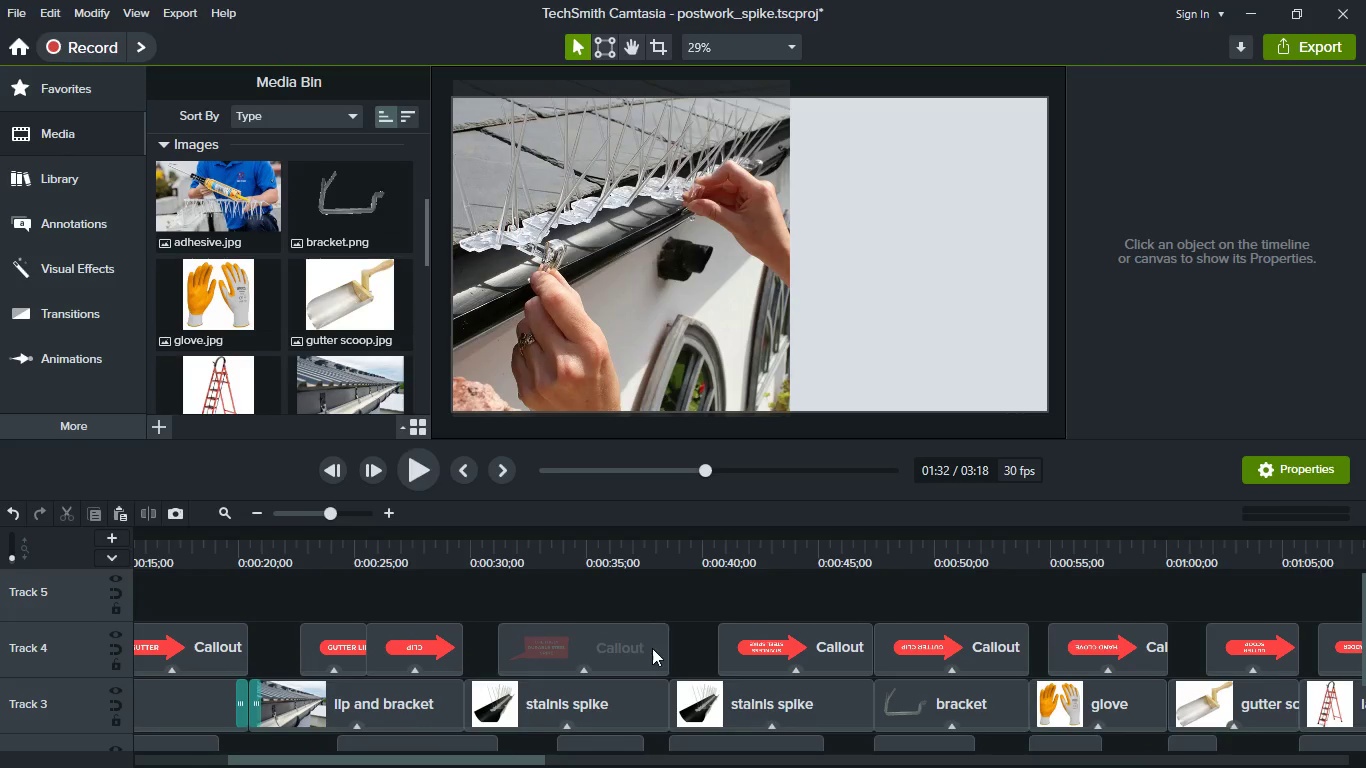 
left_click([647, 648])
 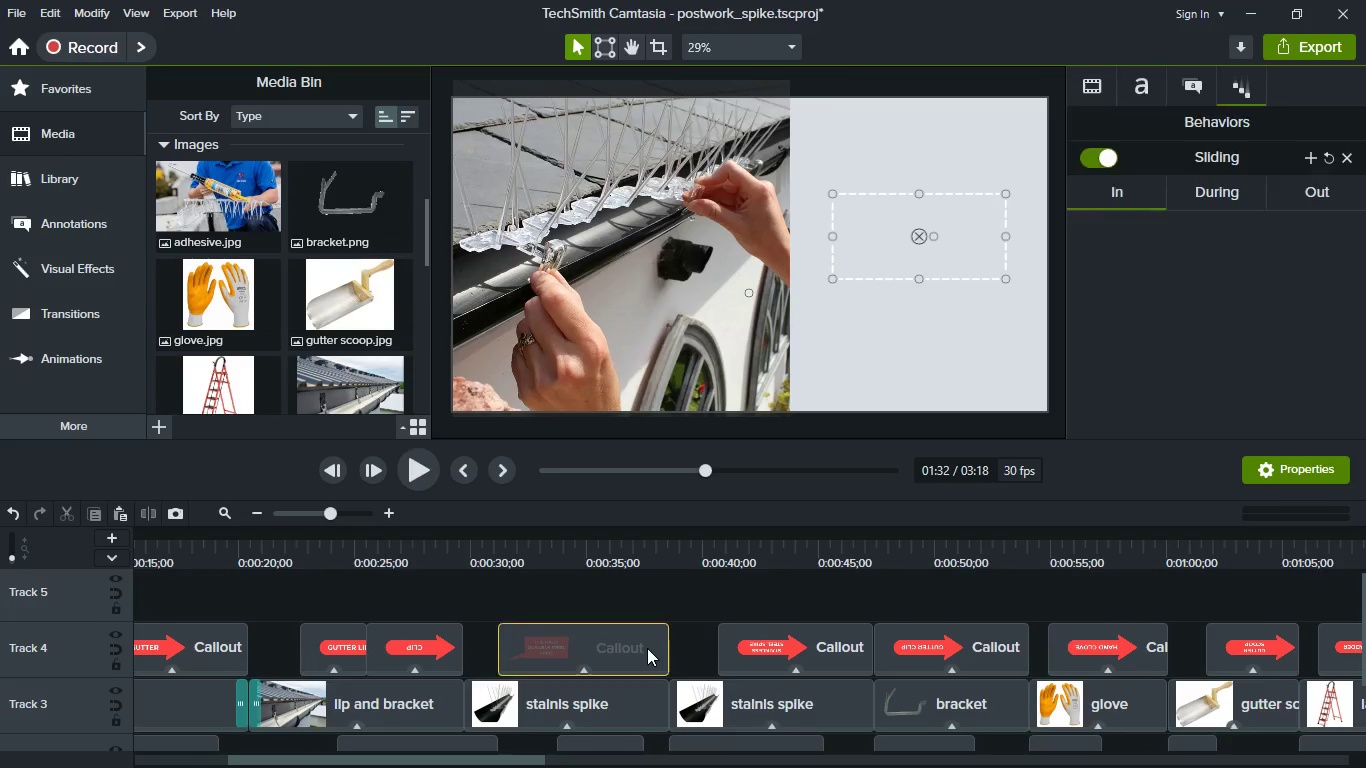 
key(Control+C)
 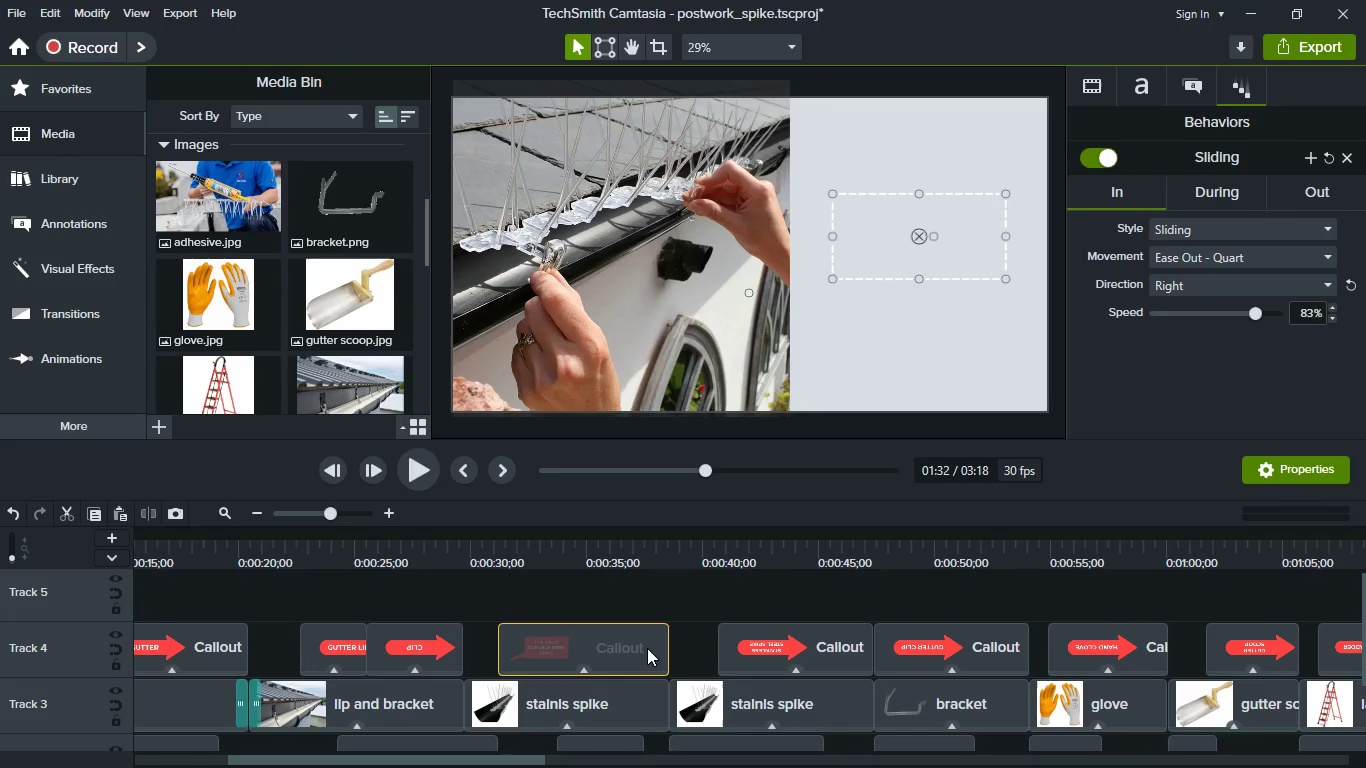 
hold_key(key=ShiftLeft, duration=1.2)
scroll: coordinate [677, 653], scroll_direction: down, amount: 10.0
 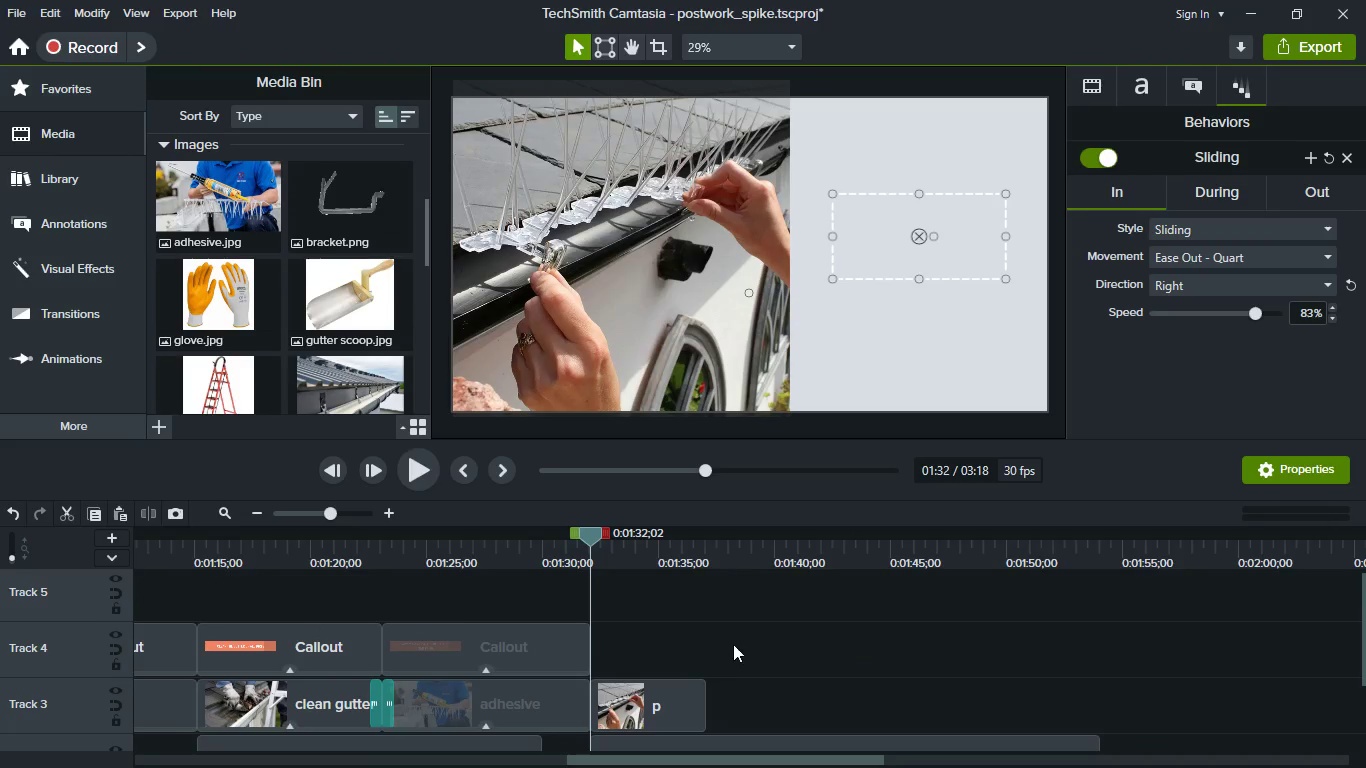 
left_click([697, 640])
 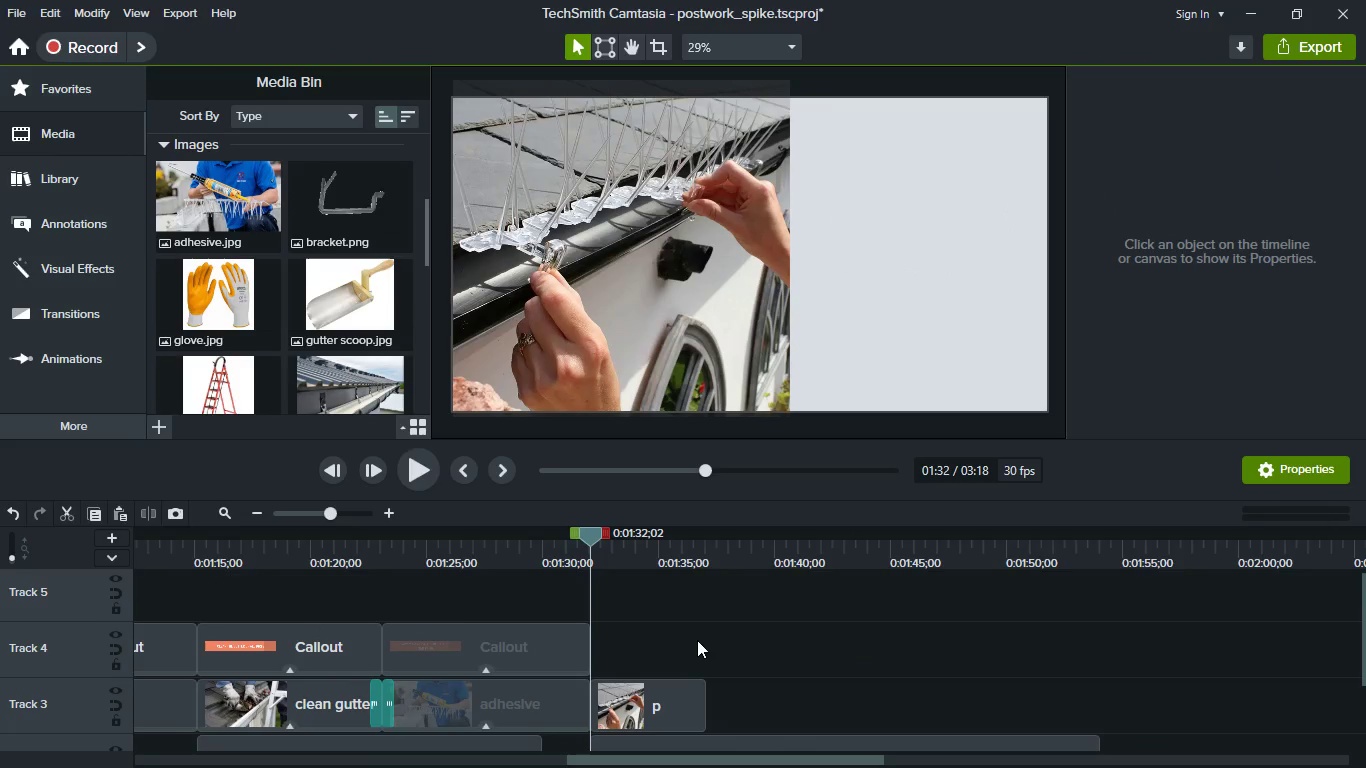 
key(Control+V)
 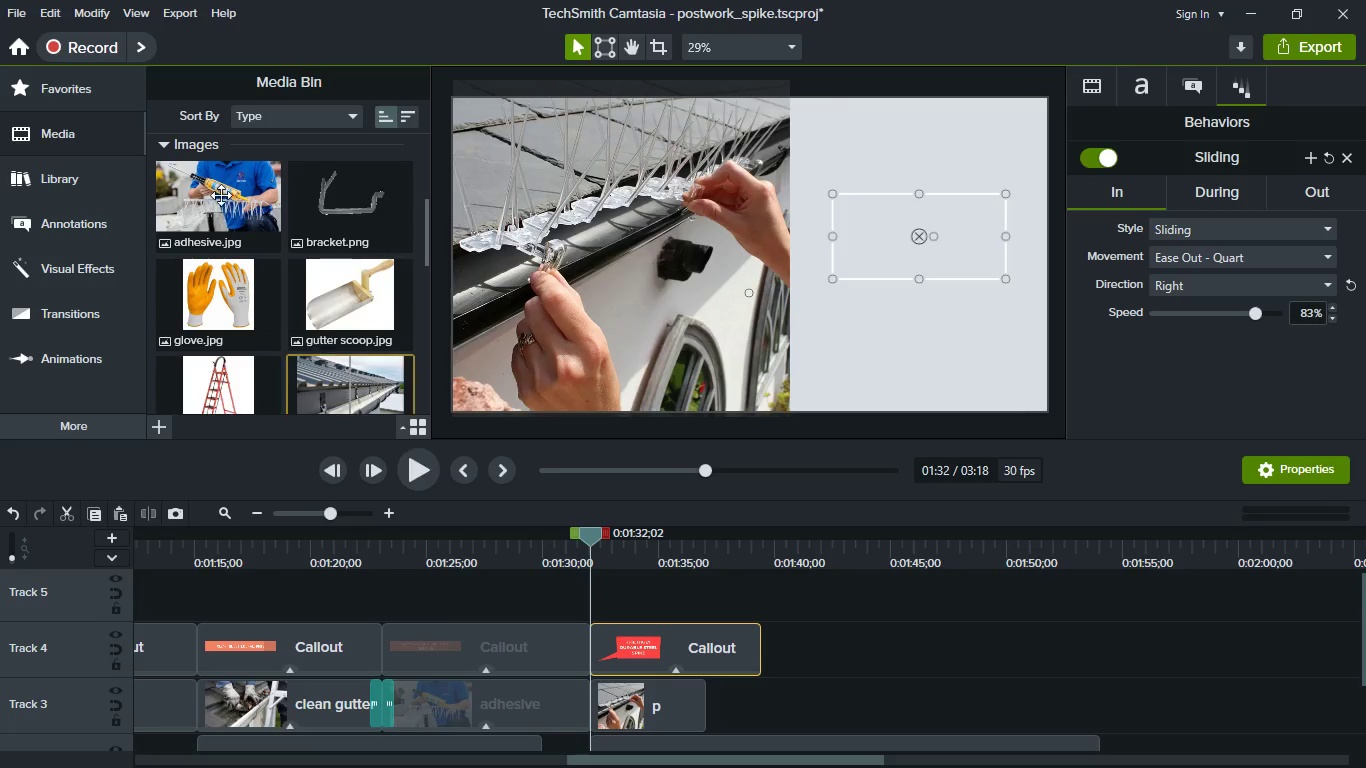 
left_click([96, 77])
 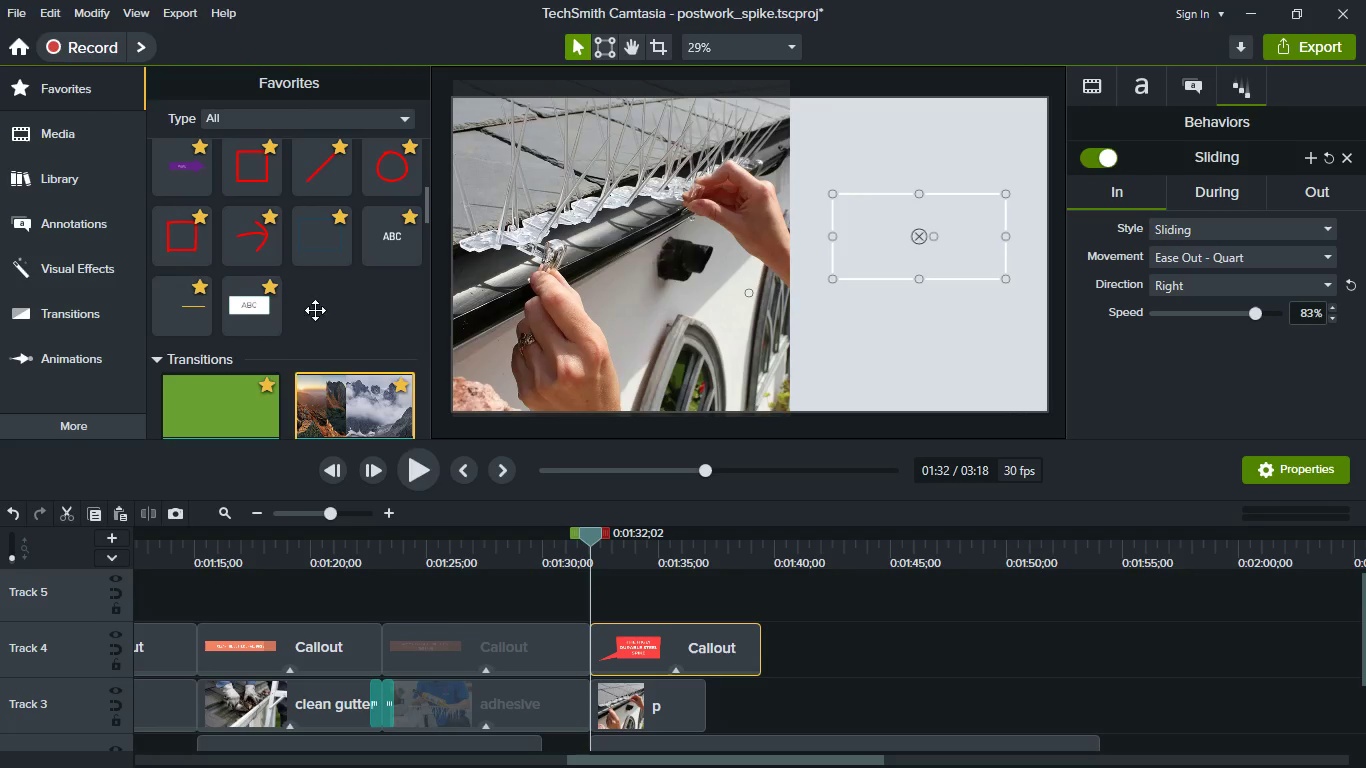 
scroll: coordinate [297, 283], scroll_direction: down, amount: 10.0
 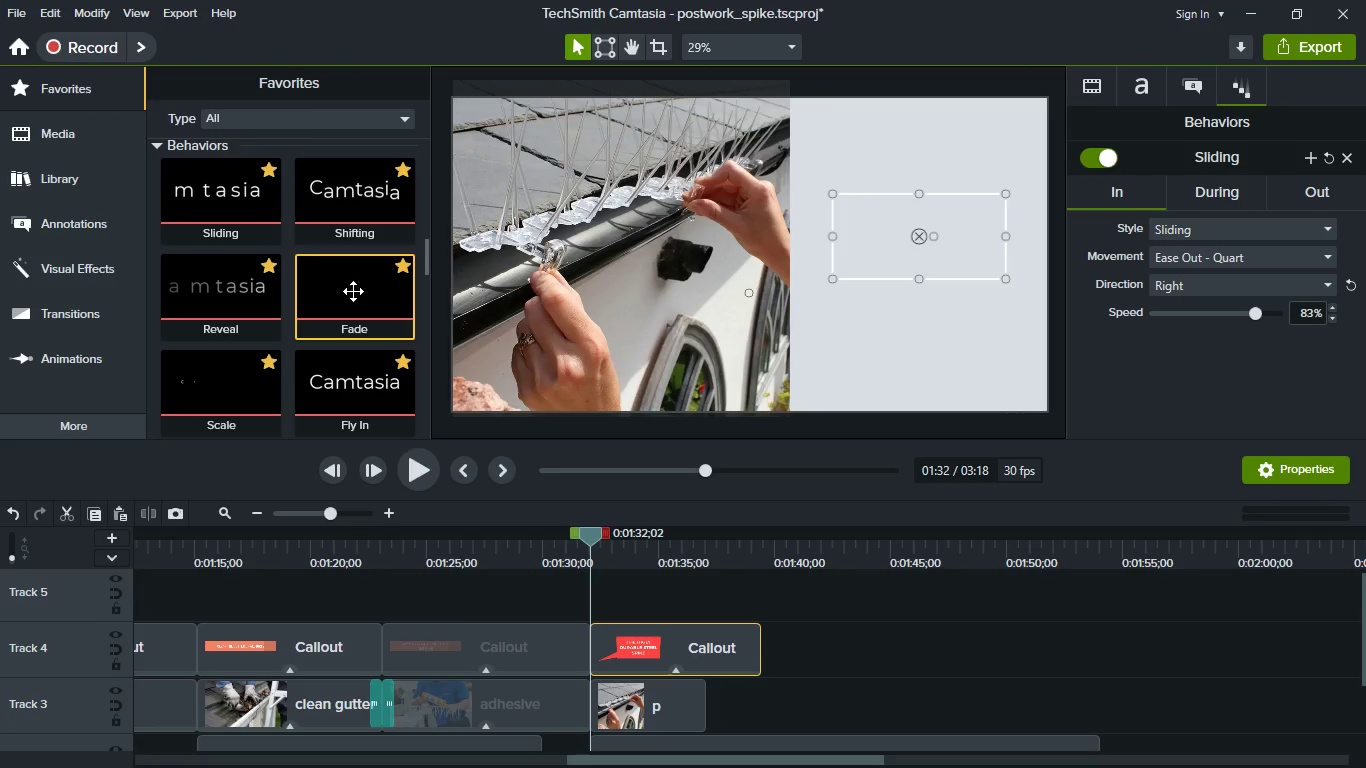 
left_click_drag(start_coordinate=[353, 291], to_coordinate=[657, 703])
 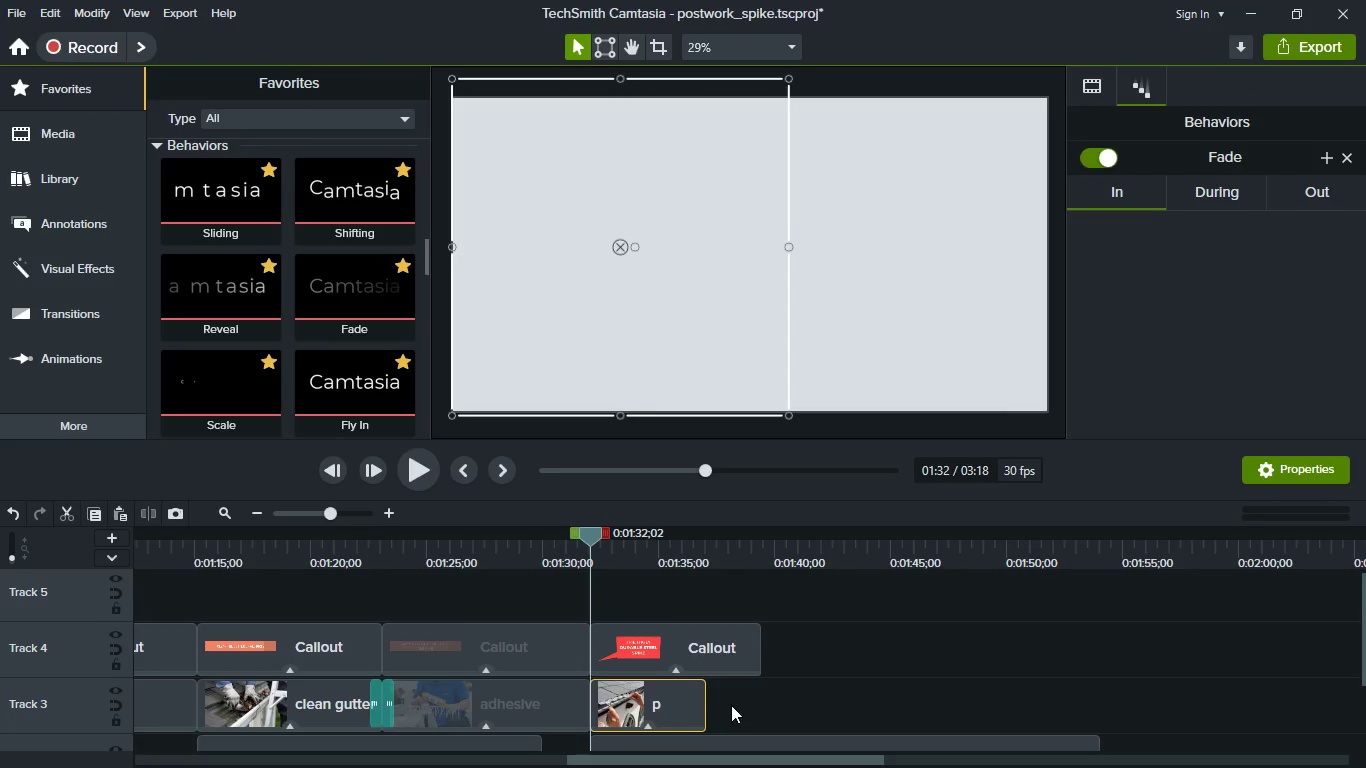 
hold_key(key=ControlLeft, duration=0.33)
scroll: coordinate [733, 705], scroll_direction: up, amount: 2.0
 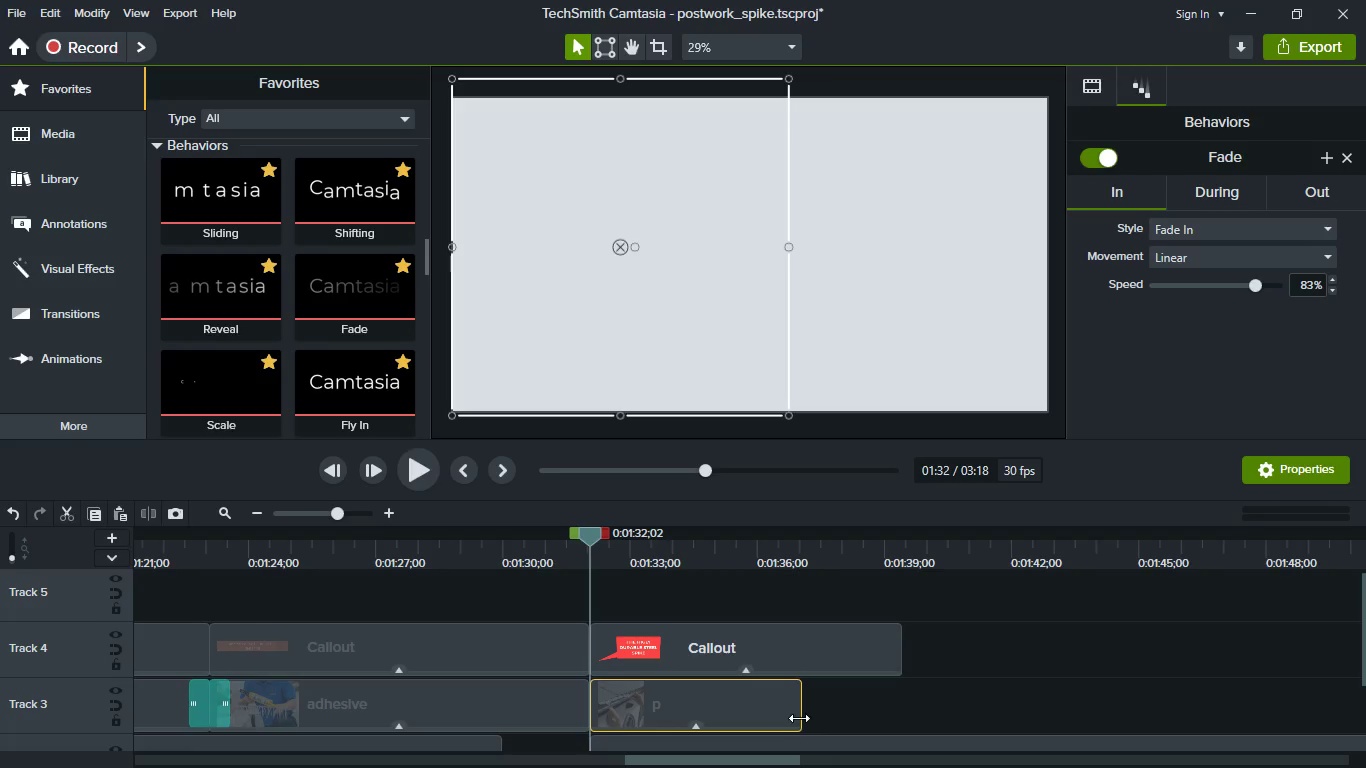 
left_click_drag(start_coordinate=[802, 710], to_coordinate=[906, 723])
 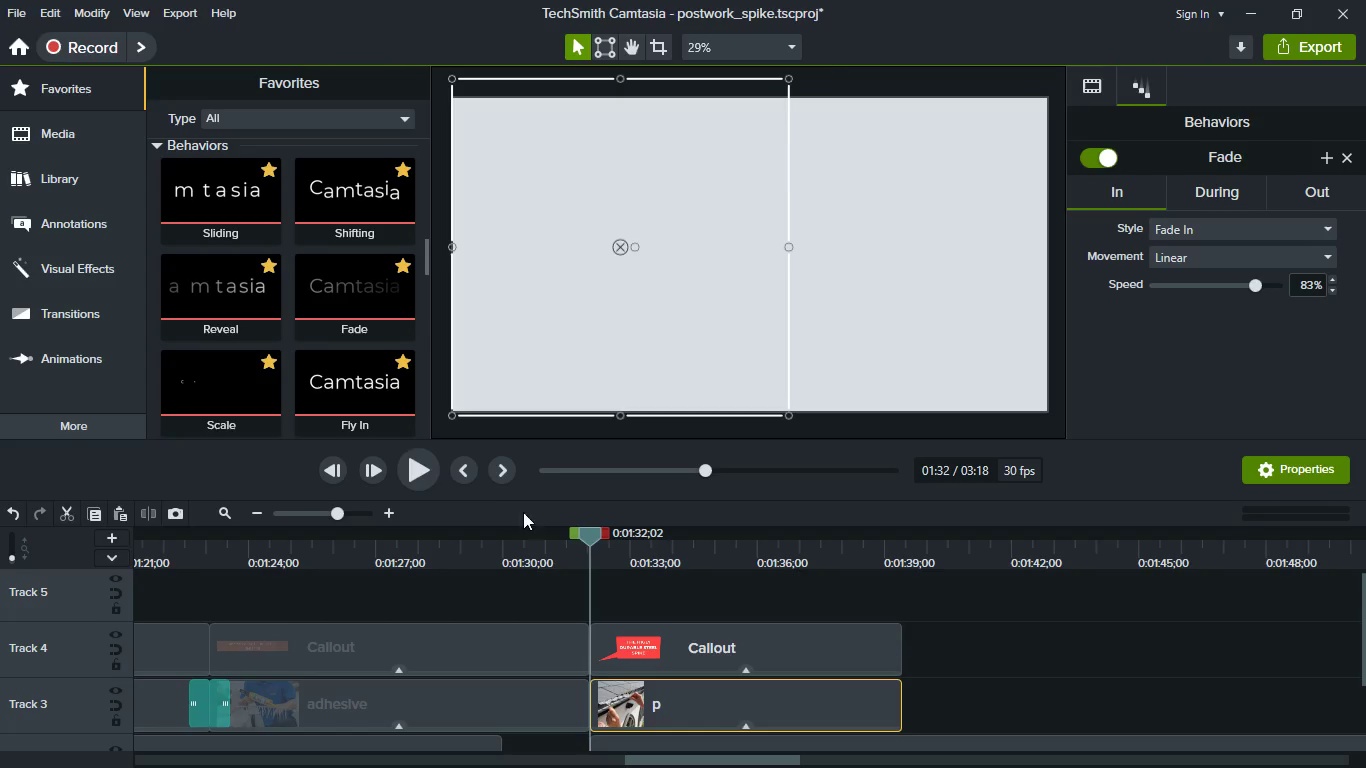 
left_click([416, 472])
 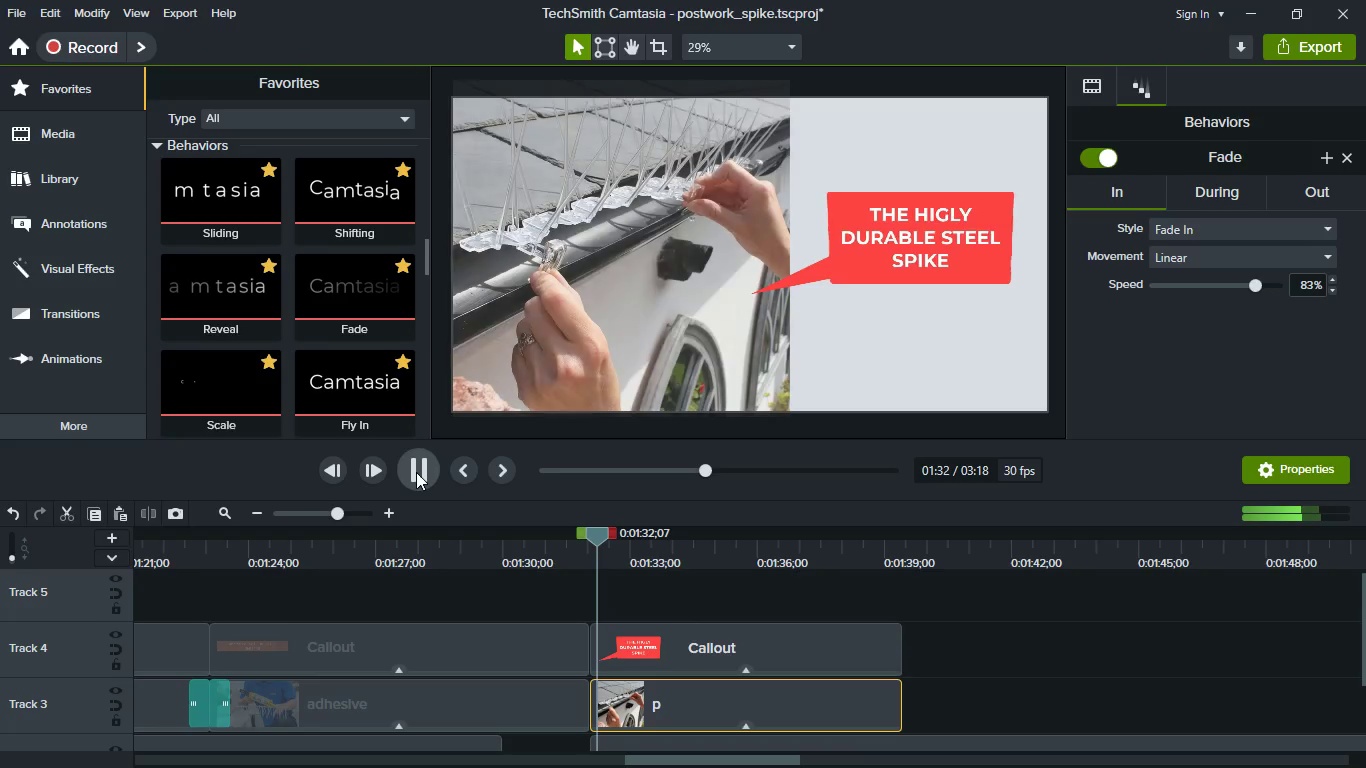 
left_click([416, 472])
 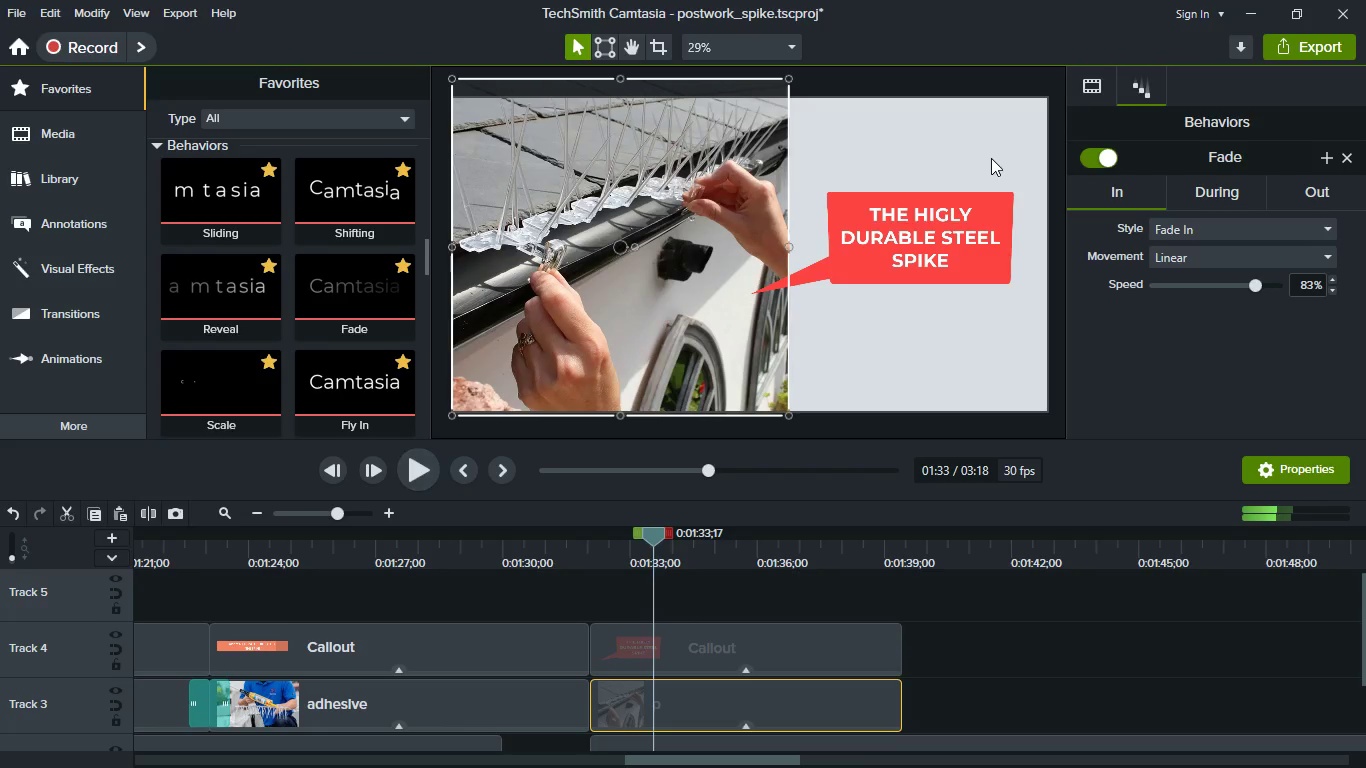 
left_click([933, 238])
 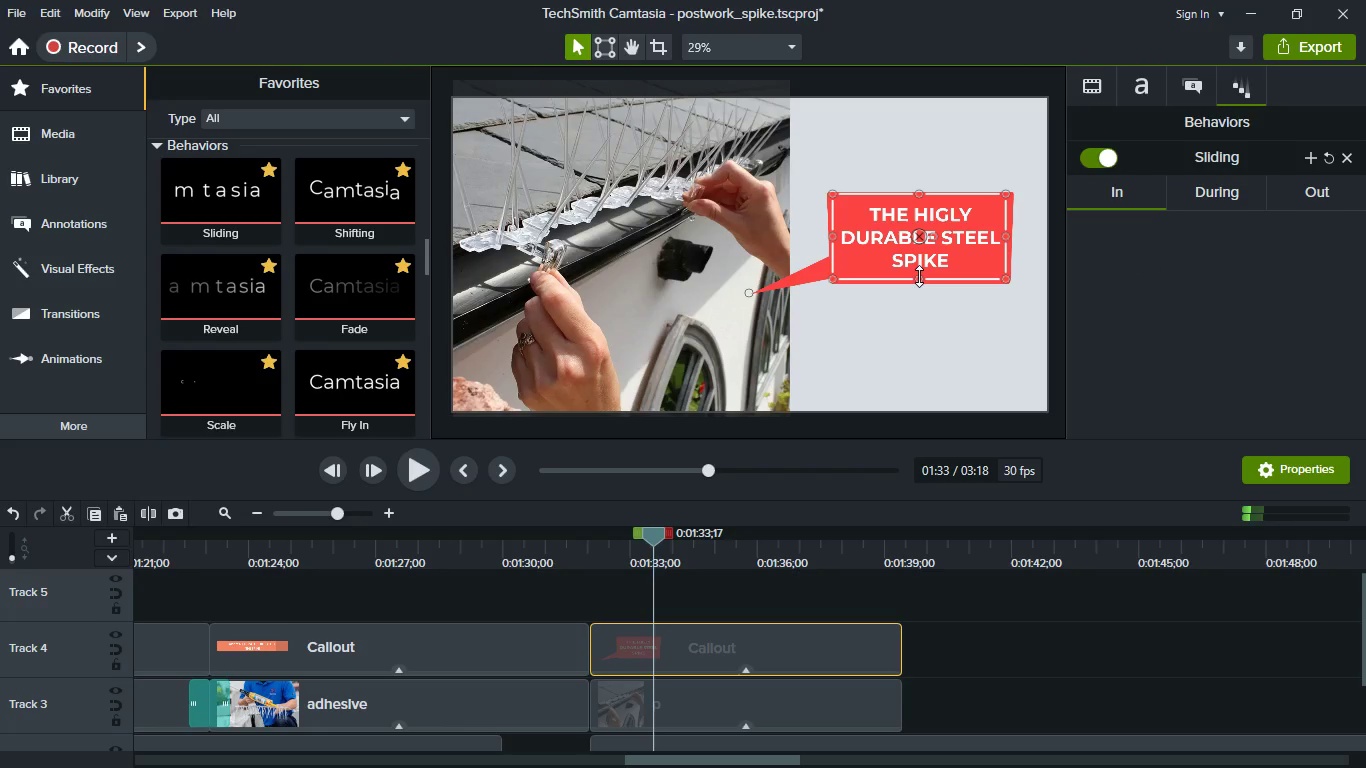 
left_click_drag(start_coordinate=[919, 276], to_coordinate=[930, 351])
 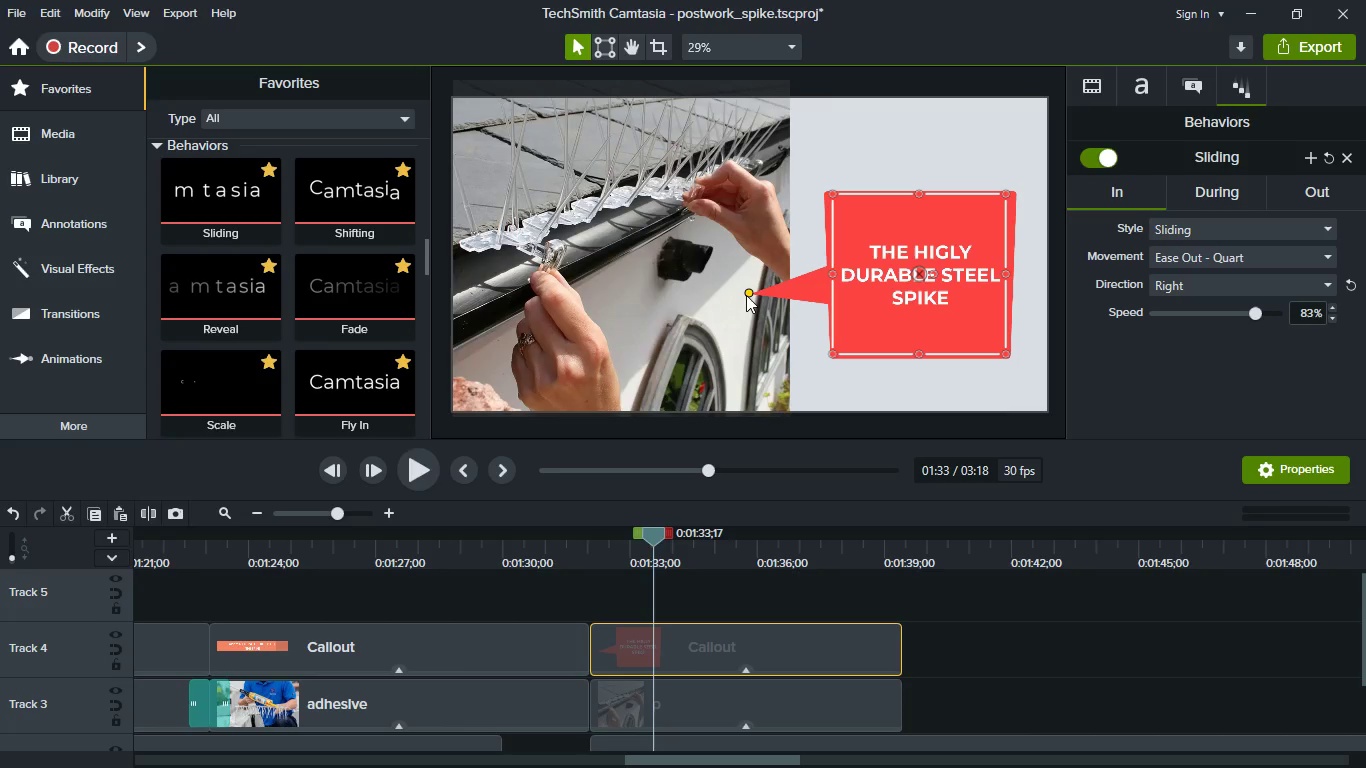 
left_click_drag(start_coordinate=[746, 295], to_coordinate=[641, 207])
 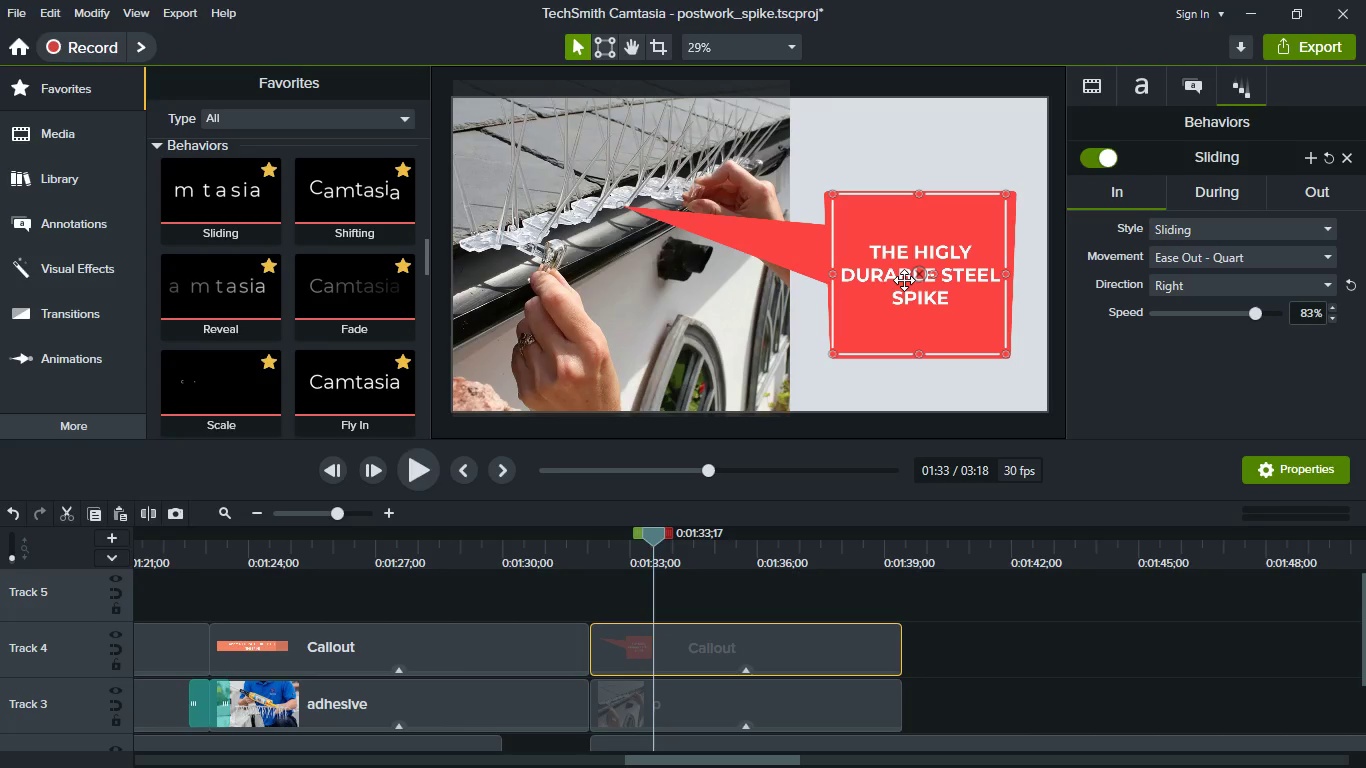 
double_click([904, 280])
 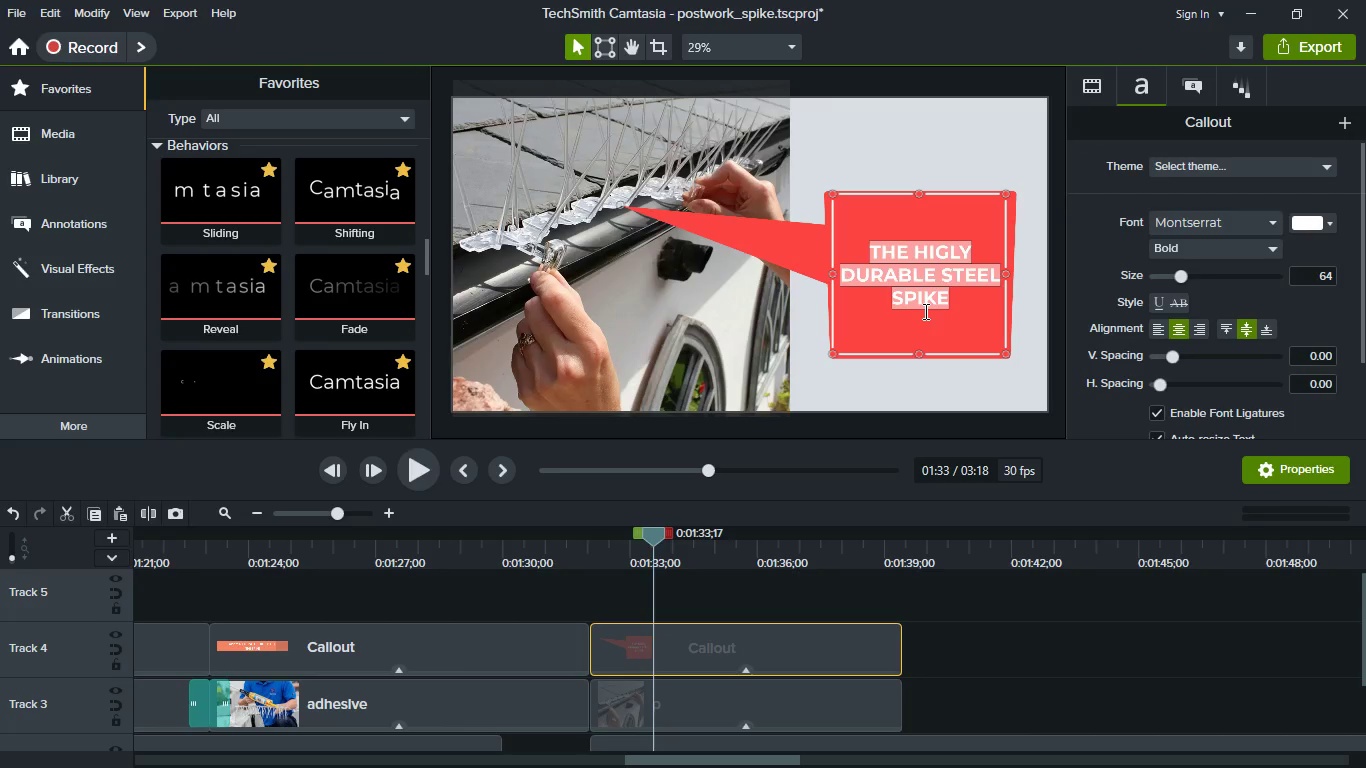 
type(PRESS THE SPIKE FIRMLY OJN )
key(Backspace)
key(Backspace)
key(Backspace)
key(Backspace)
type(ON T)
key(Backspace)
key(Backspace)
type(TO THE CLEAN GUTTER)
 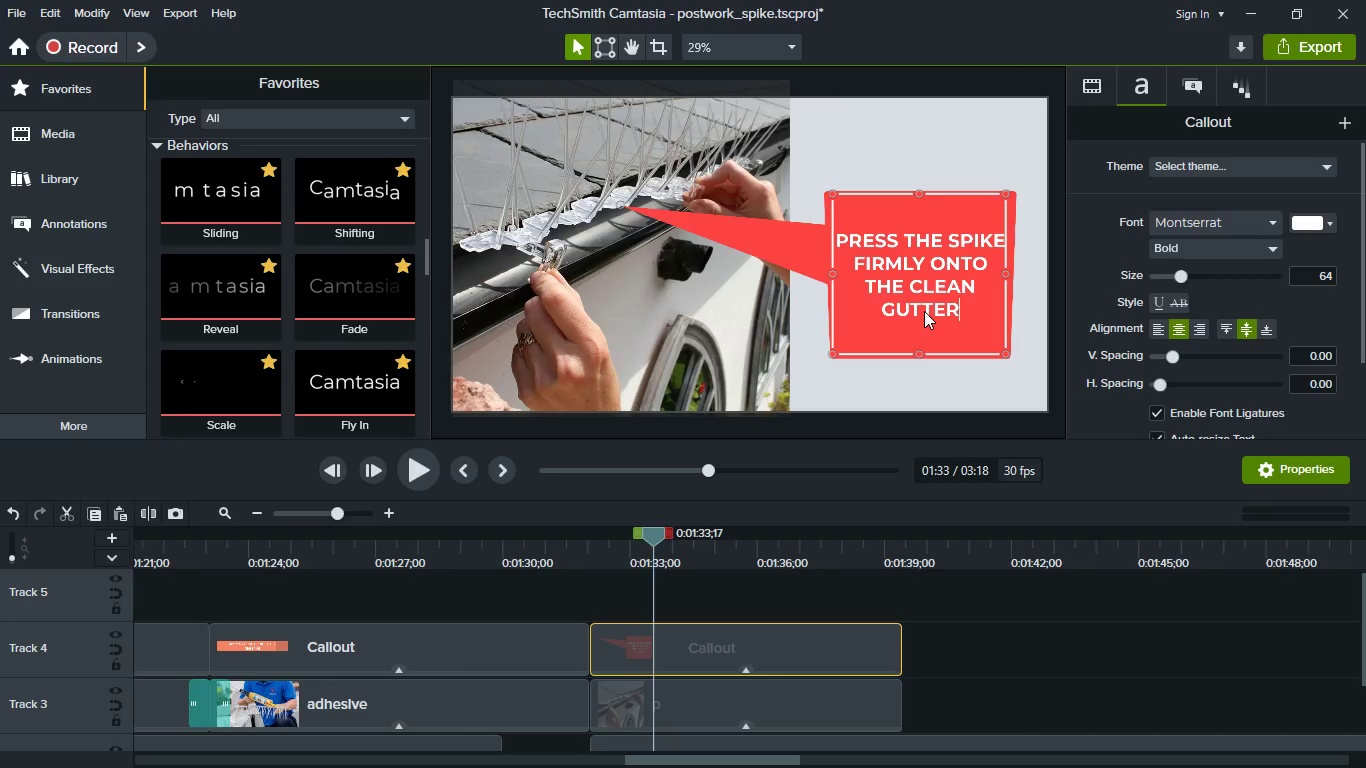 
hold_key(key=ControlLeft, duration=0.42)
 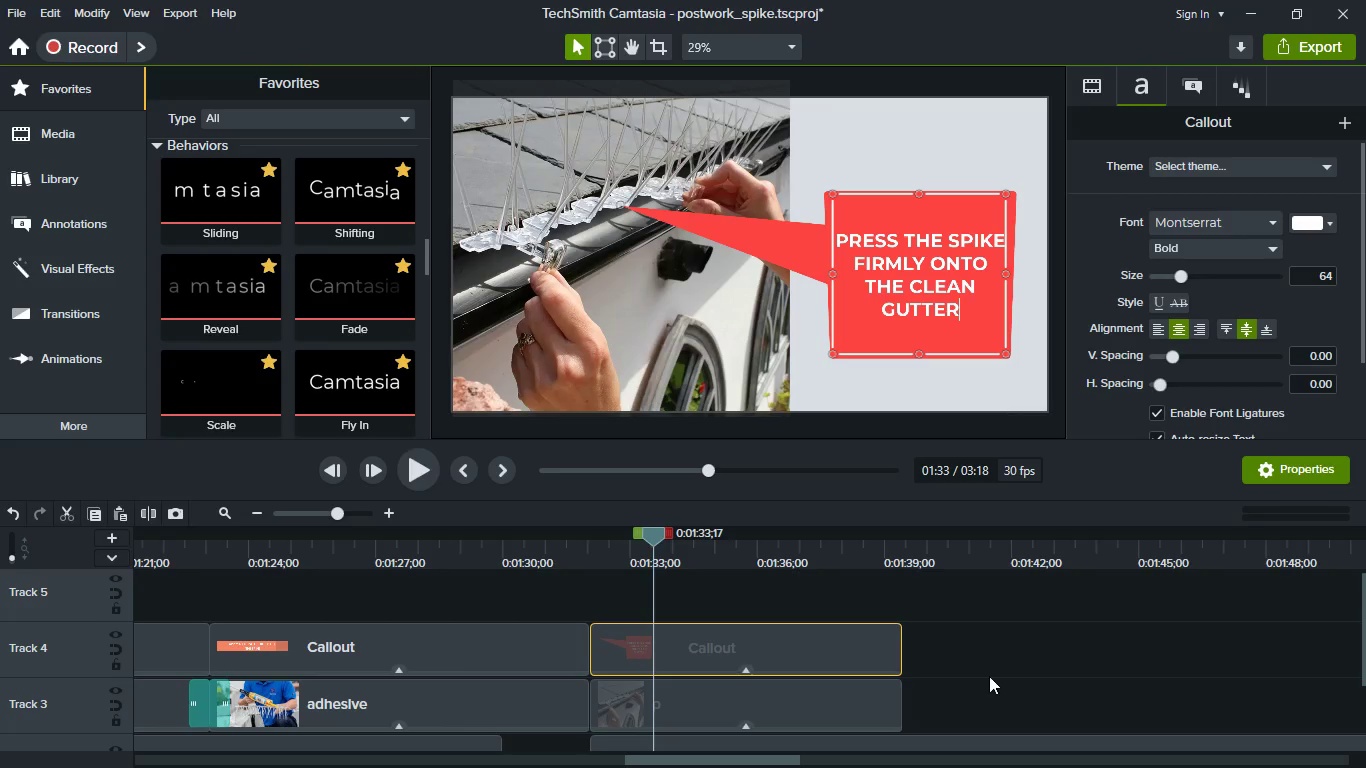 
left_click([989, 676])
 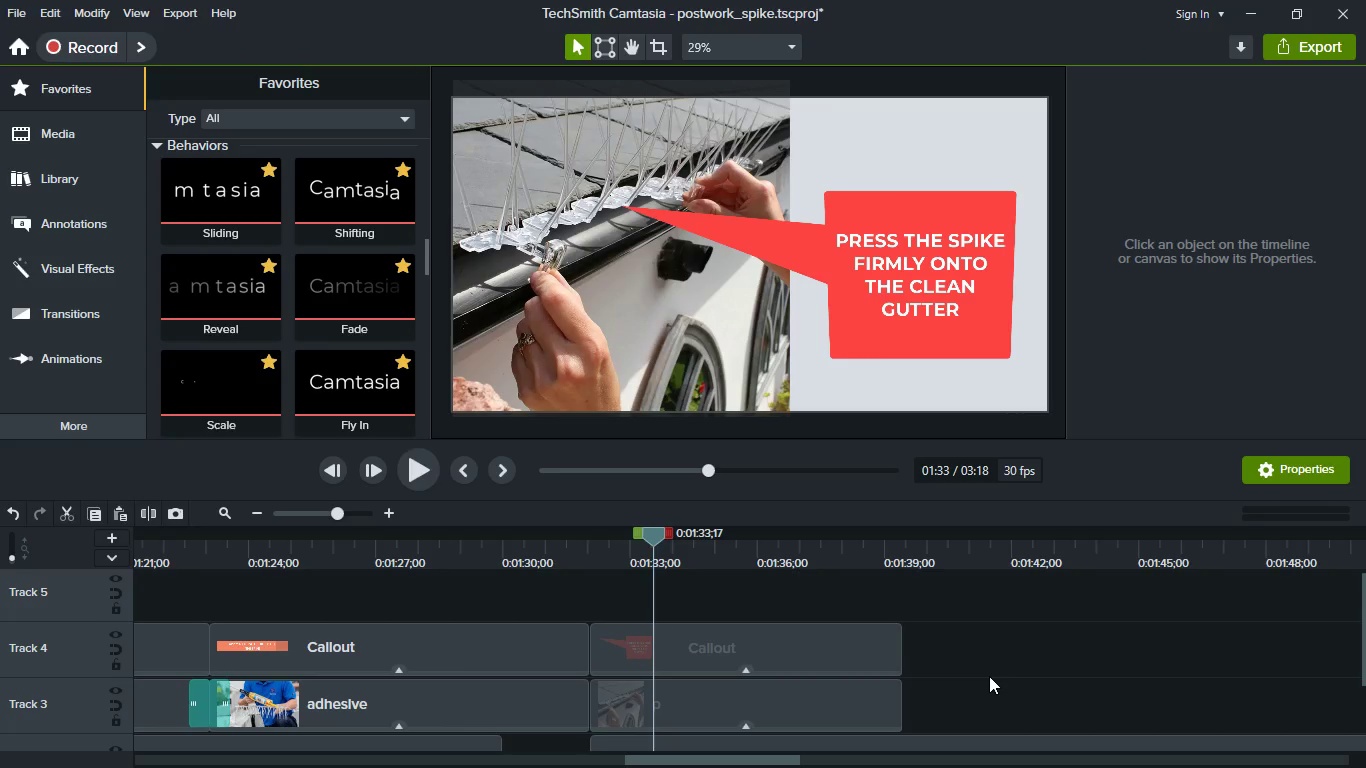 
key(Control+S)
 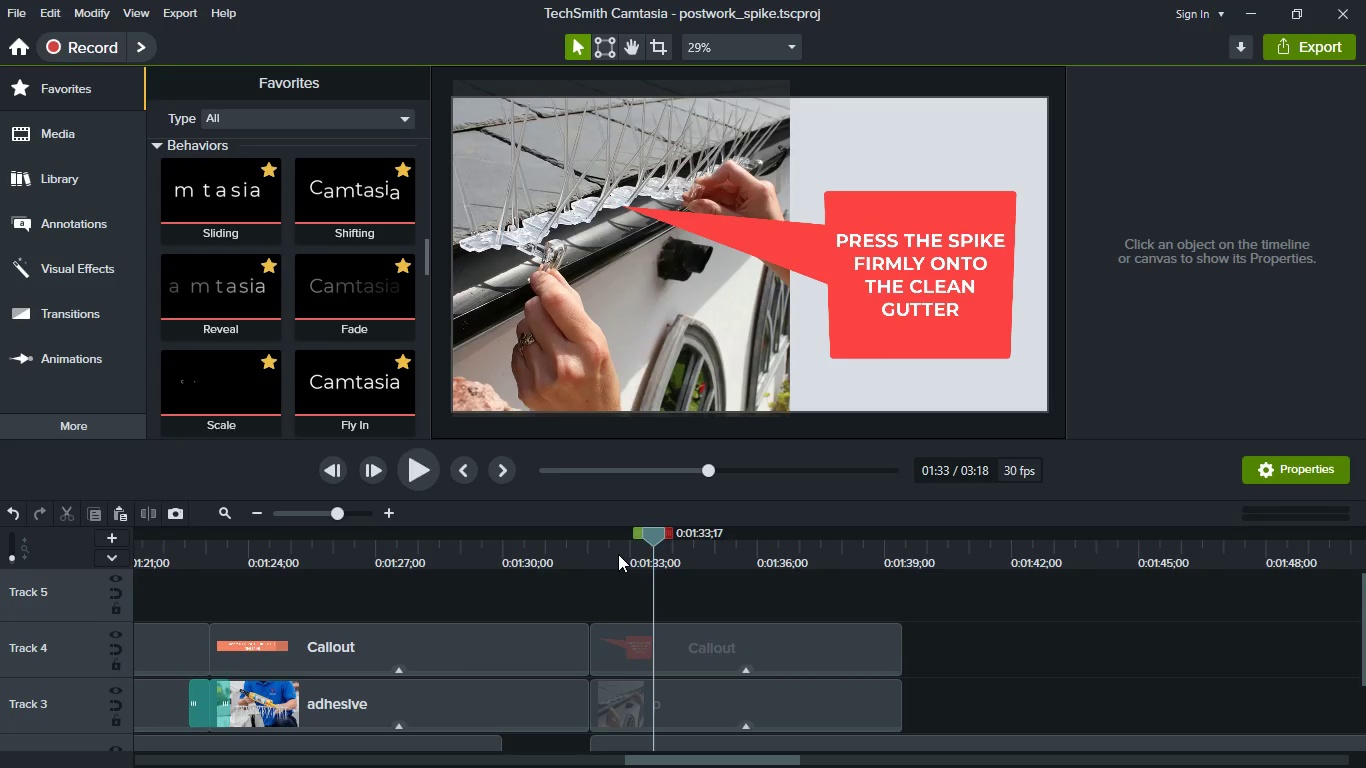 
left_click([618, 554])
 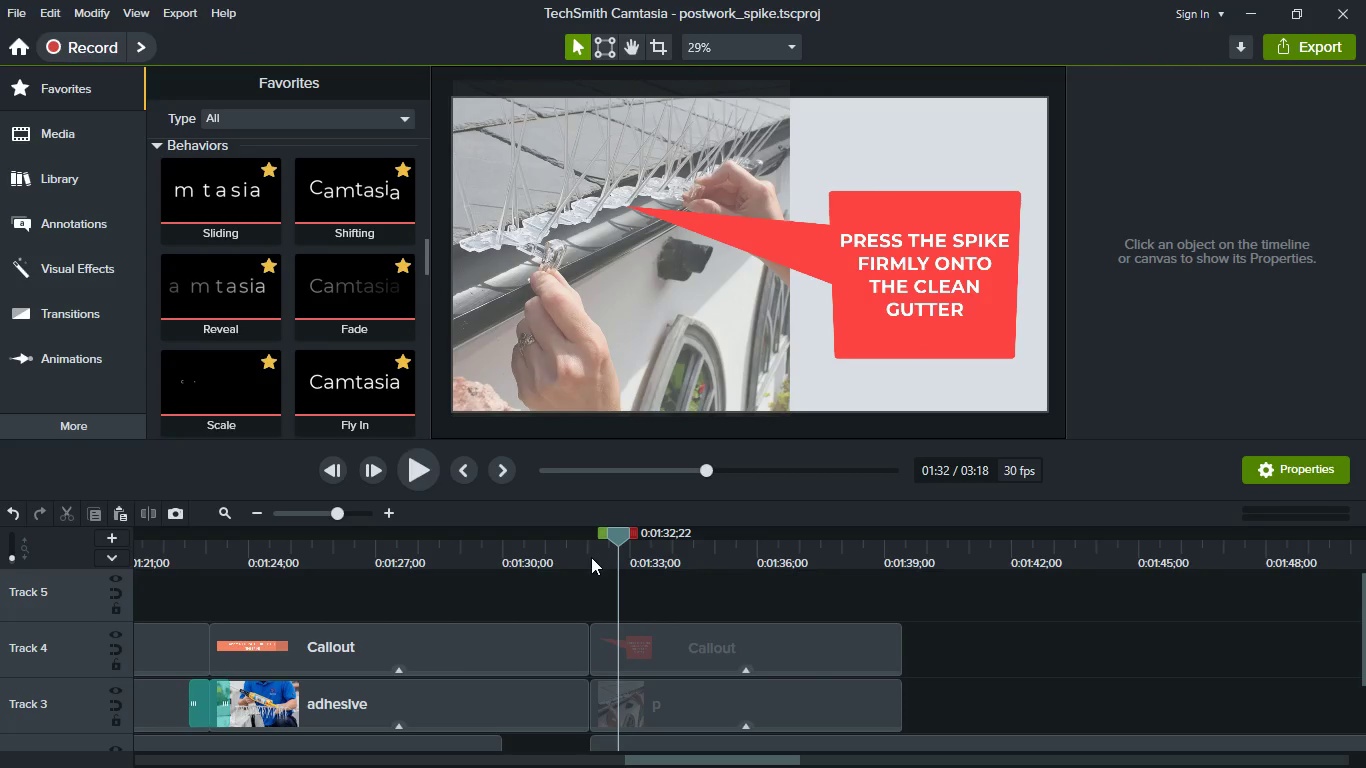 
left_click([591, 557])
 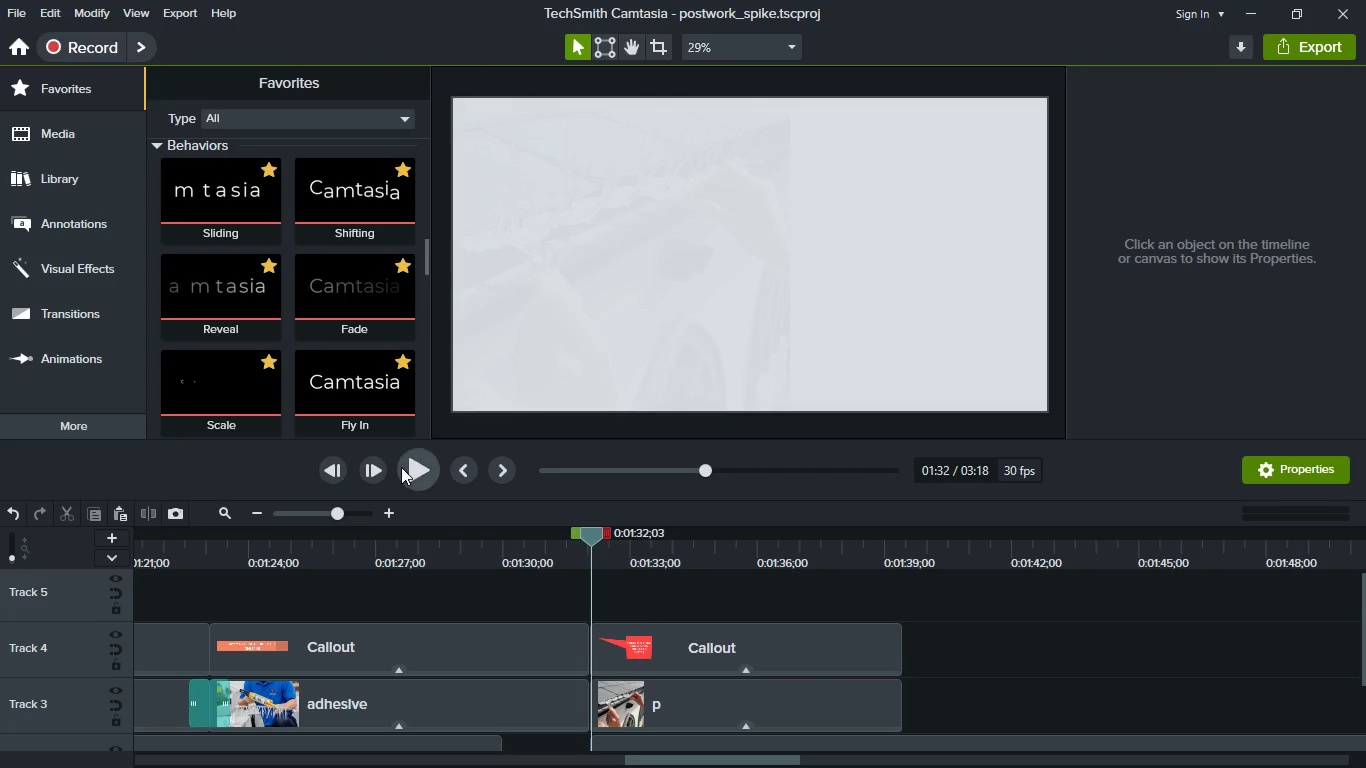 
left_click([401, 467])
 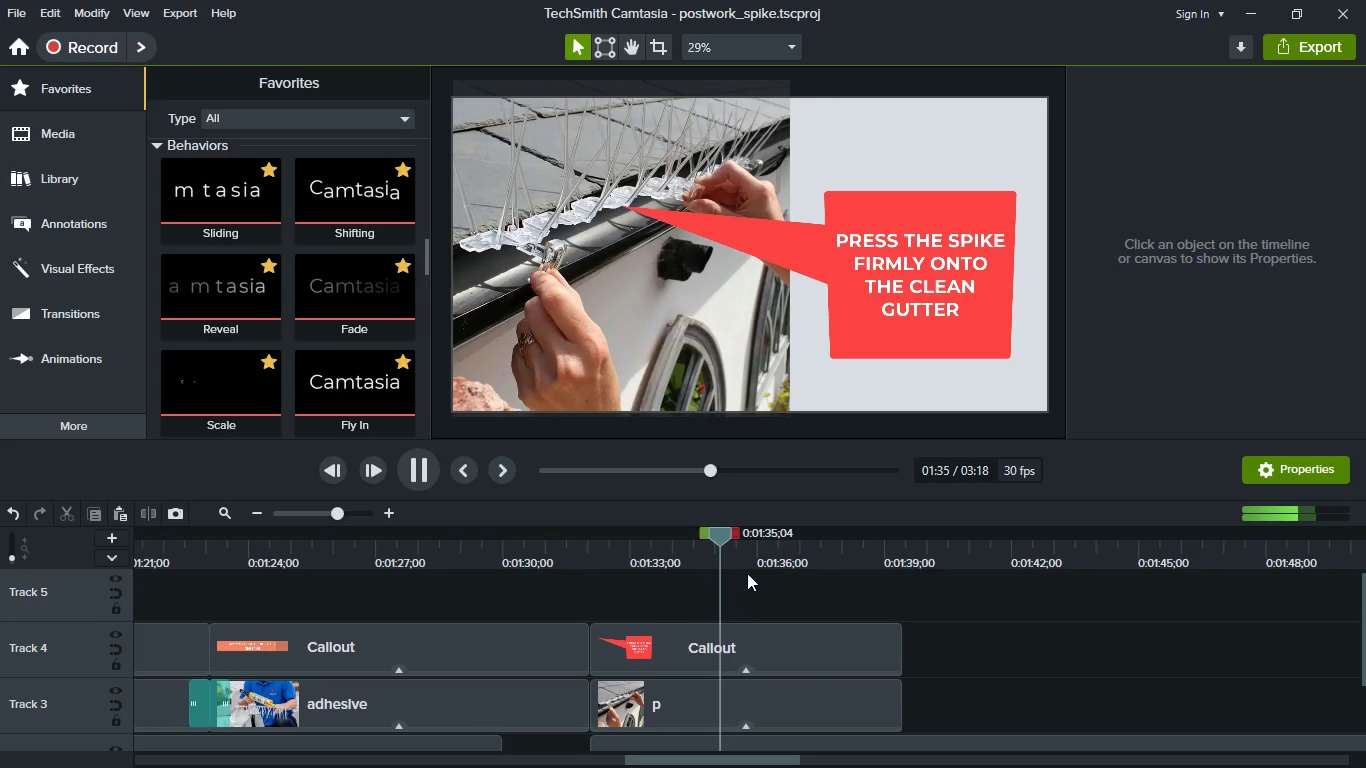 
wait(5.91)
 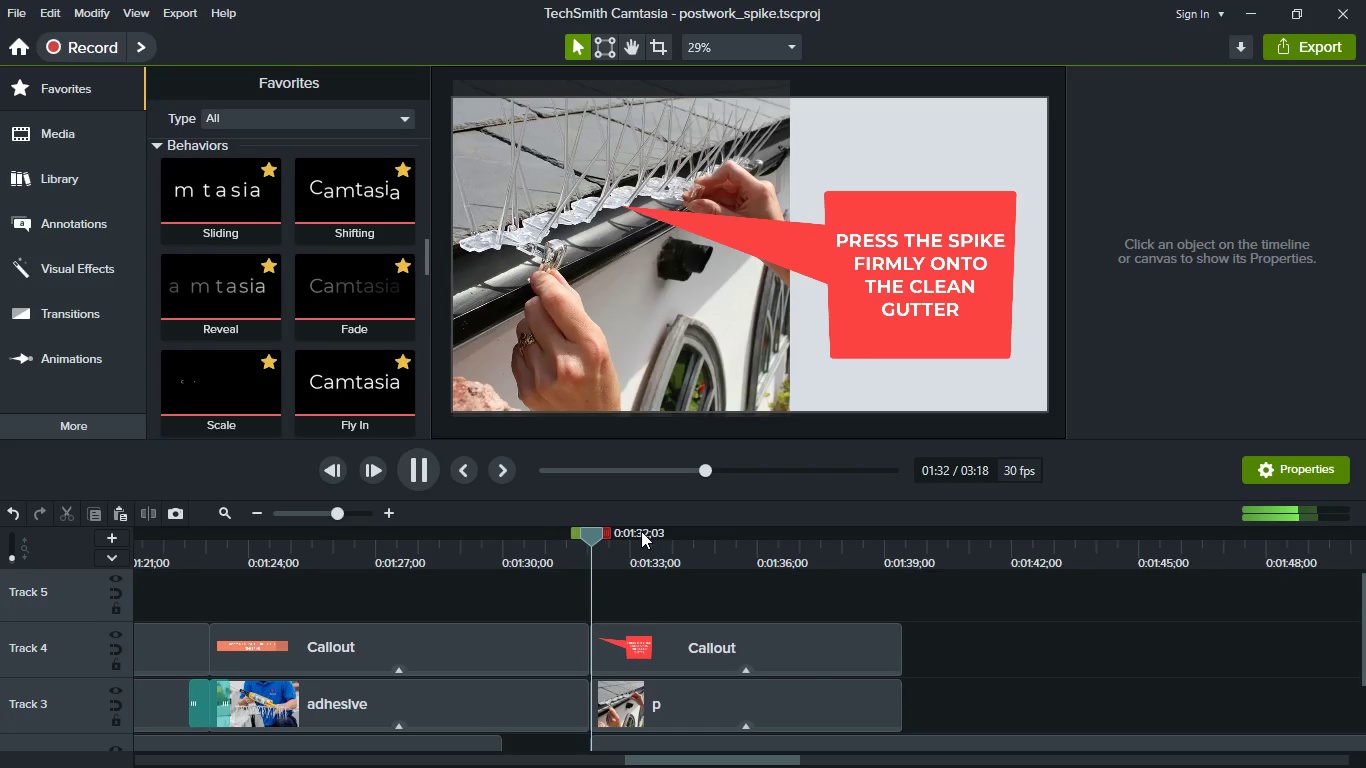 
key(Space)
 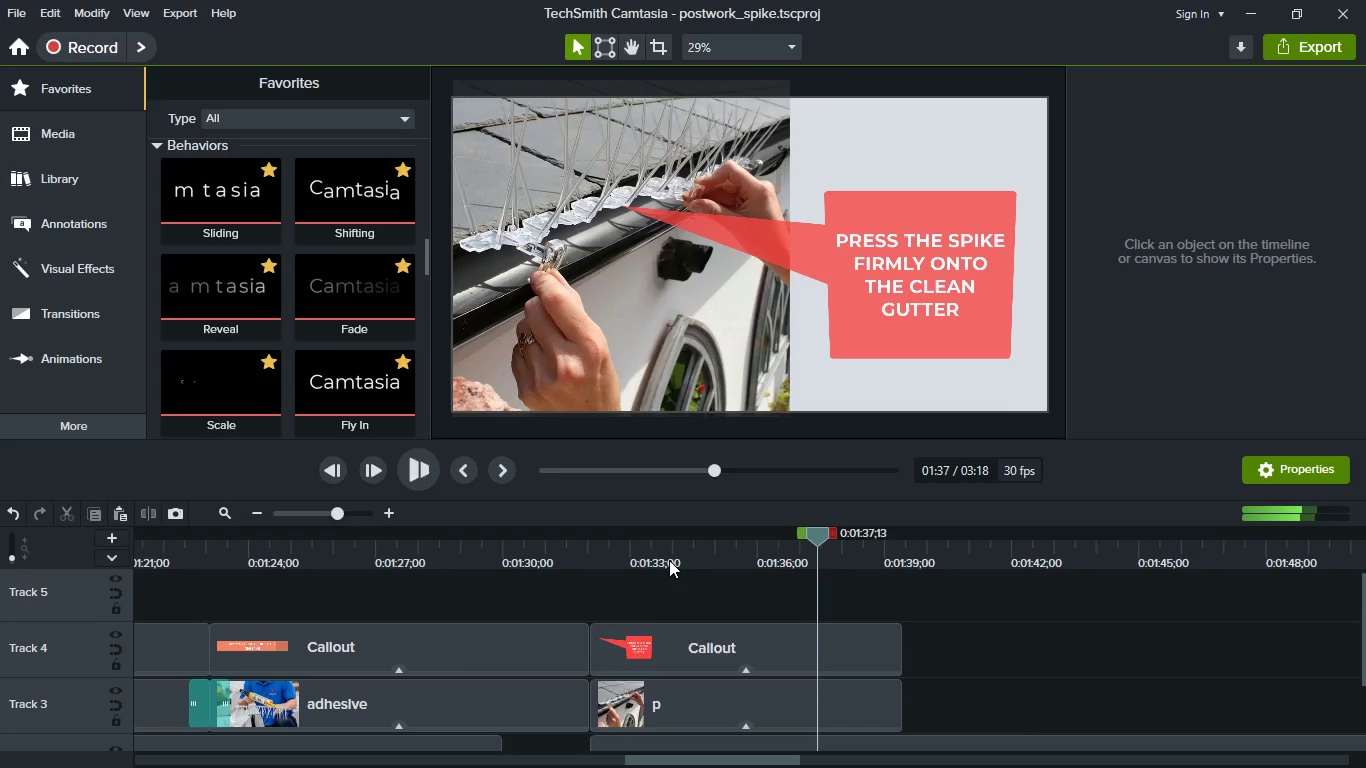 
left_click([669, 560])
 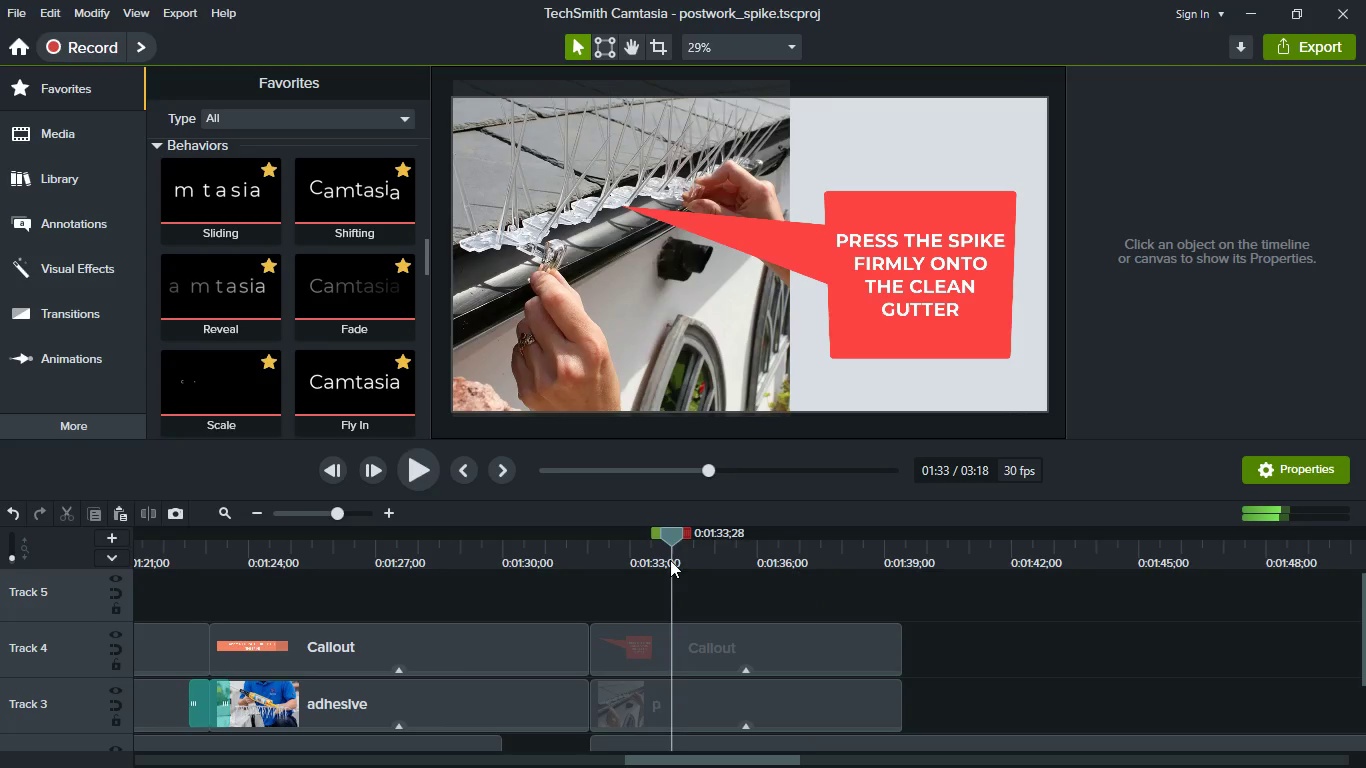 
key(Space)
 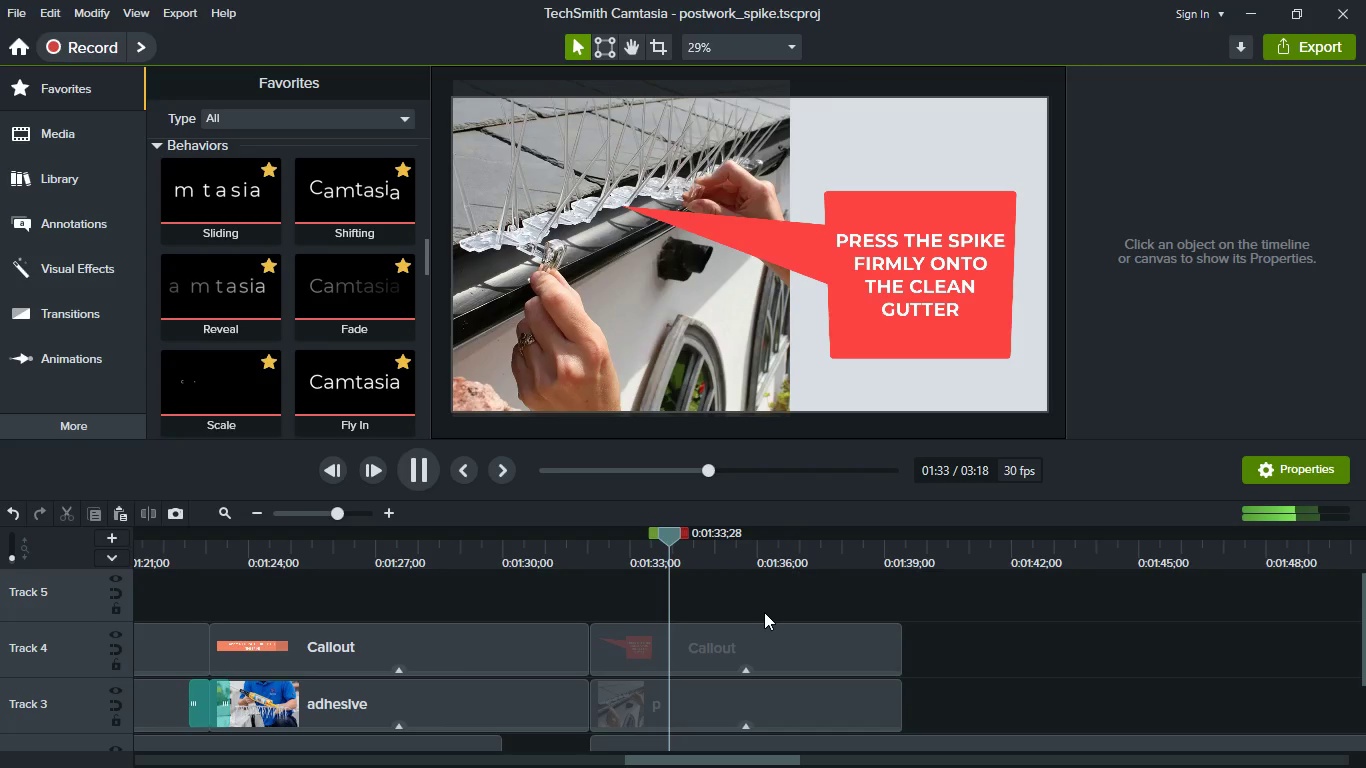 
key(Space)
 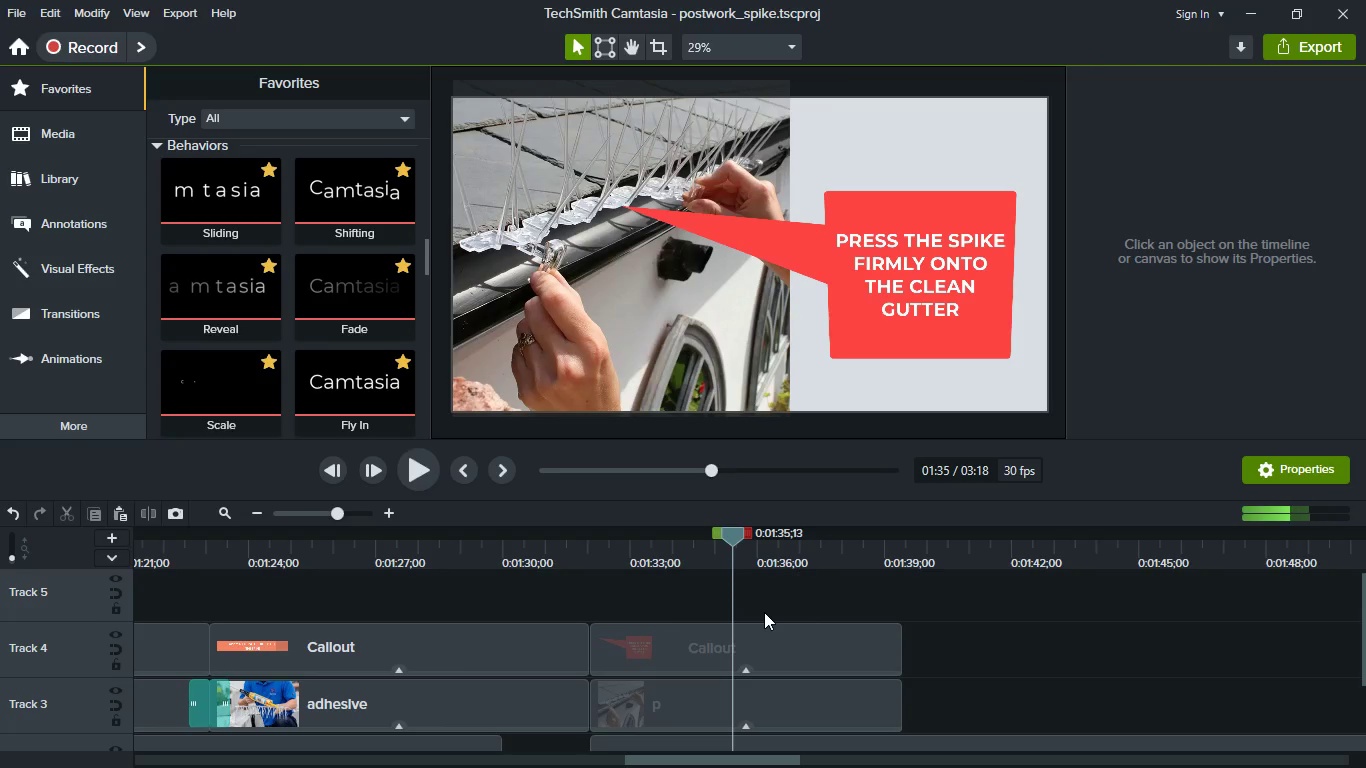 
hold_key(key=ControlLeft, duration=0.95)
scroll: coordinate [764, 619], scroll_direction: down, amount: 3.0
 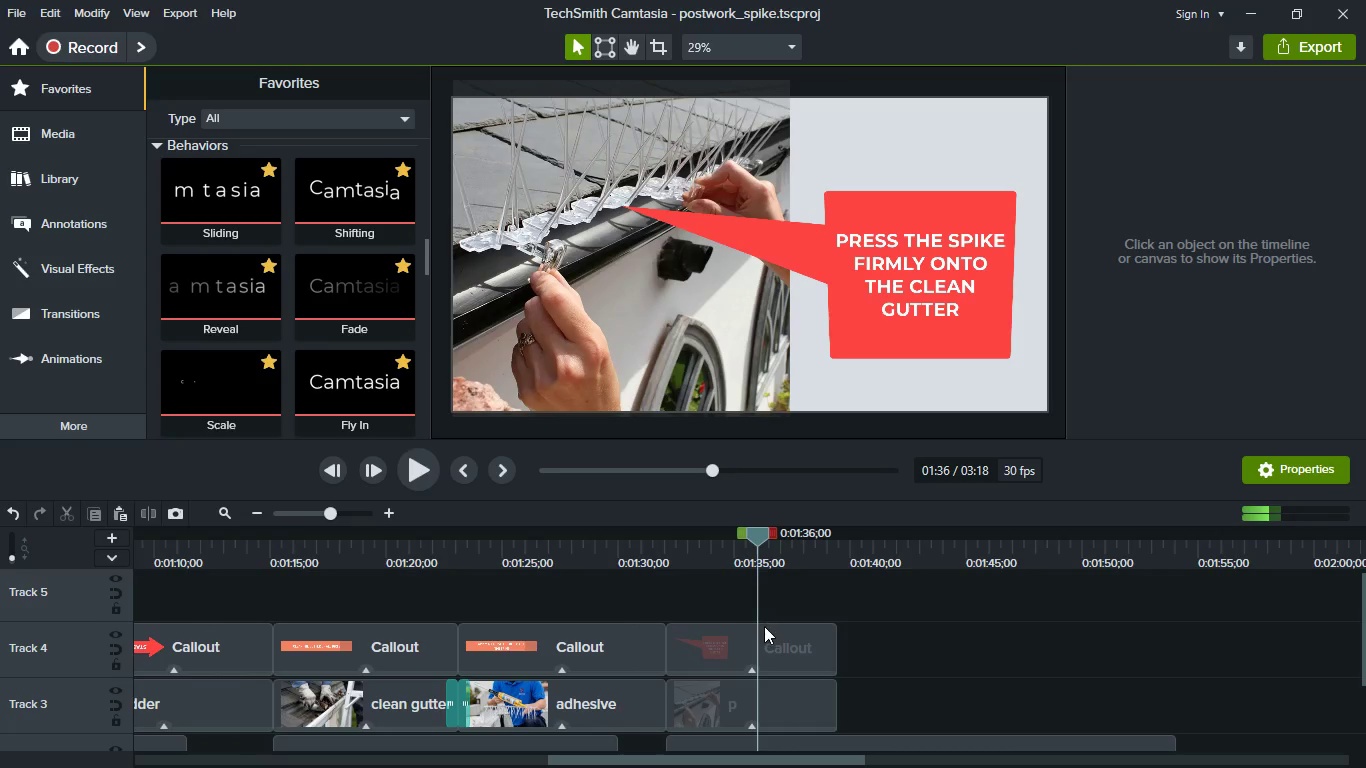 
hold_key(key=ControlLeft, duration=0.48)
scroll: coordinate [764, 626], scroll_direction: up, amount: 5.0
 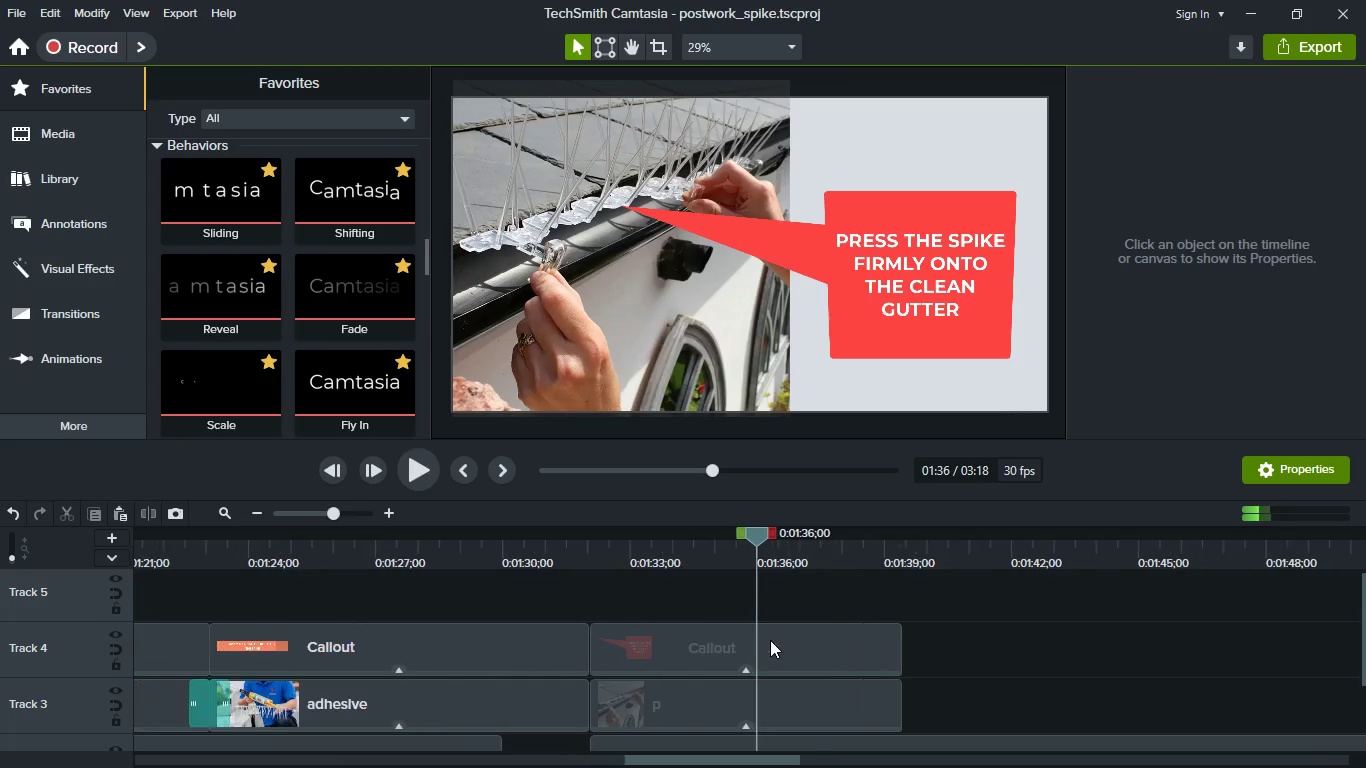 
scroll: coordinate [770, 640], scroll_direction: down, amount: 2.0
 